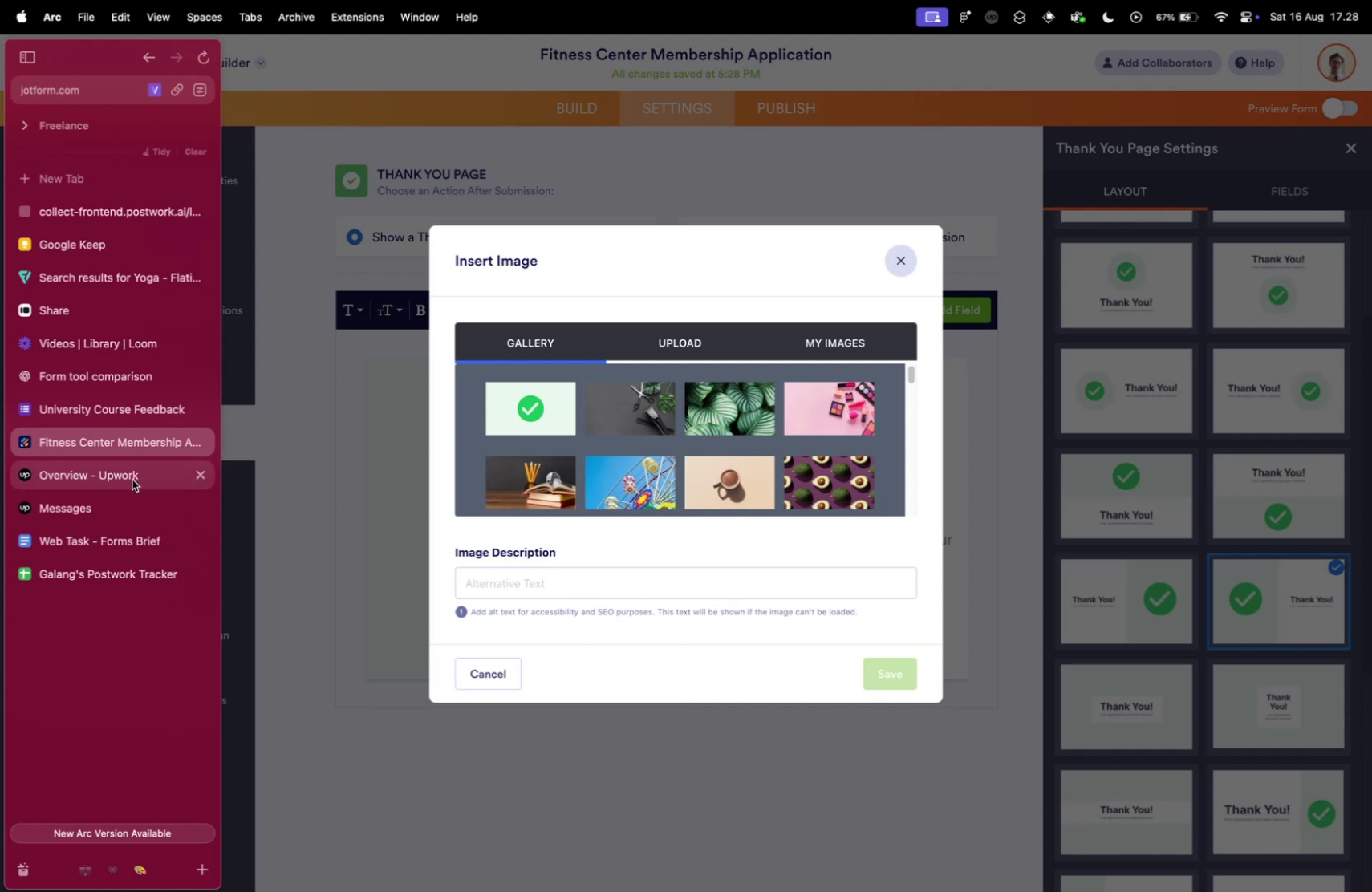 
wait(7.49)
 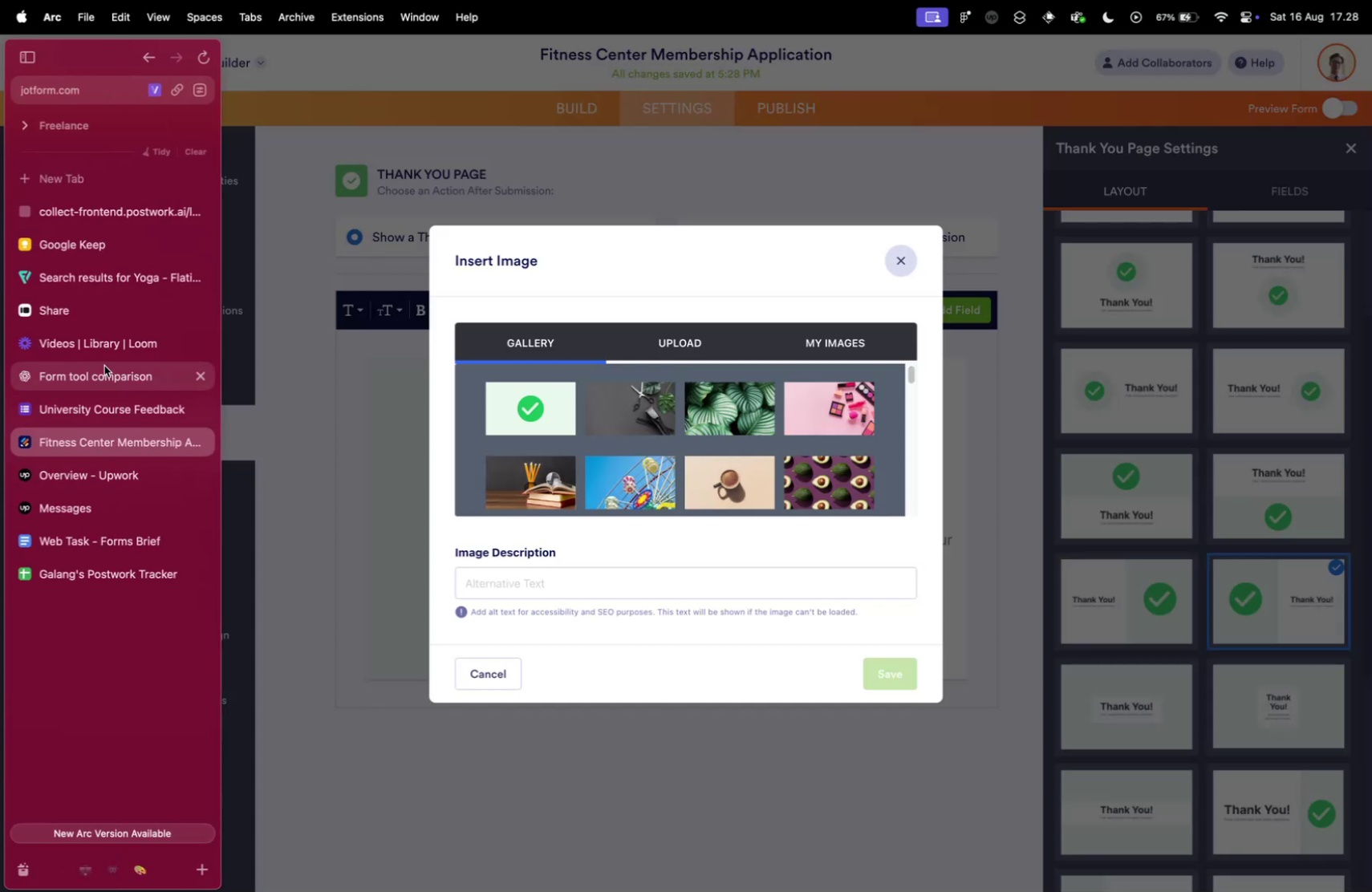 
key(Meta+T)
 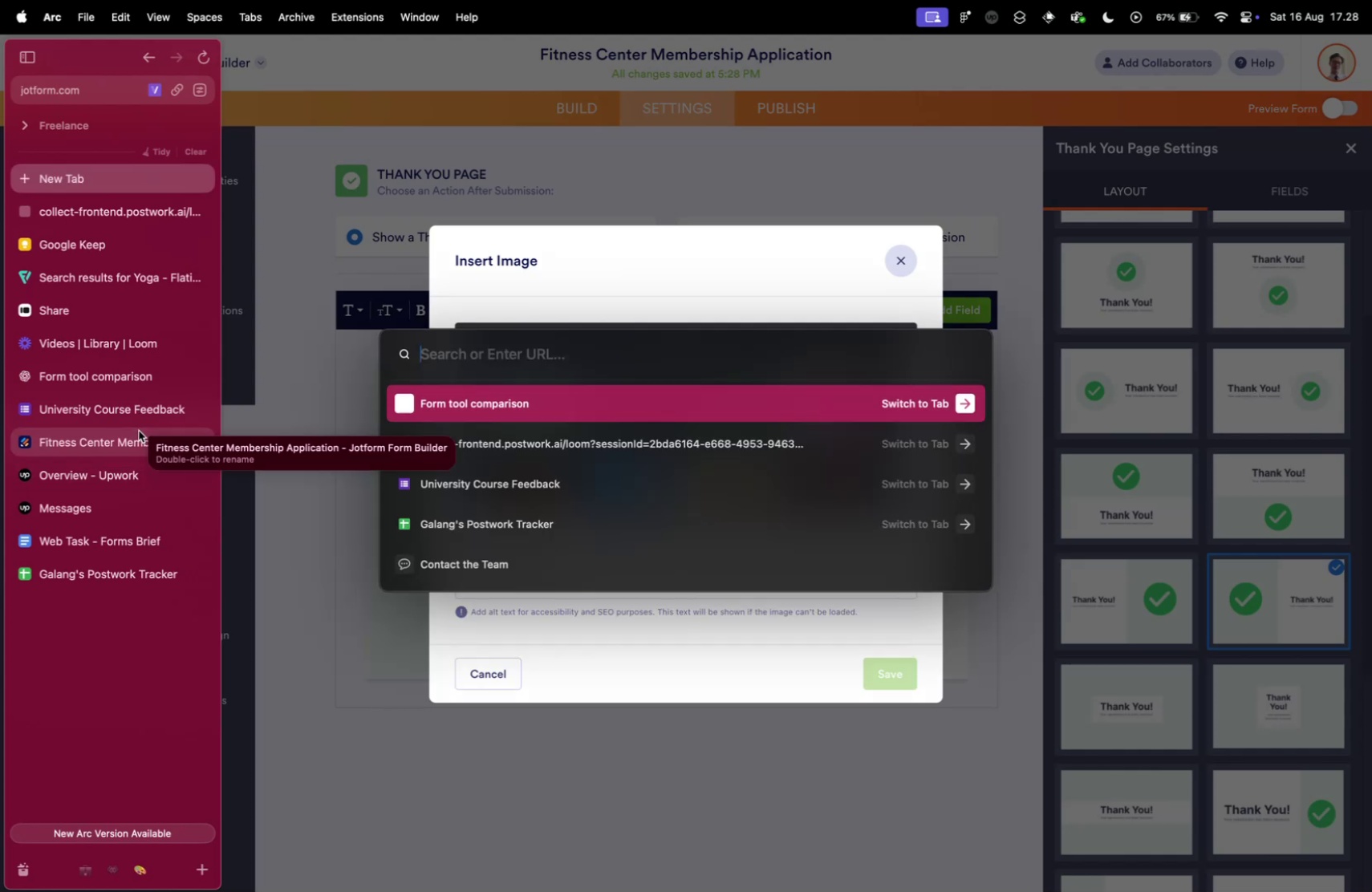 
type(lum)
 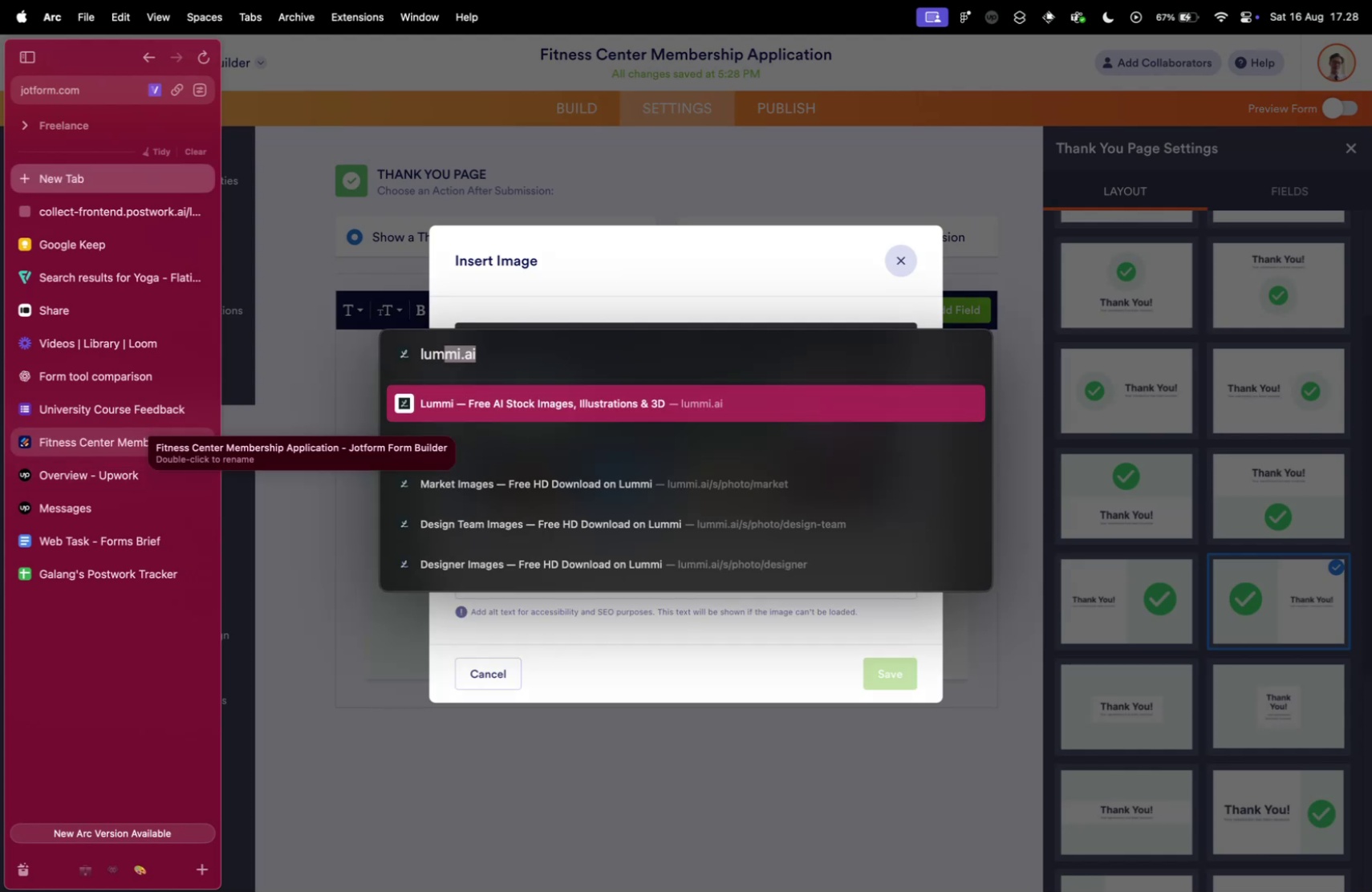 
key(Enter)
 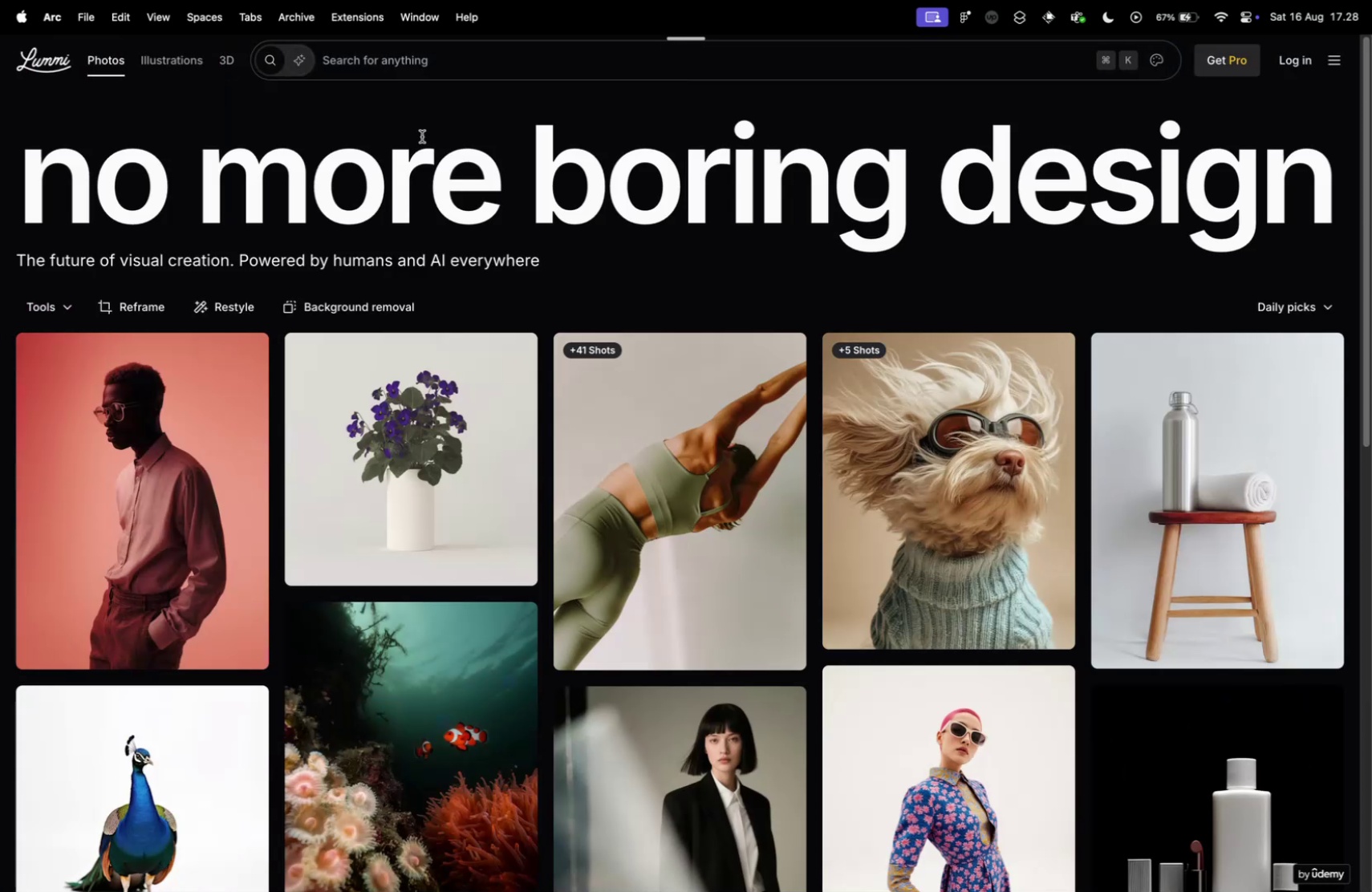 
left_click([462, 52])
 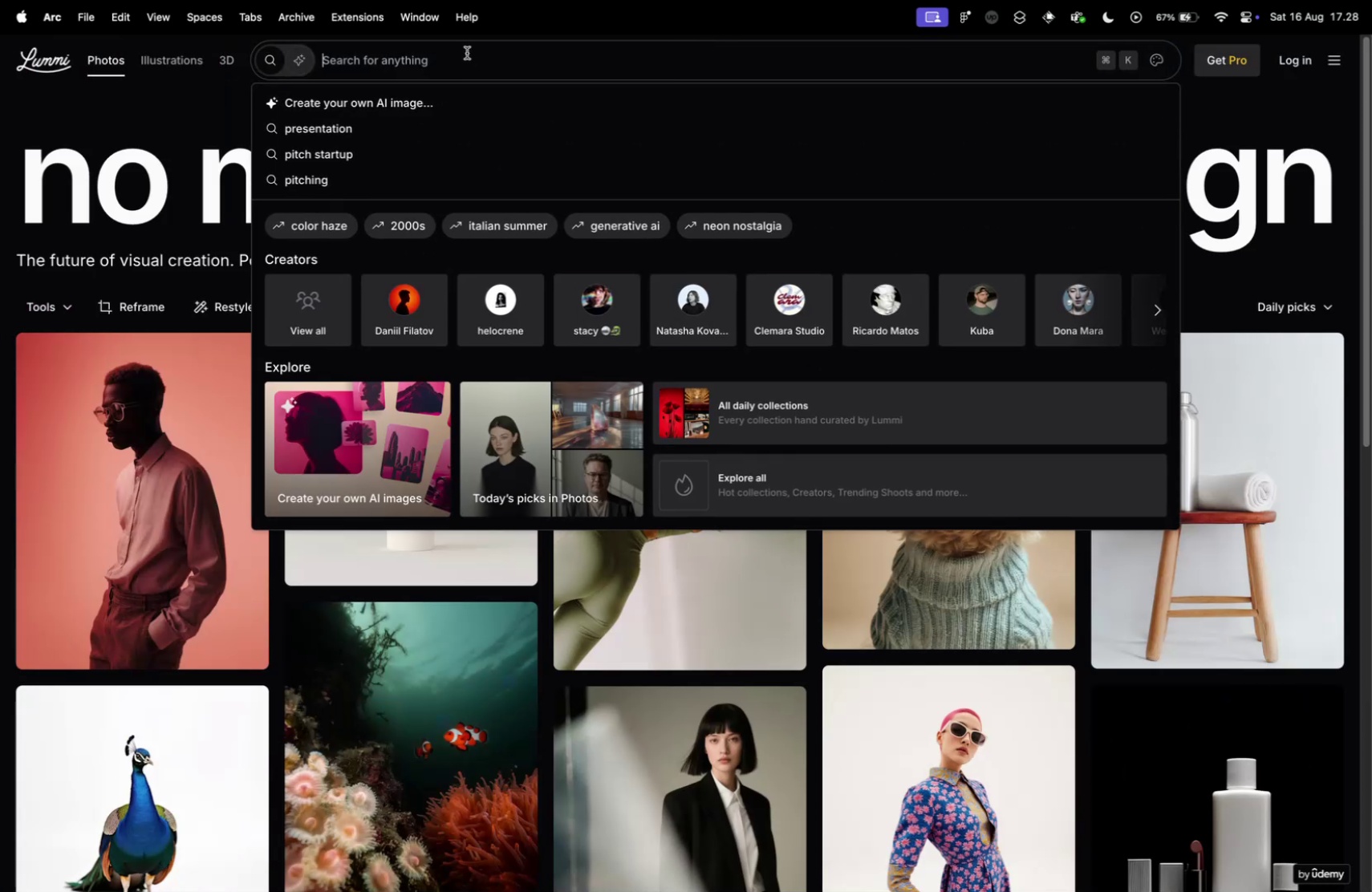 
type(gym)
 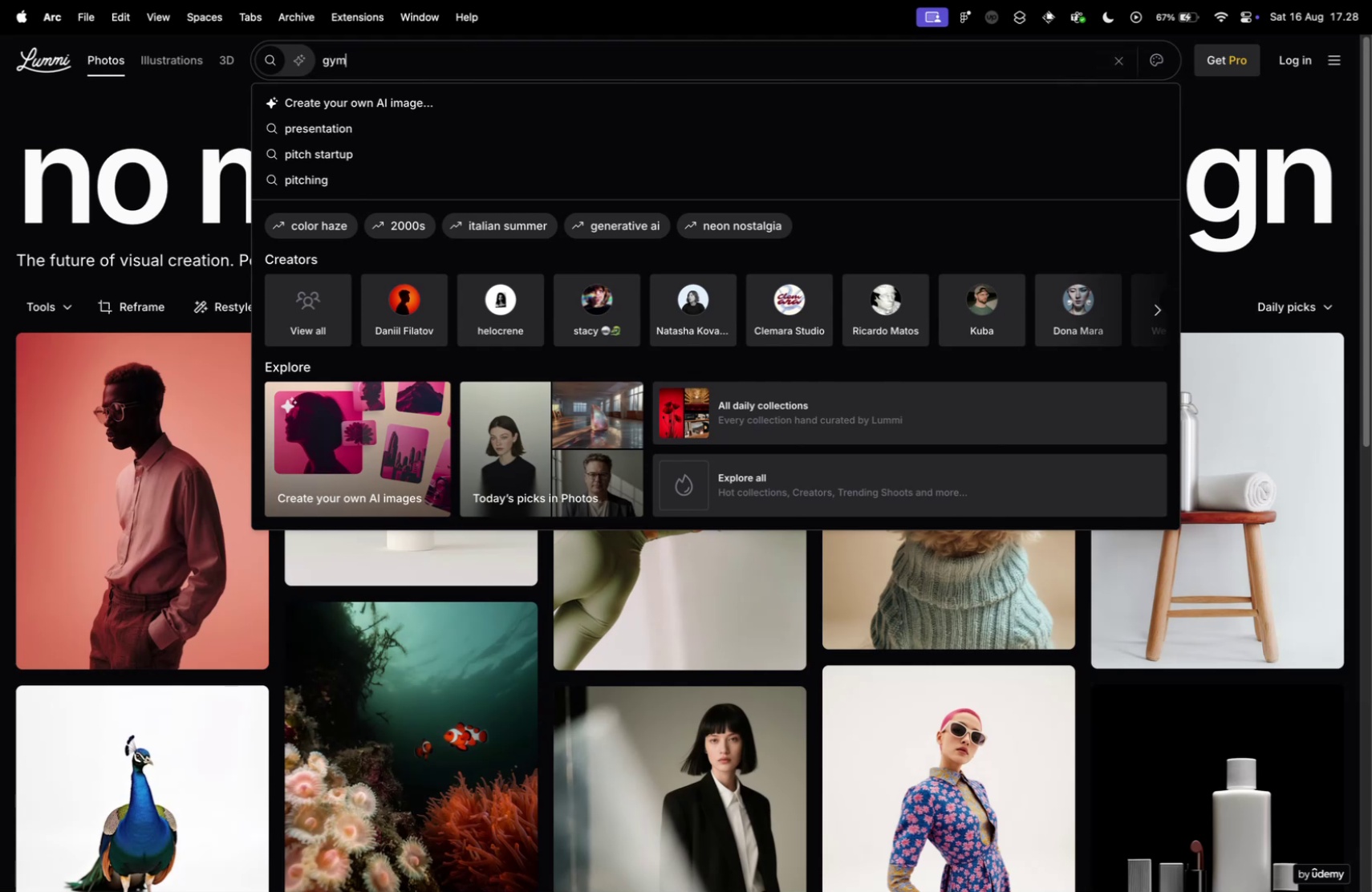 
key(Enter)
 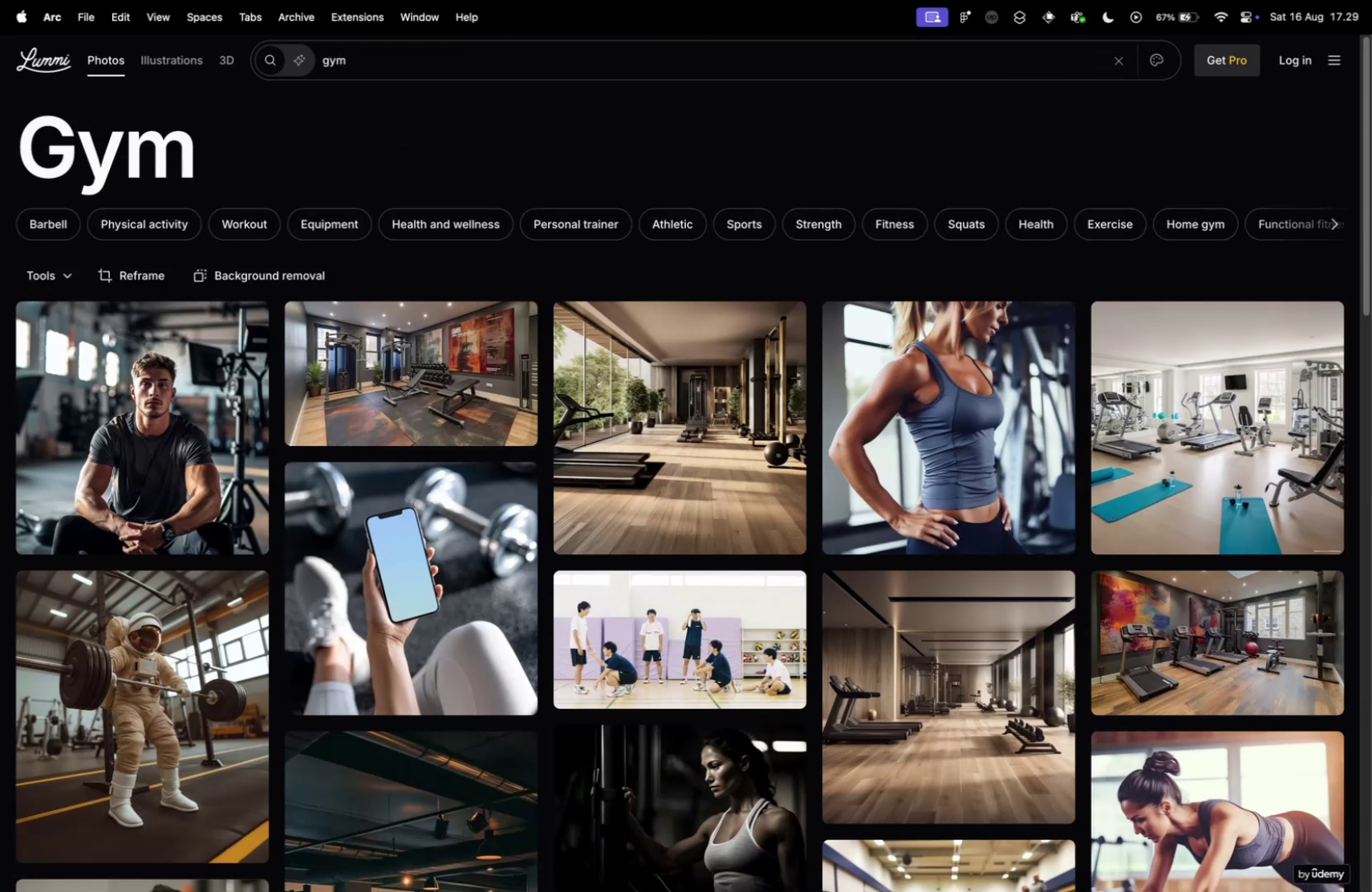 
wait(5.38)
 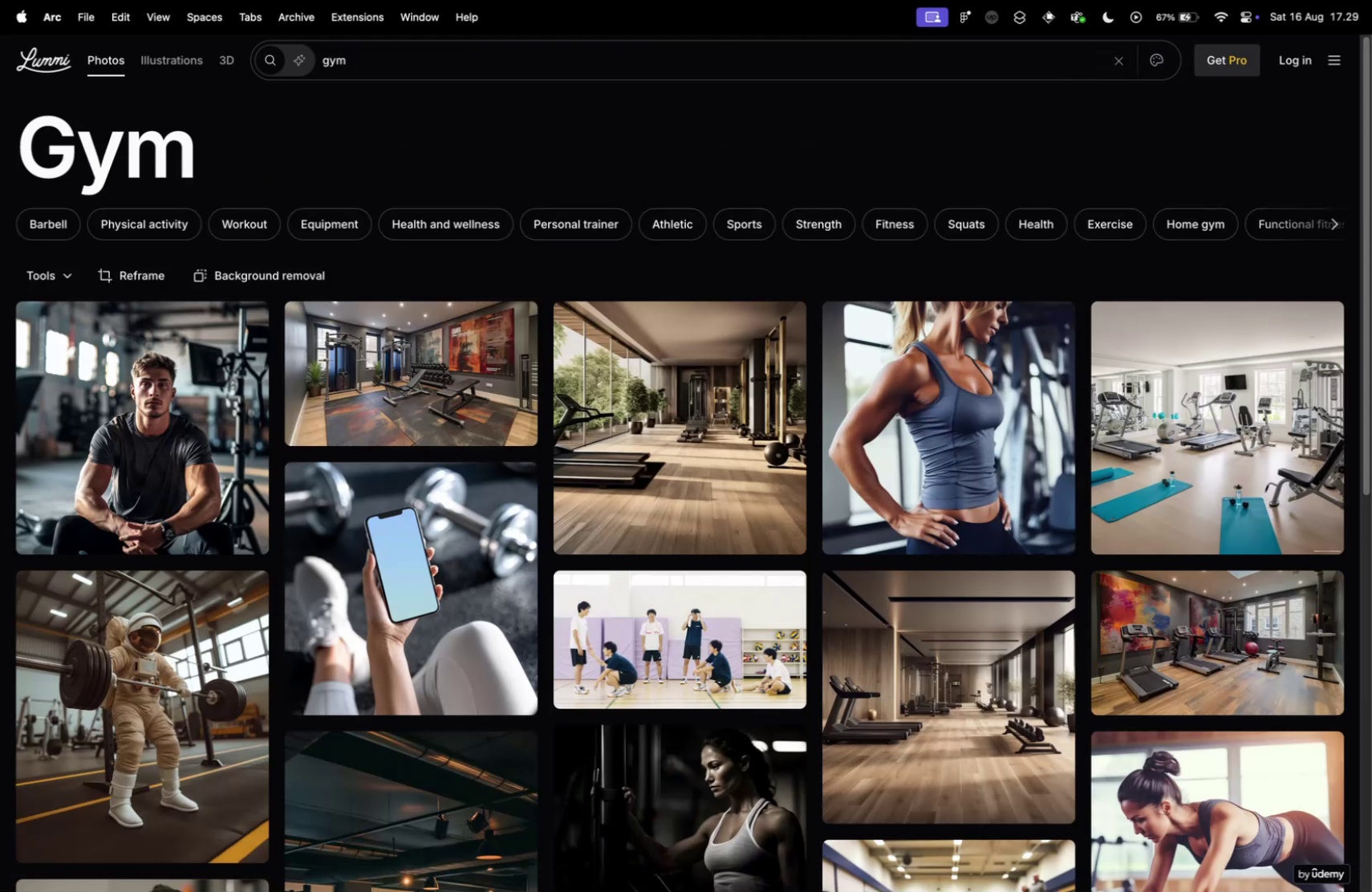 
scroll: coordinate [755, 190], scroll_direction: down, amount: 74.0
 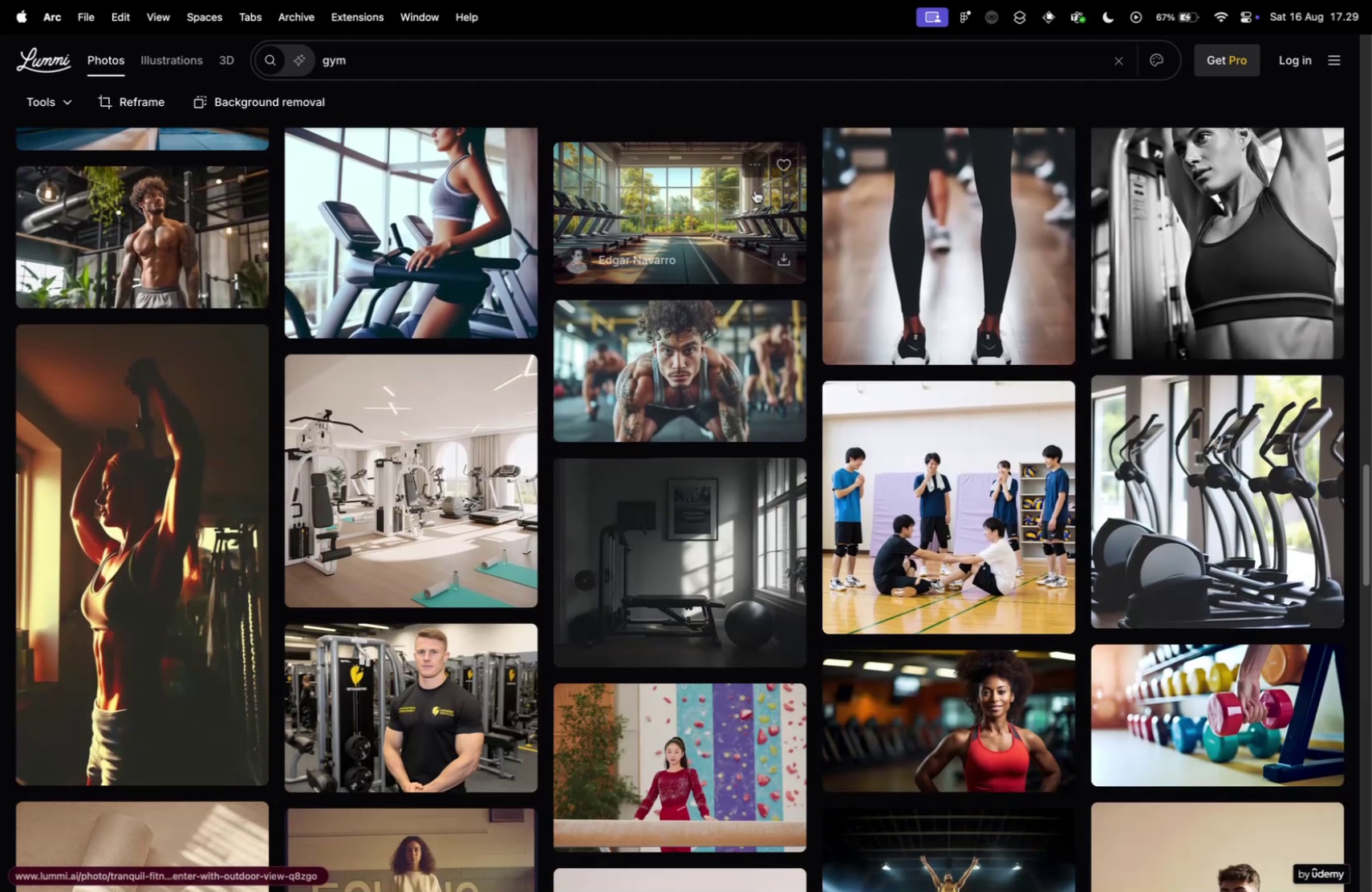 
scroll: coordinate [394, 375], scroll_direction: down, amount: 19.0
 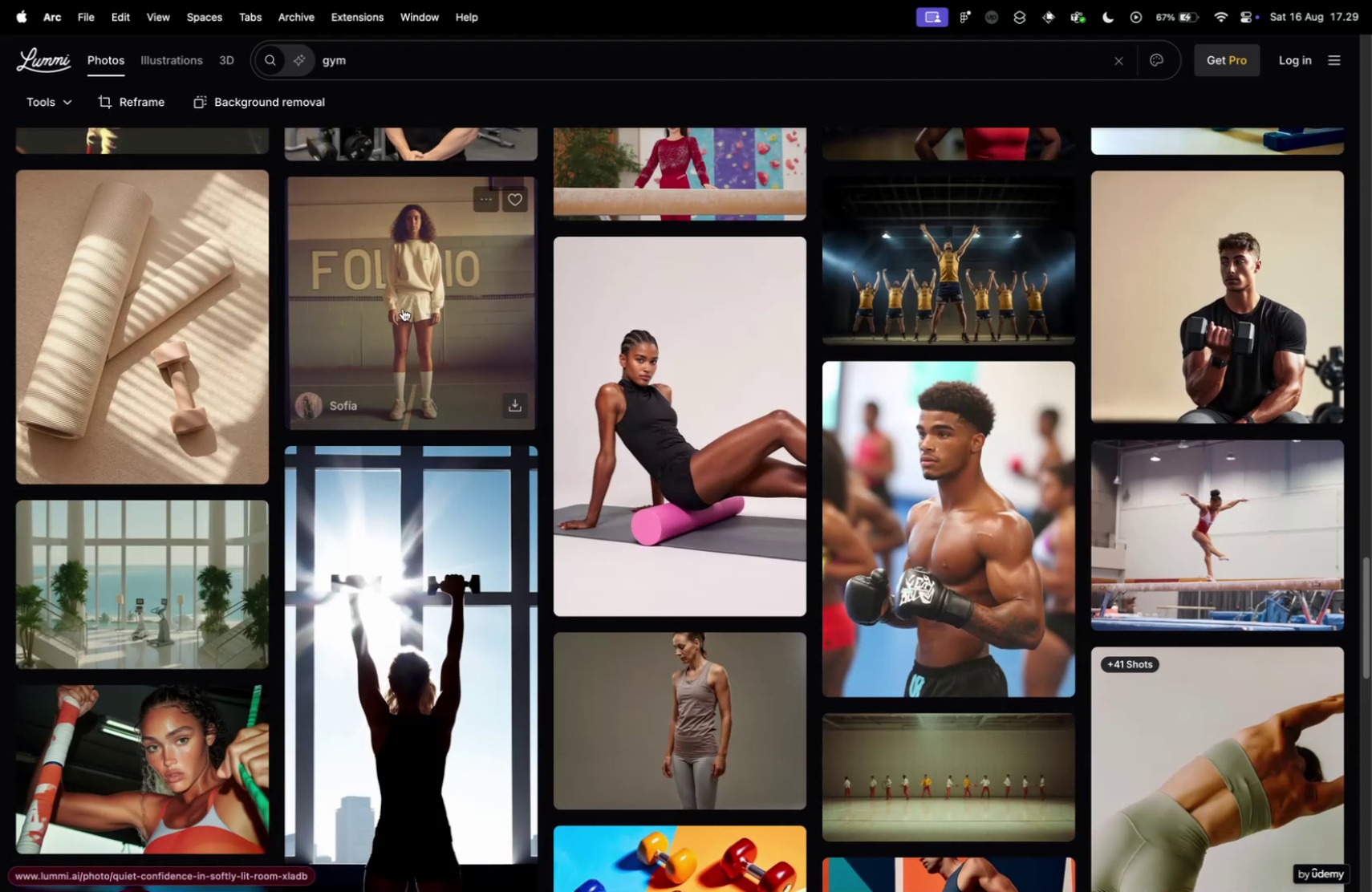 
scroll: coordinate [423, 294], scroll_direction: up, amount: 4.0
 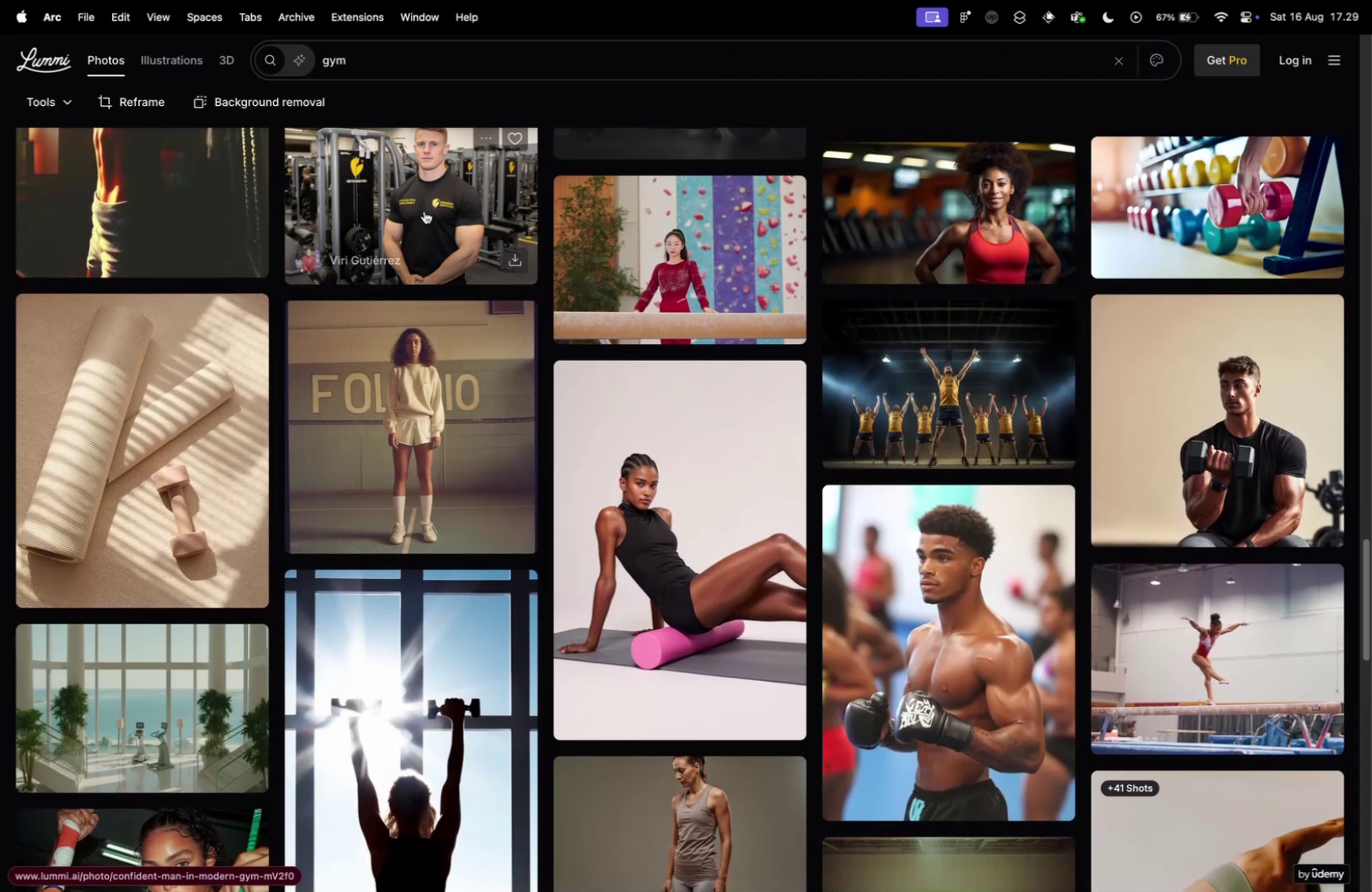 
left_click([408, 191])
 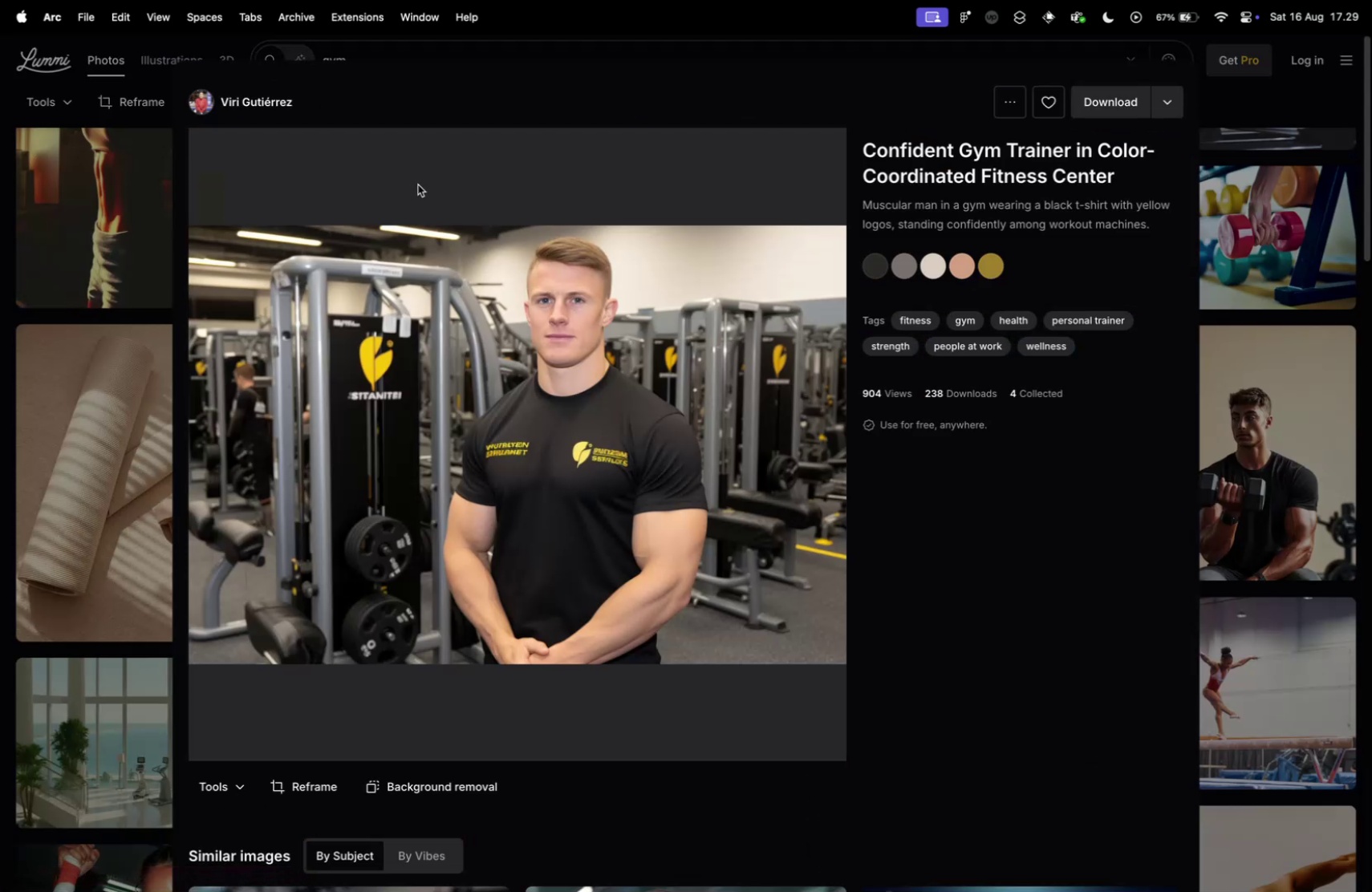 
wait(5.49)
 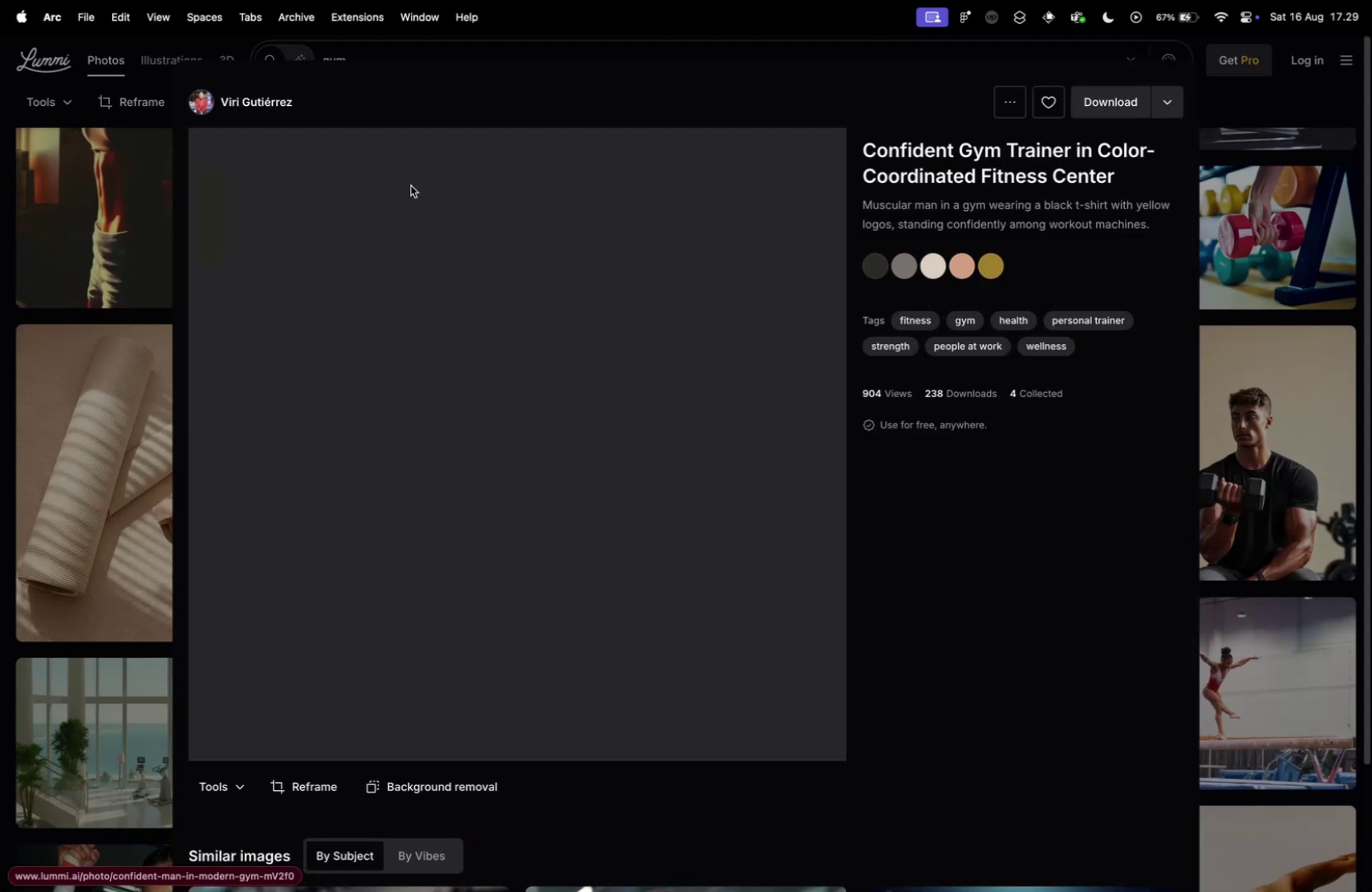 
right_click([575, 307])
 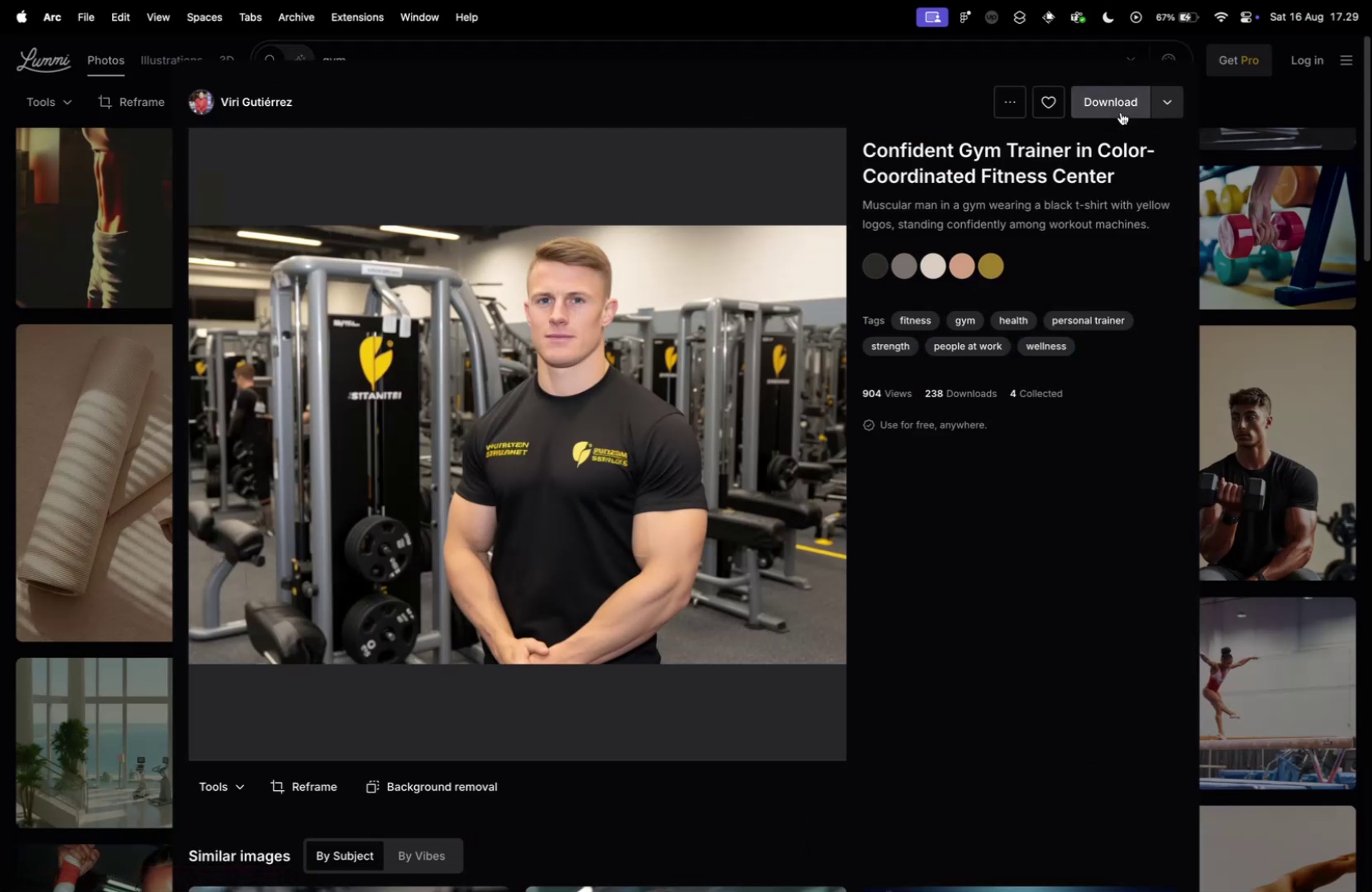 
left_click([1158, 104])
 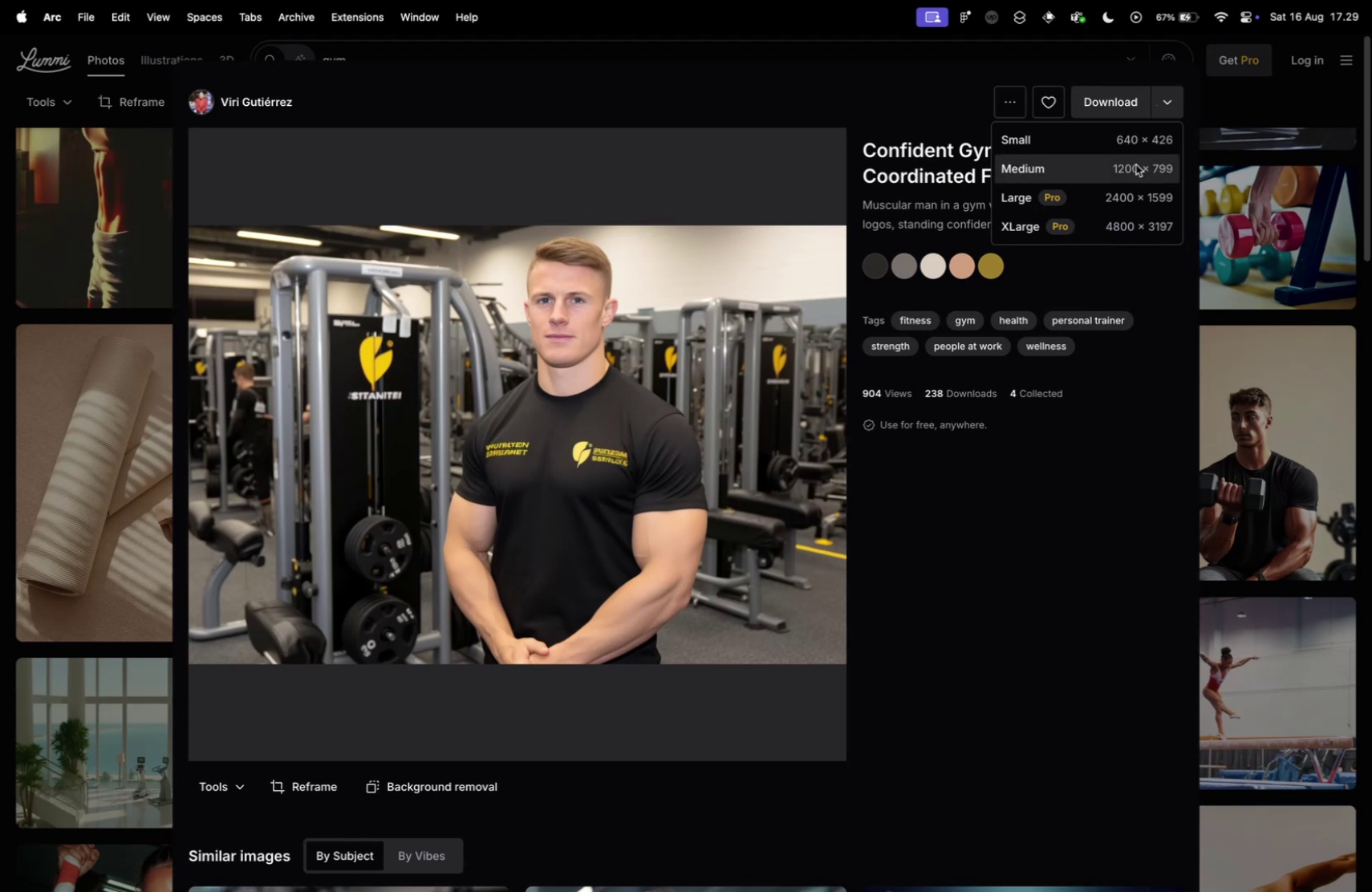 
left_click([1135, 163])
 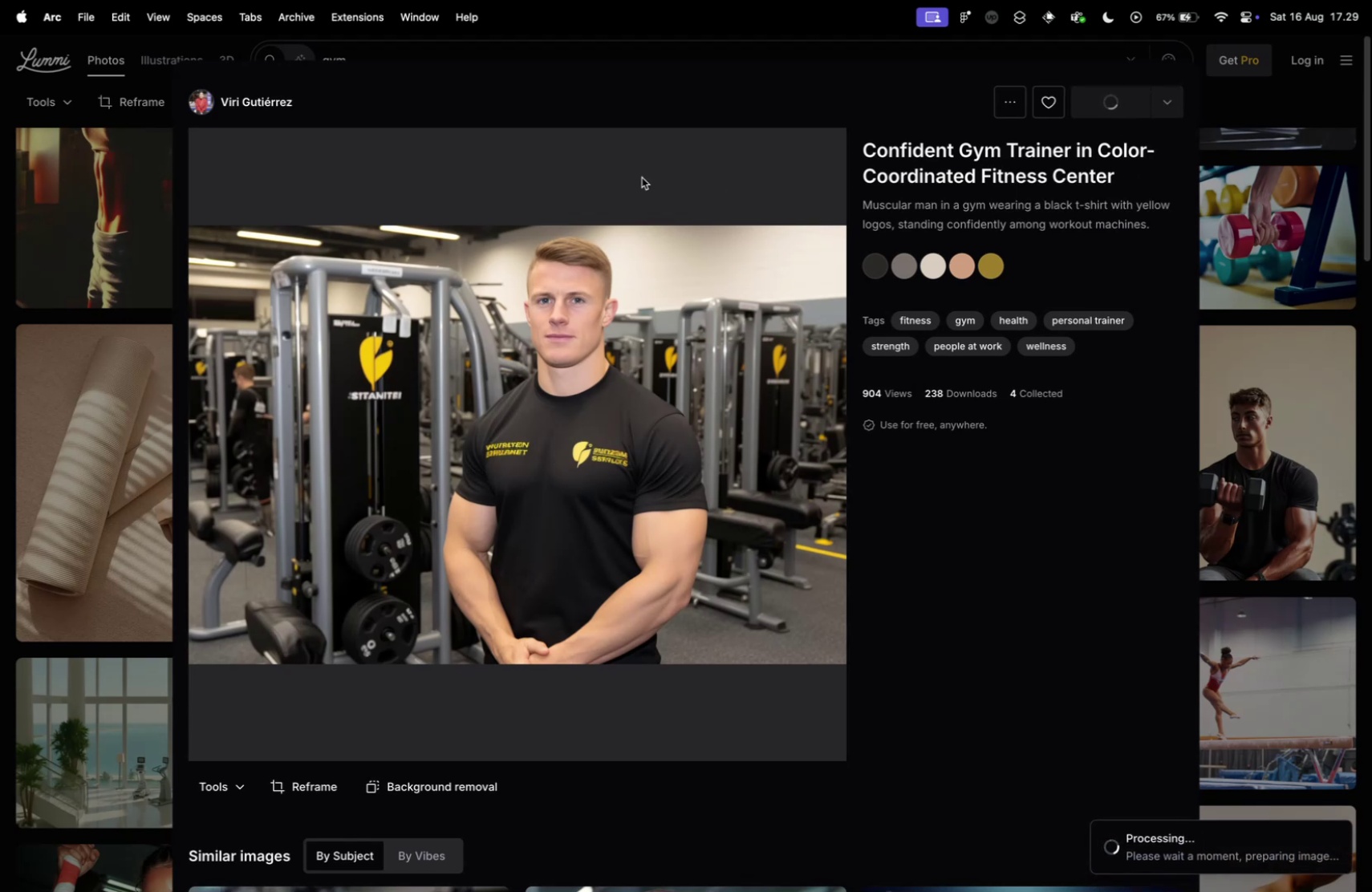 
key(Control+ControlLeft)
 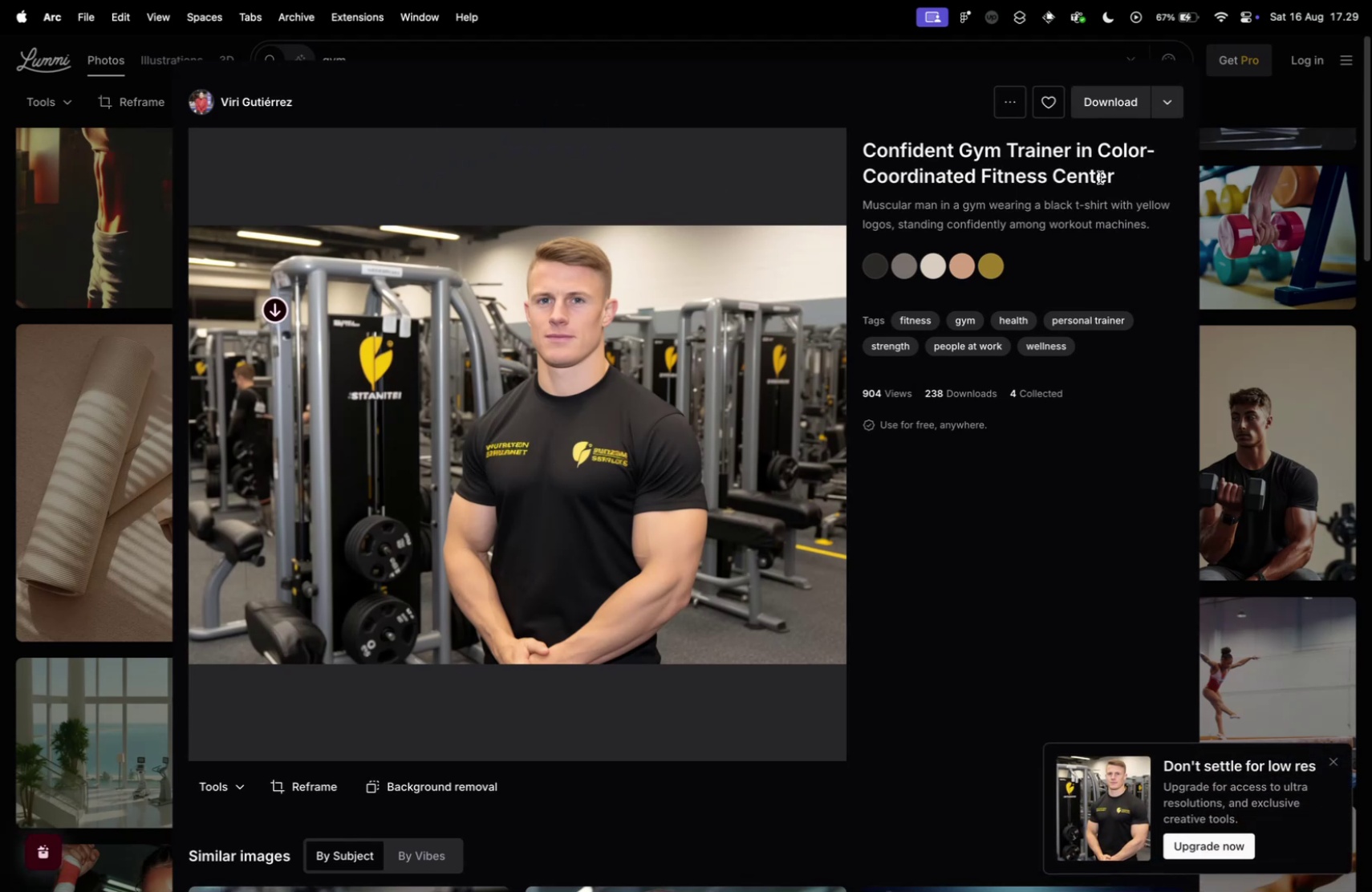 
key(Control+Tab)
 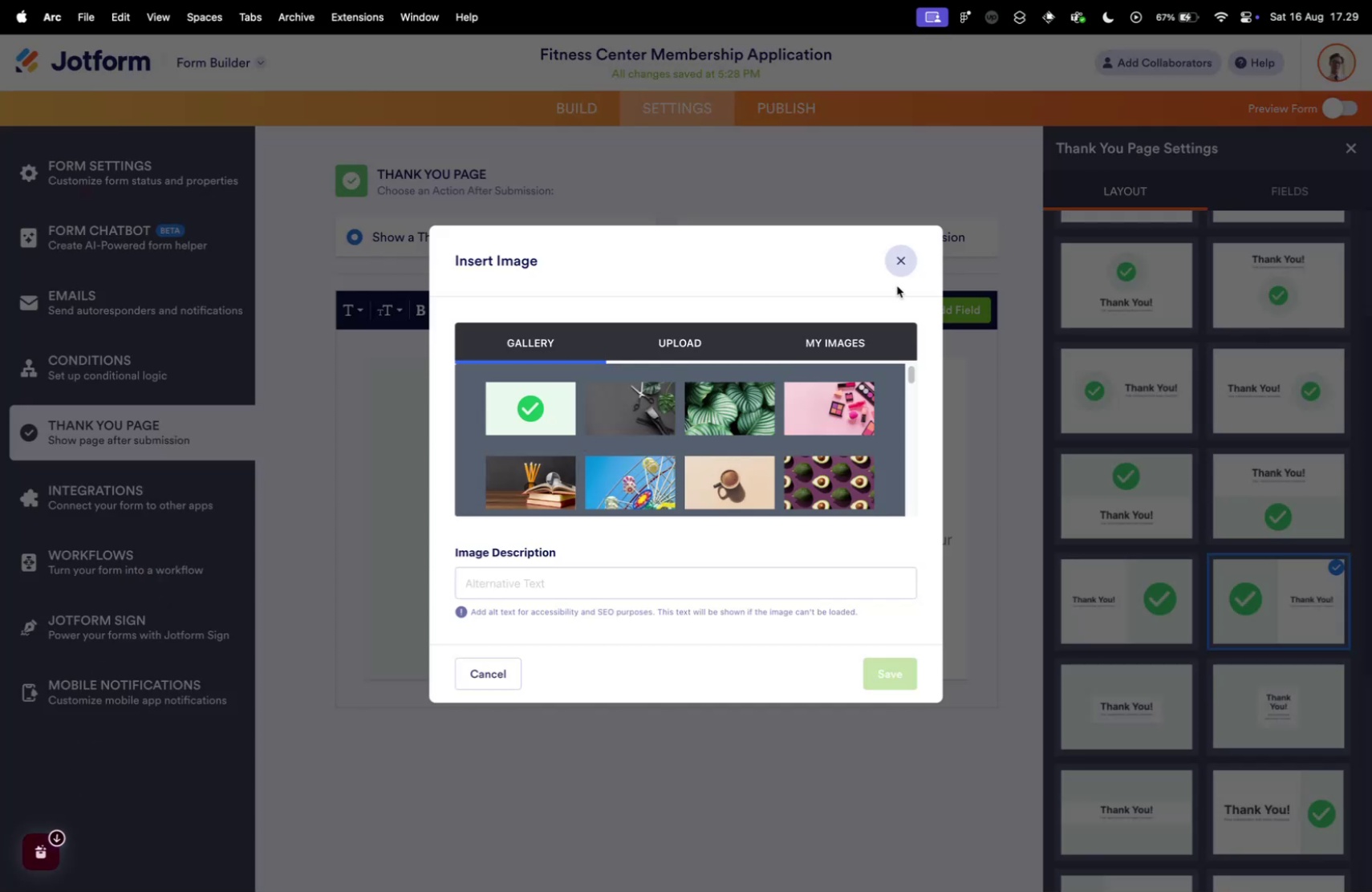 
left_click([681, 351])
 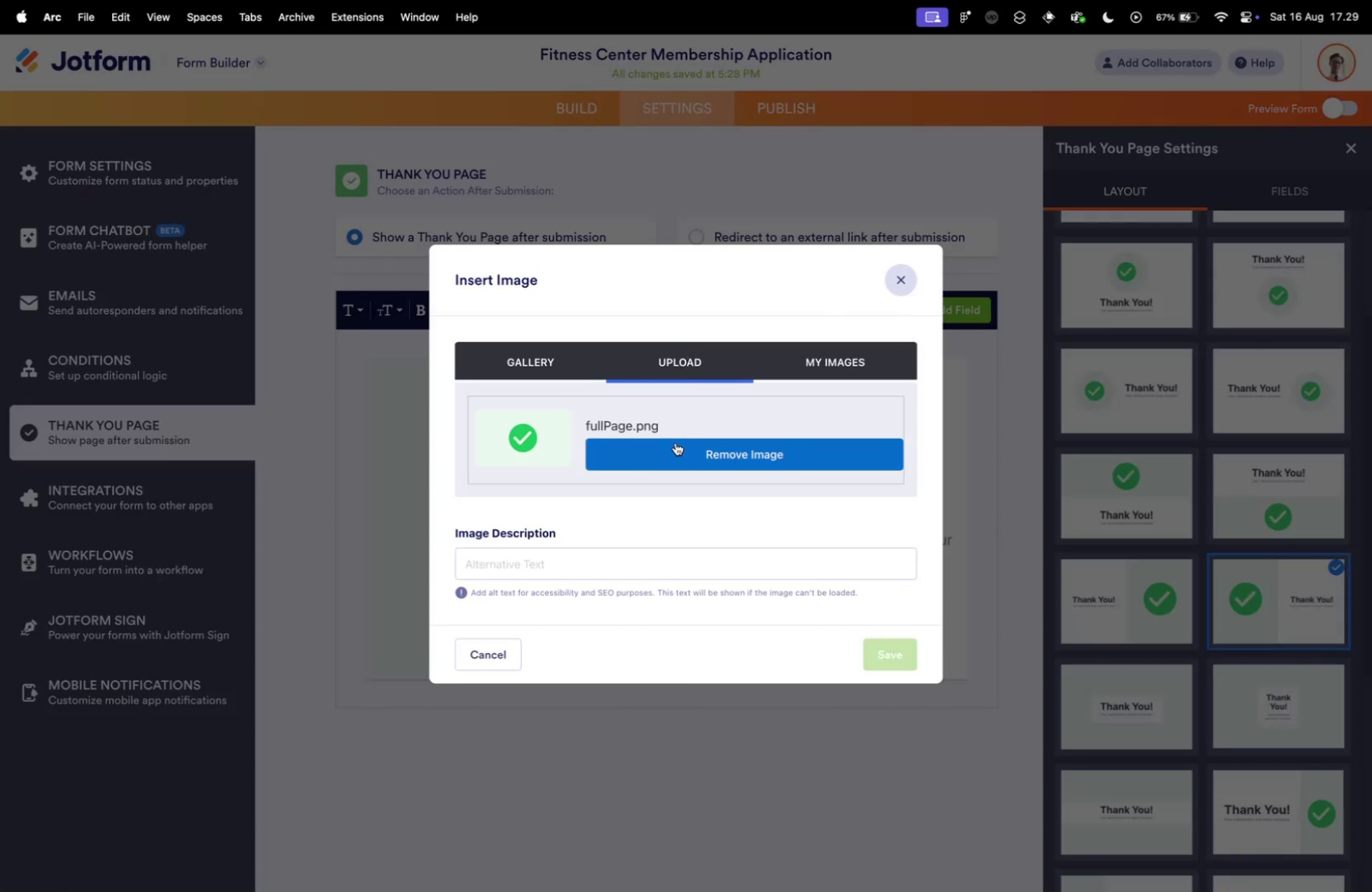 
left_click([641, 438])
 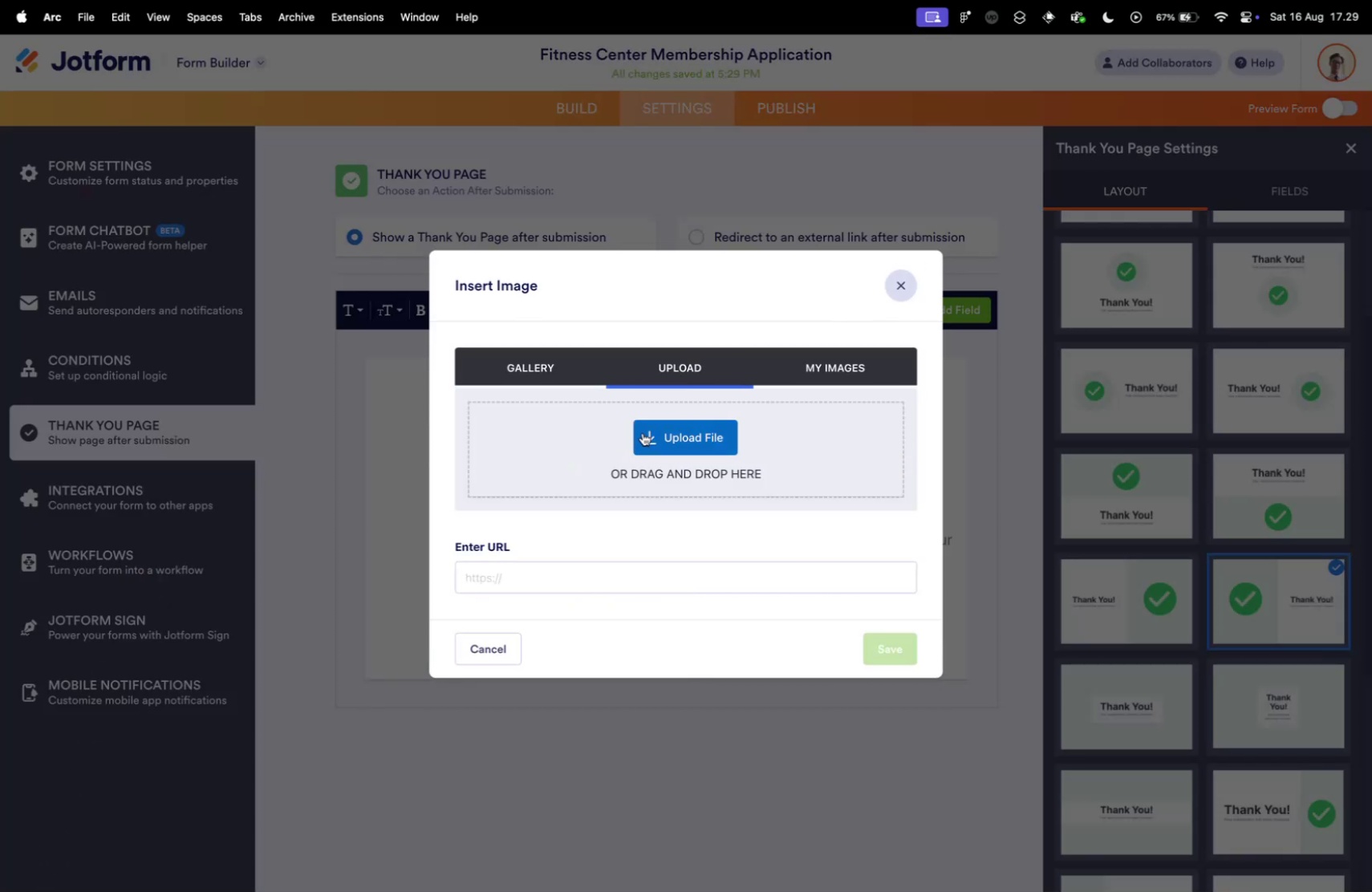 
left_click([653, 429])
 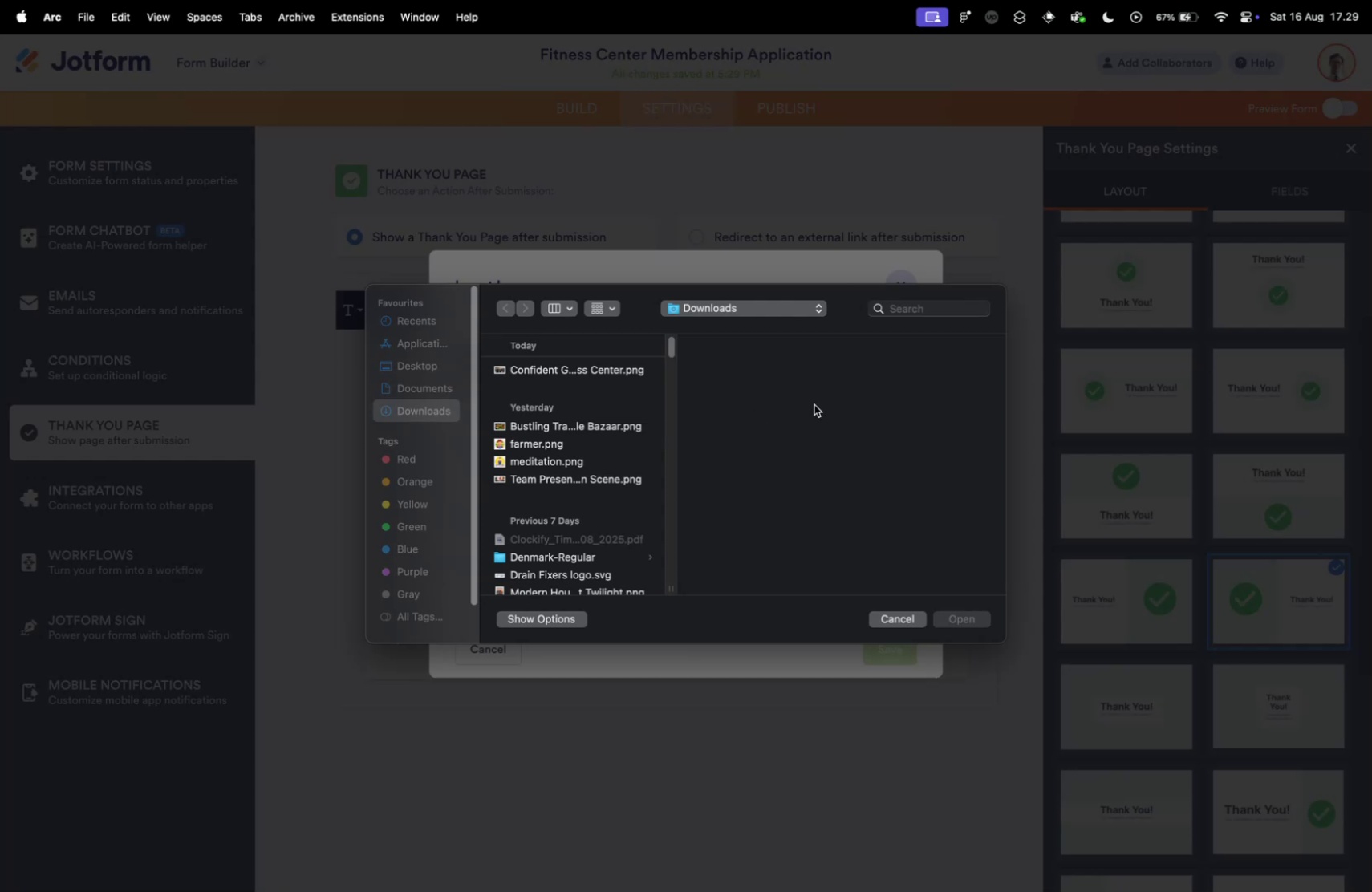 
double_click([557, 376])
 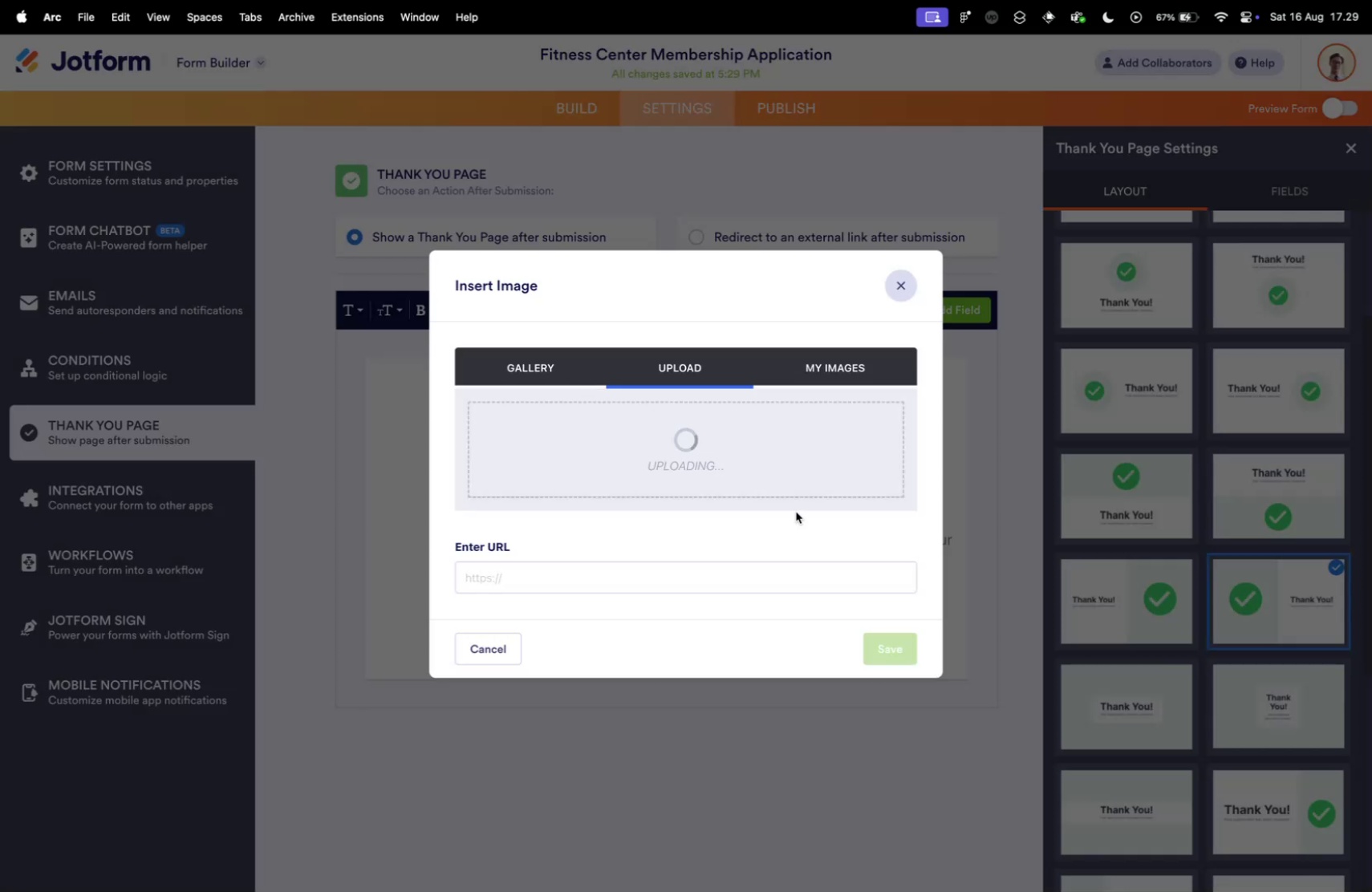 
scroll: coordinate [790, 519], scroll_direction: down, amount: 16.0
 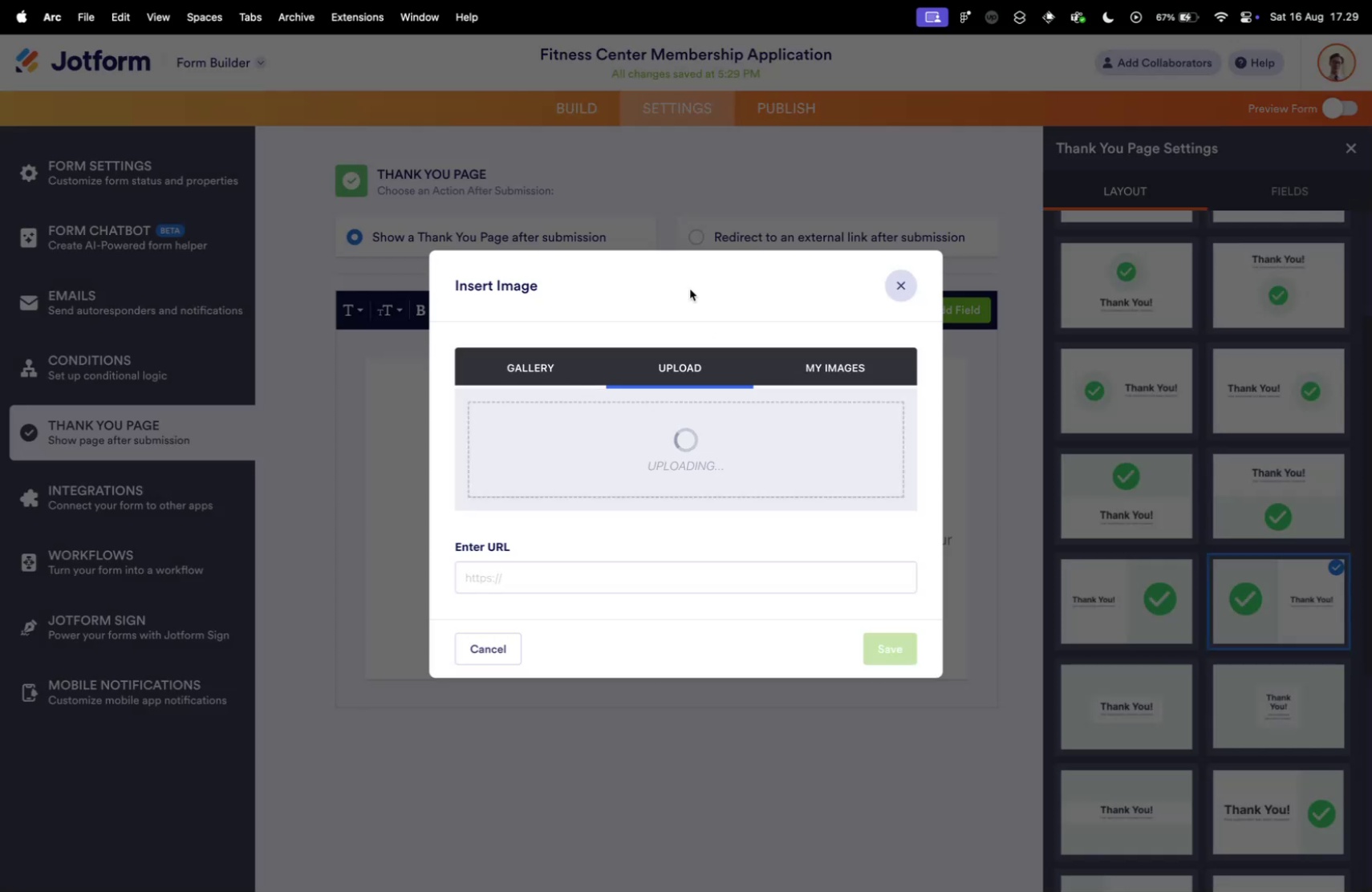 
left_click_drag(start_coordinate=[657, 259], to_coordinate=[816, 288])
 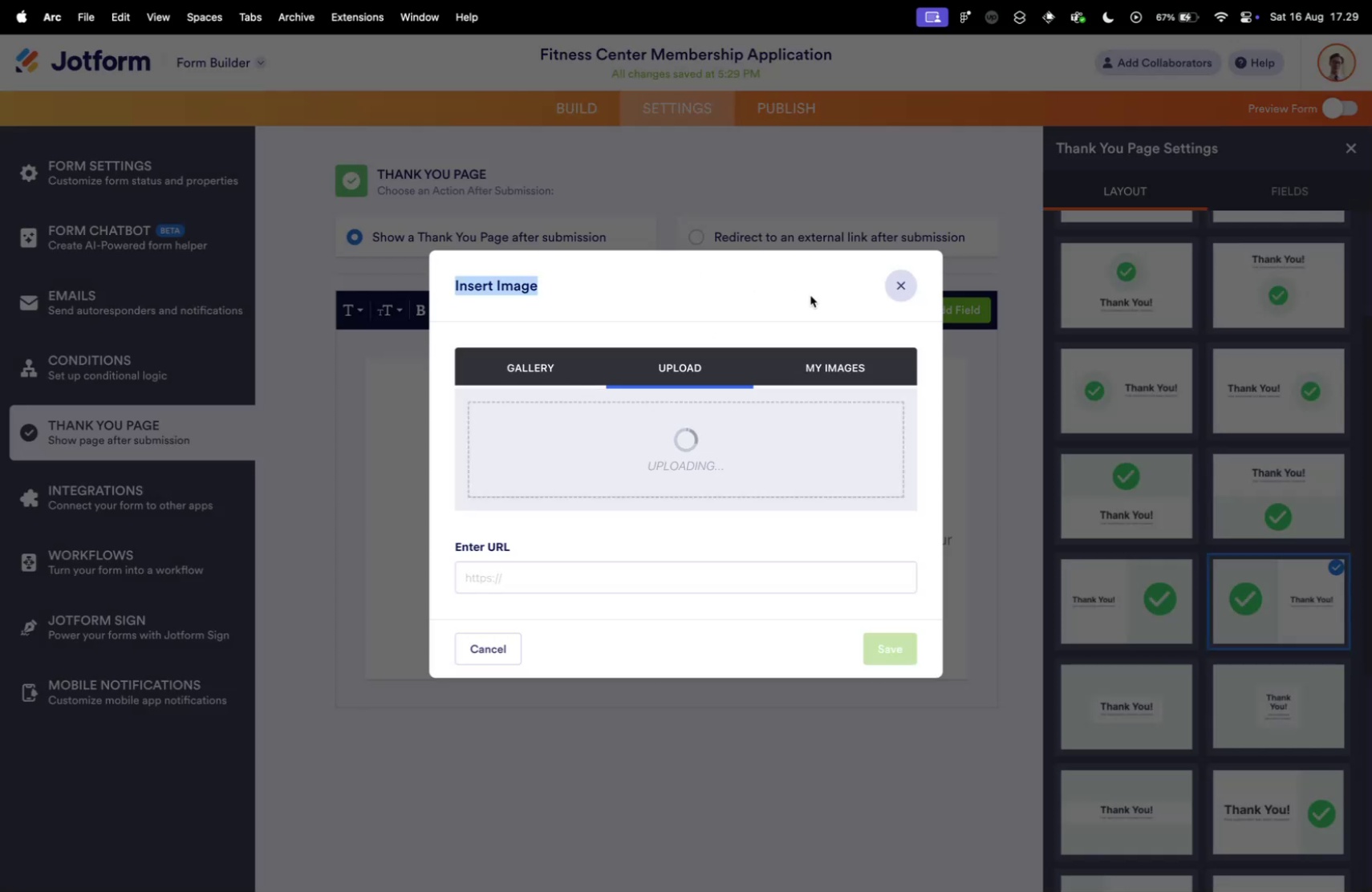 
left_click([810, 295])
 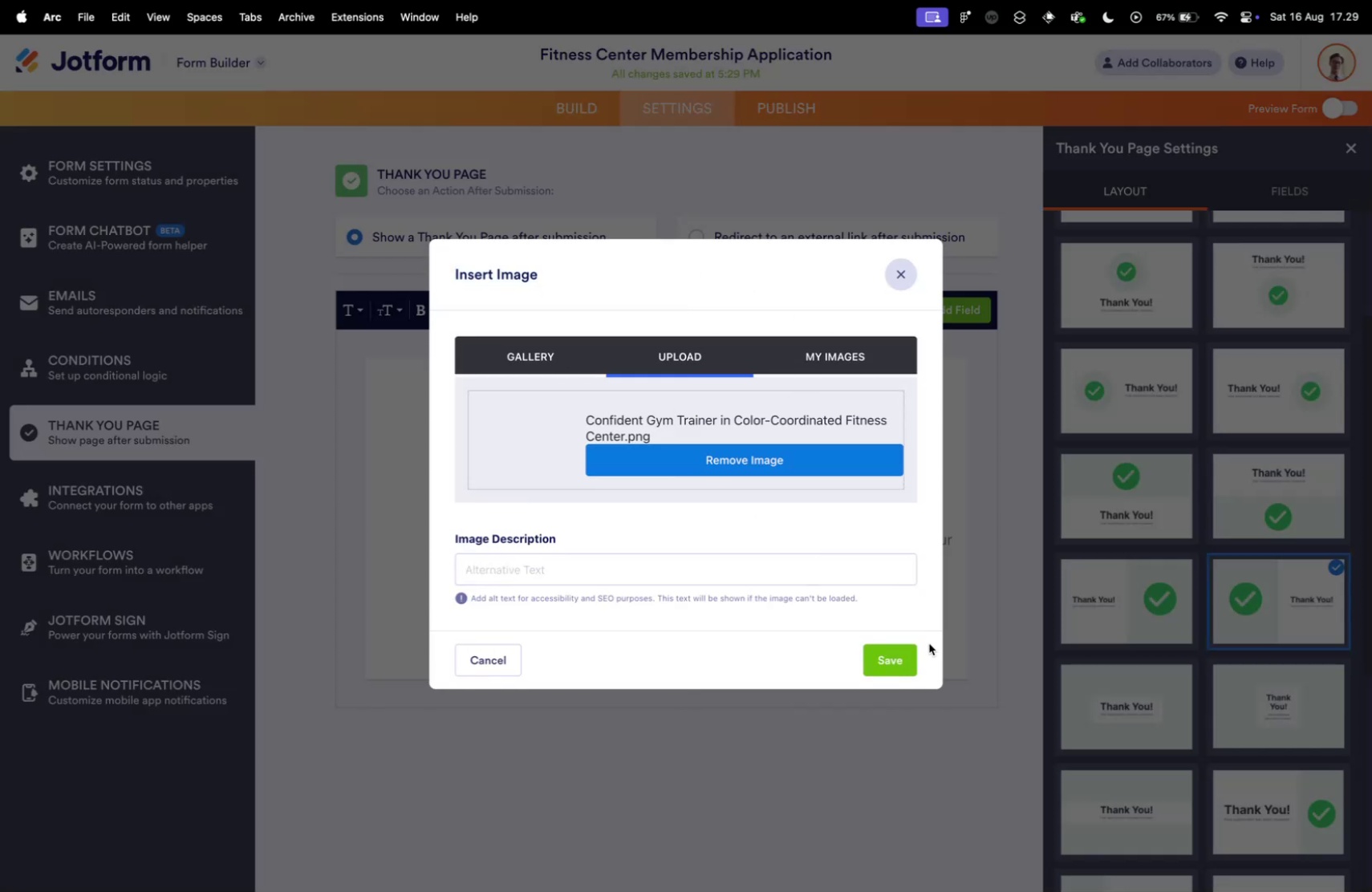 
left_click([887, 658])
 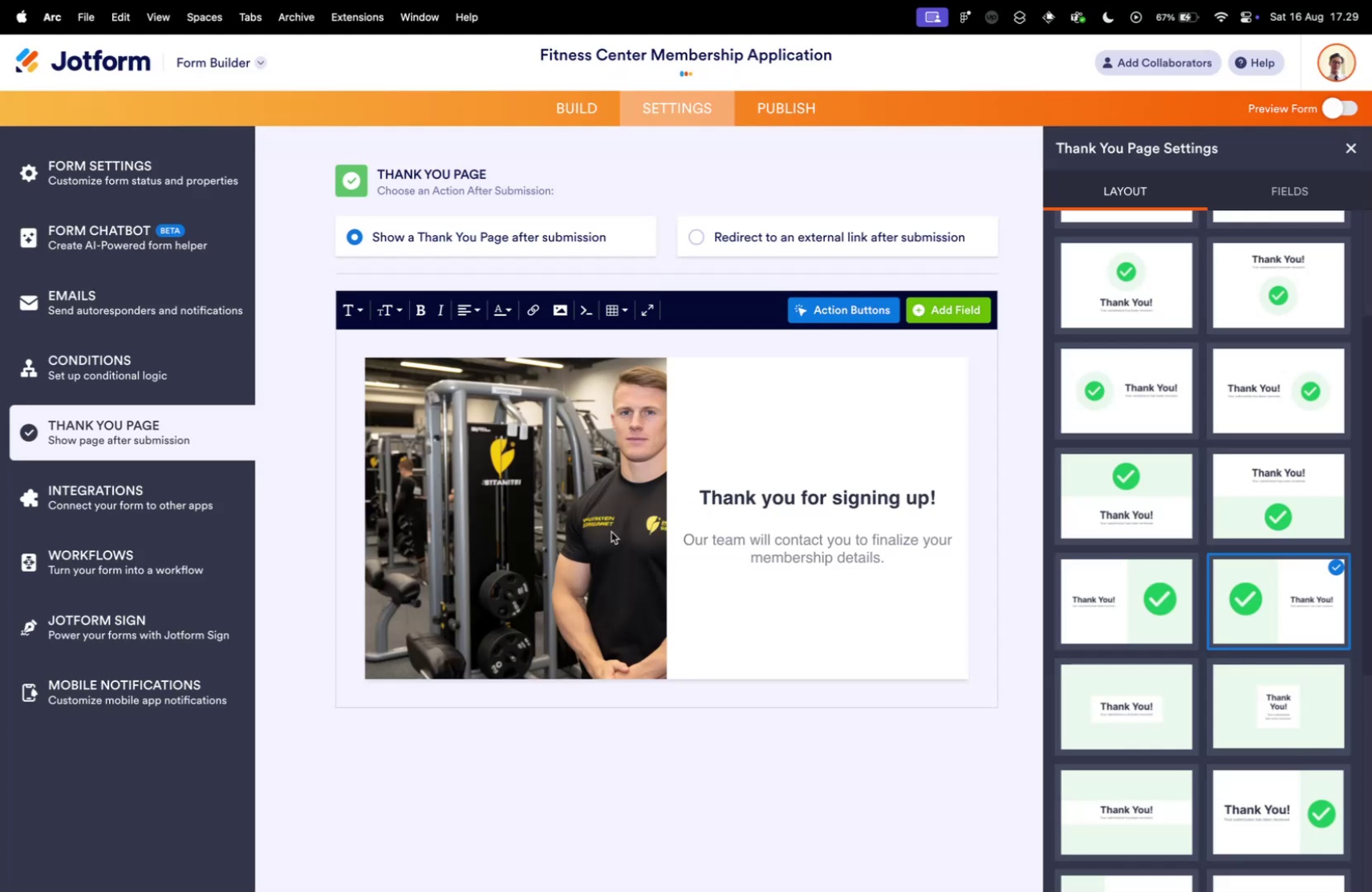 
left_click([553, 505])
 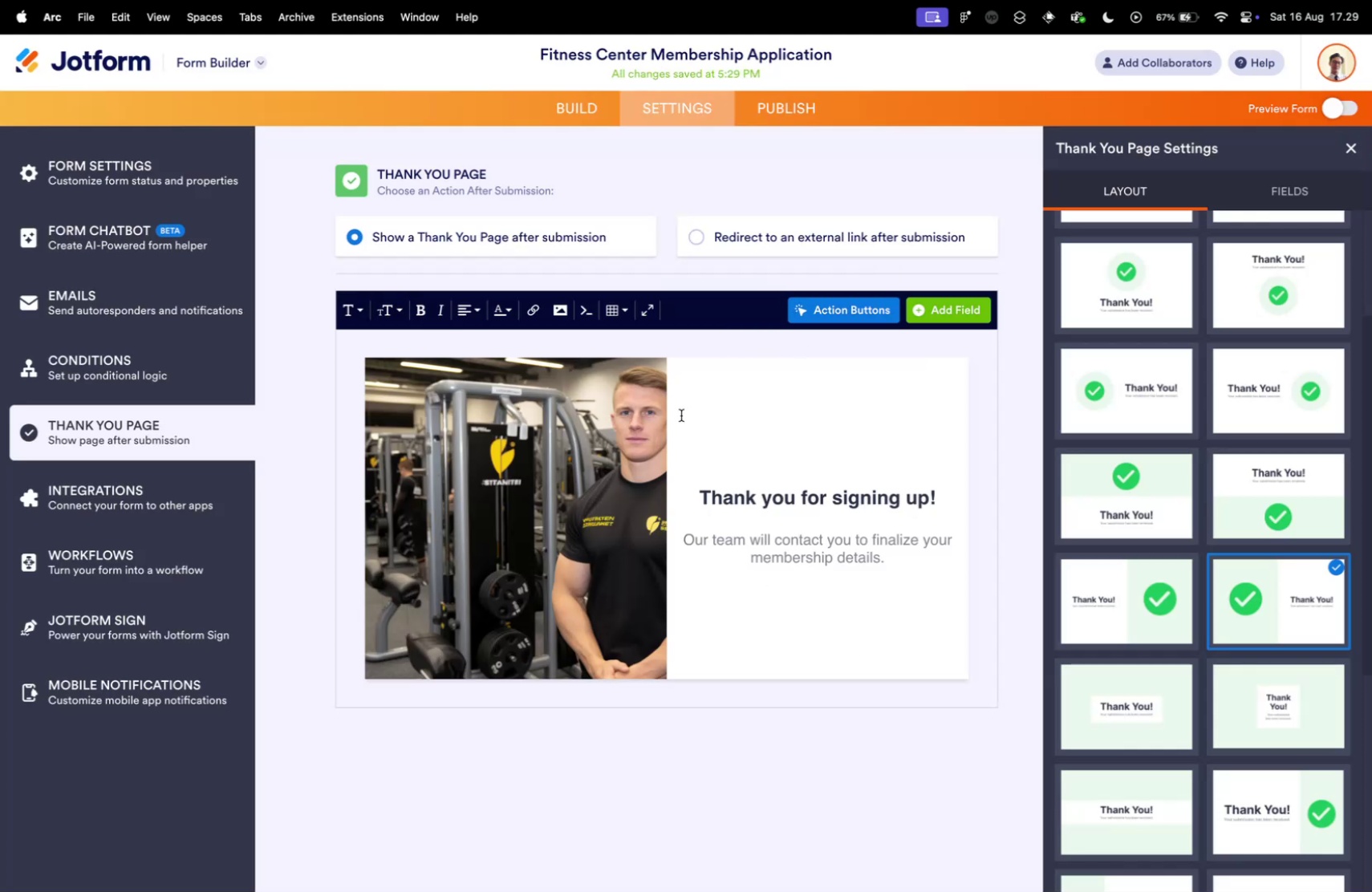 
left_click_drag(start_coordinate=[638, 494], to_coordinate=[562, 497])
 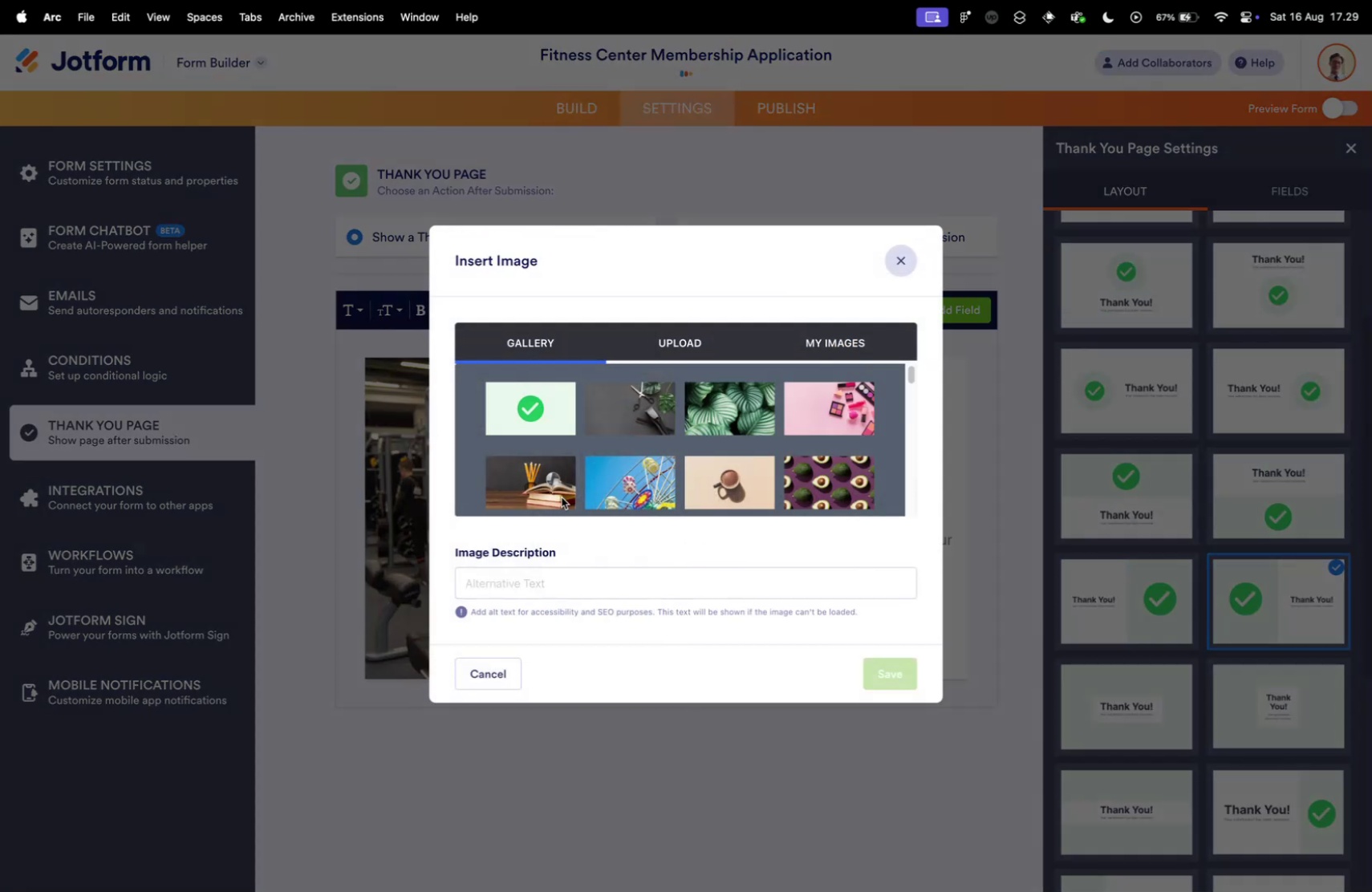 
left_click([562, 497])
 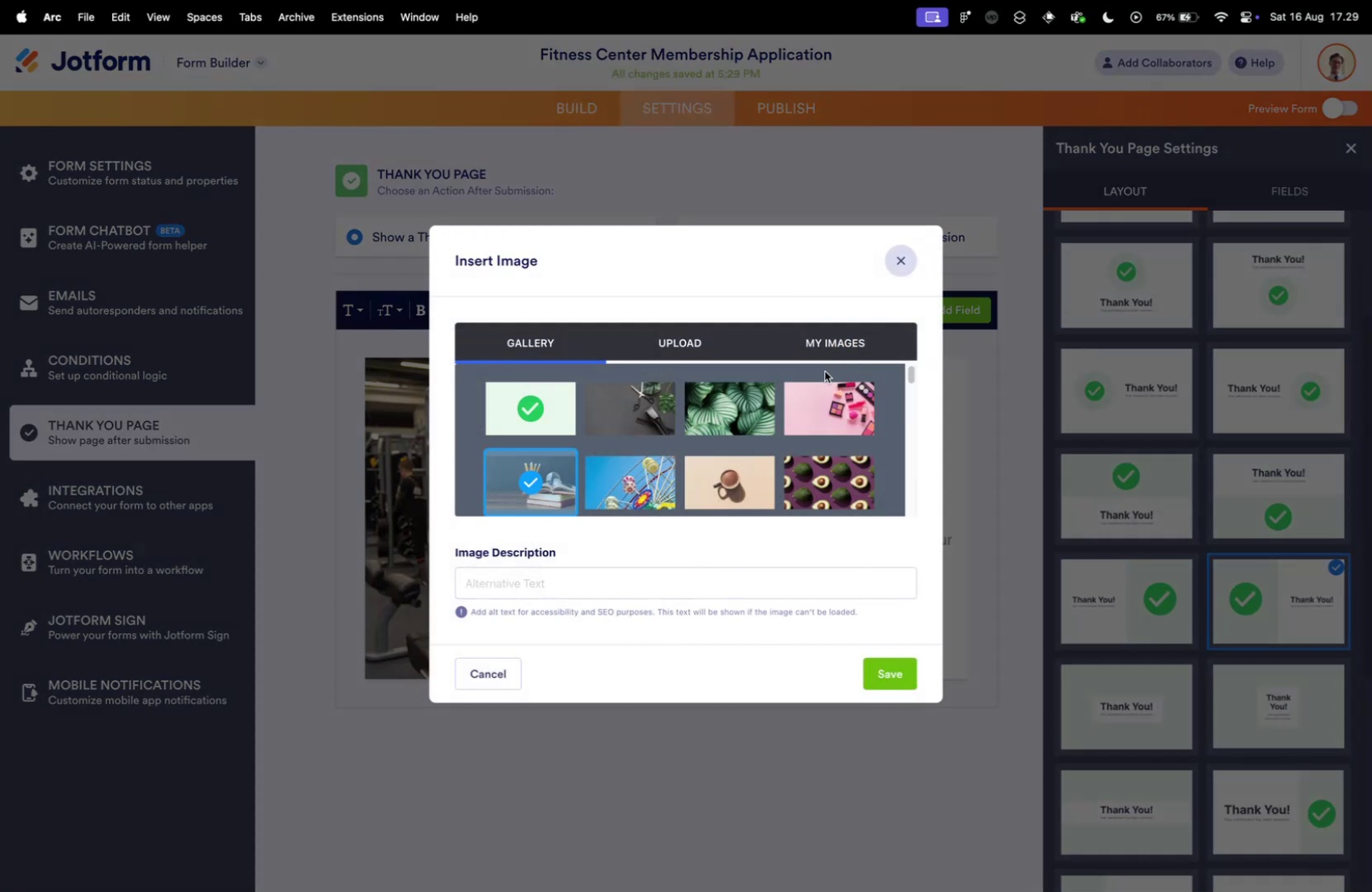 
left_click([822, 345])
 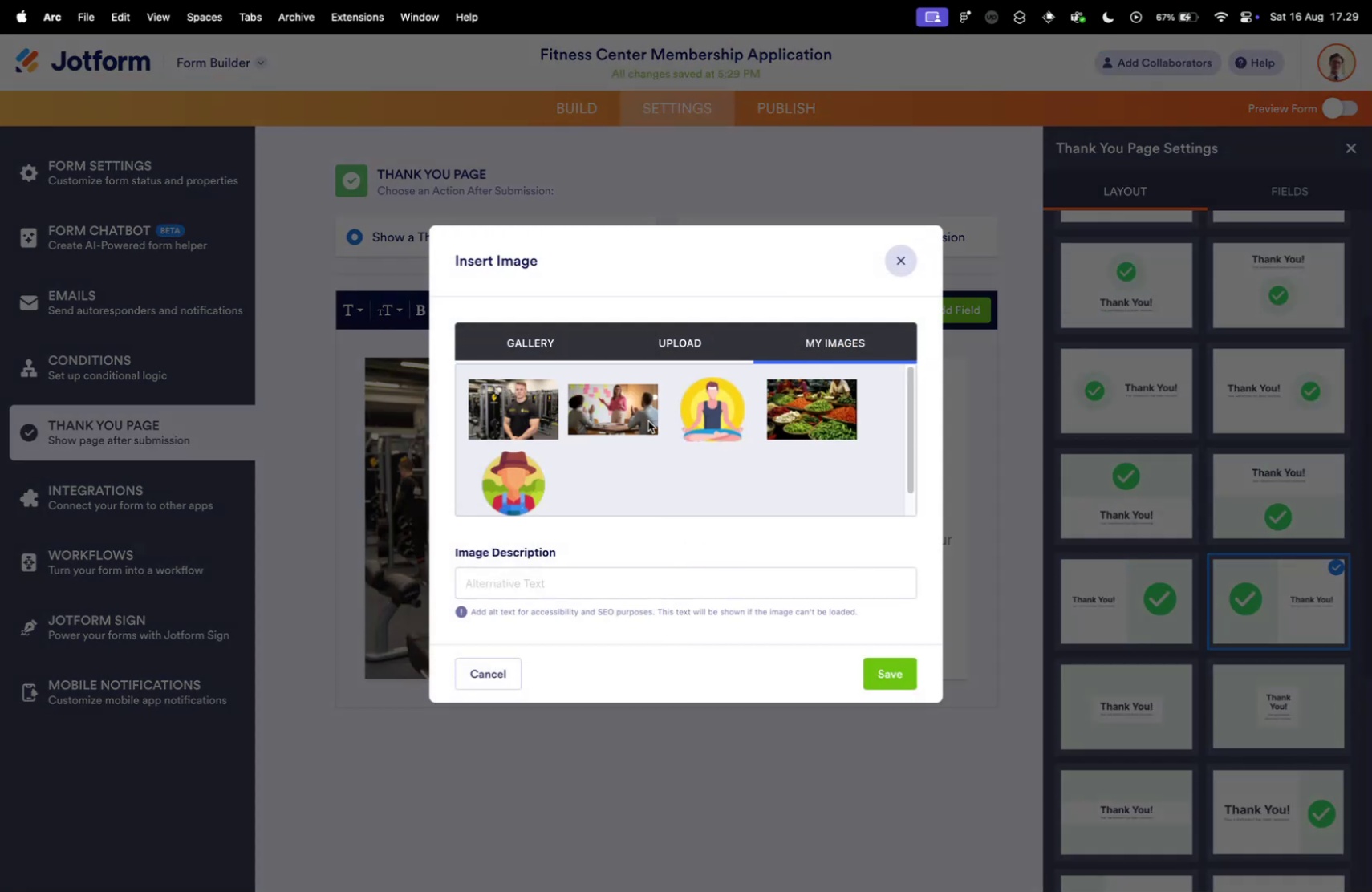 
scroll: coordinate [641, 437], scroll_direction: up, amount: 9.0
 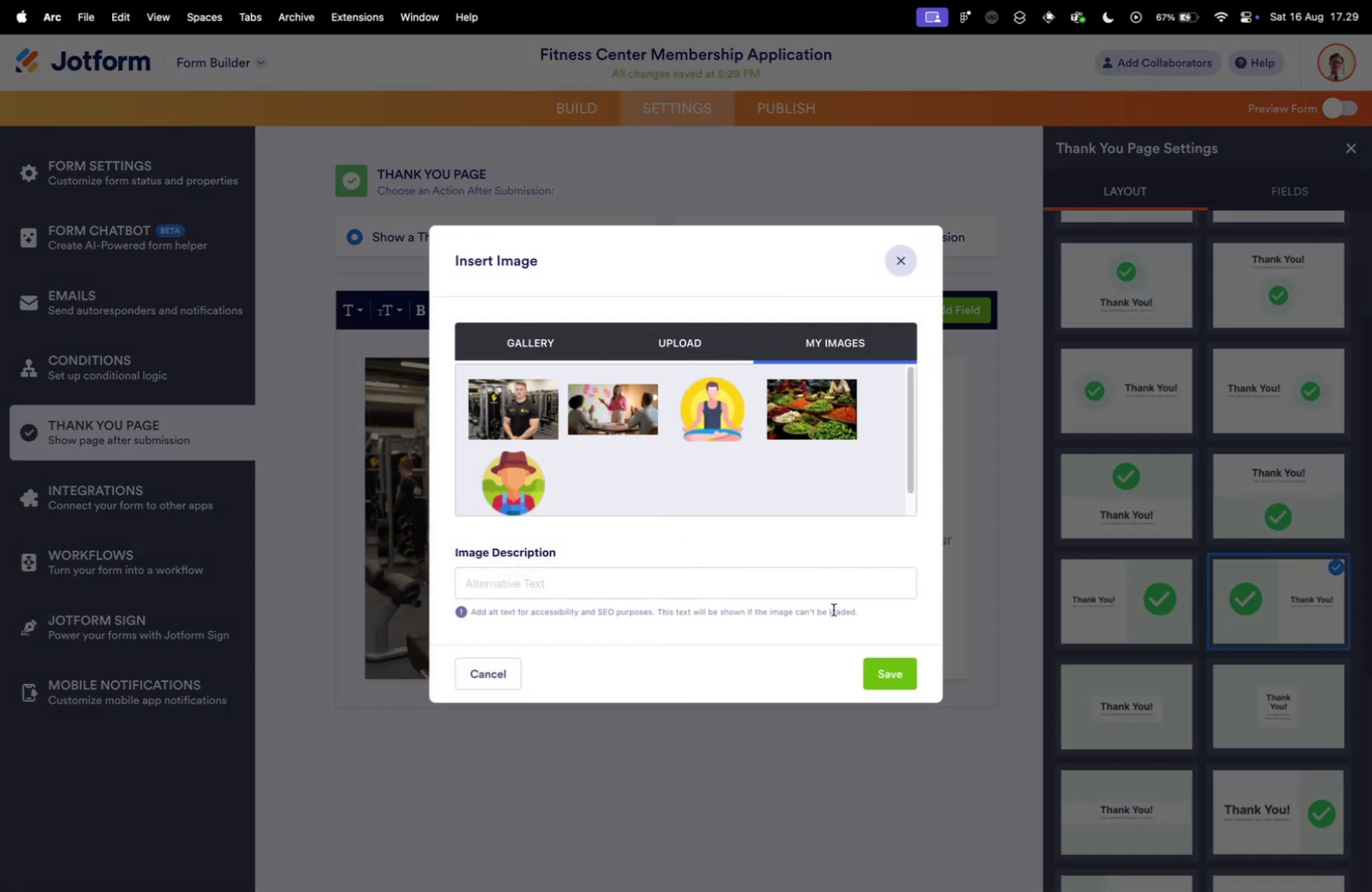 
scroll: coordinate [749, 481], scroll_direction: down, amount: 10.0
 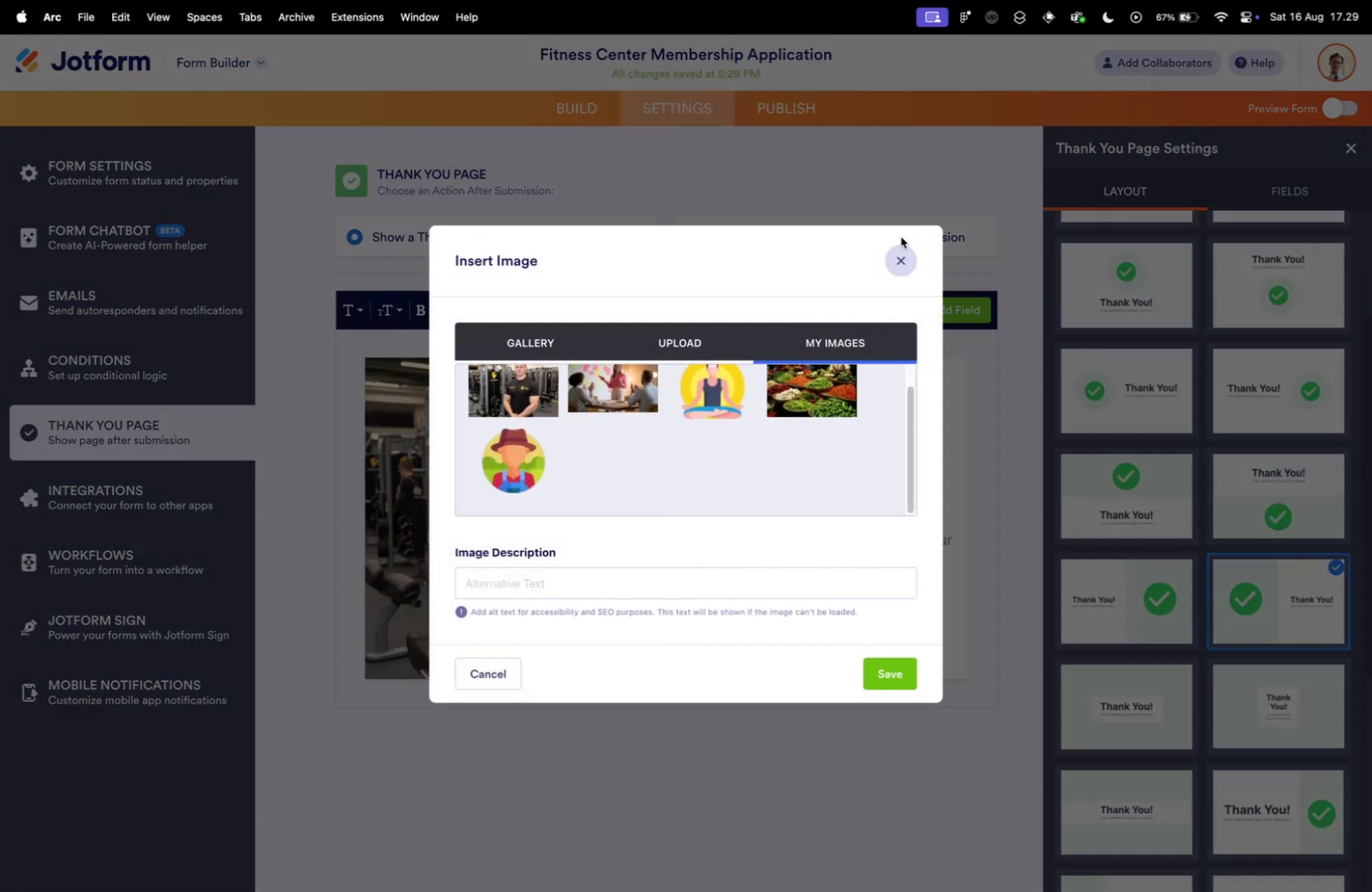 
left_click([905, 249])
 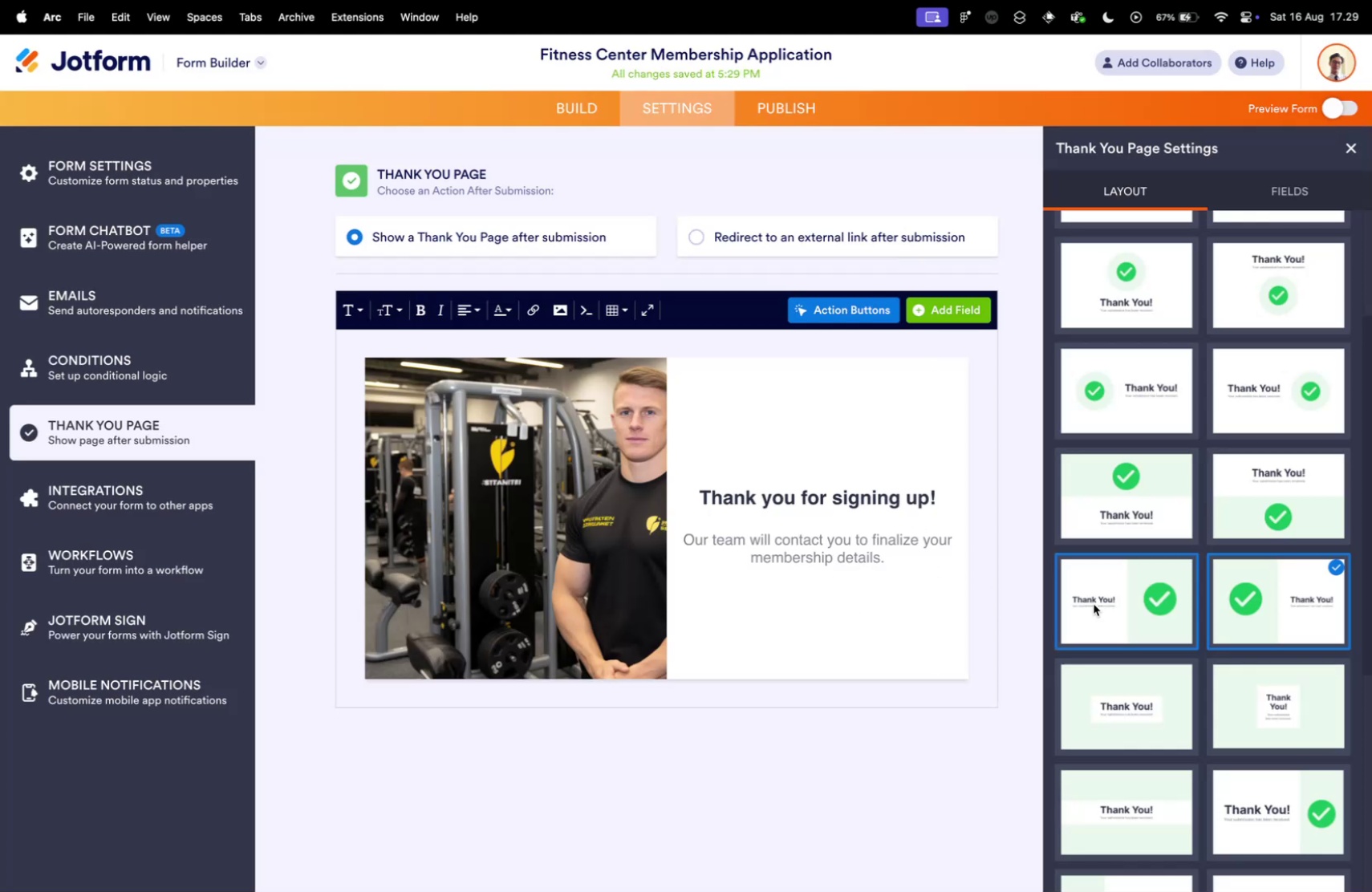 
scroll: coordinate [1210, 608], scroll_direction: down, amount: 5.0
 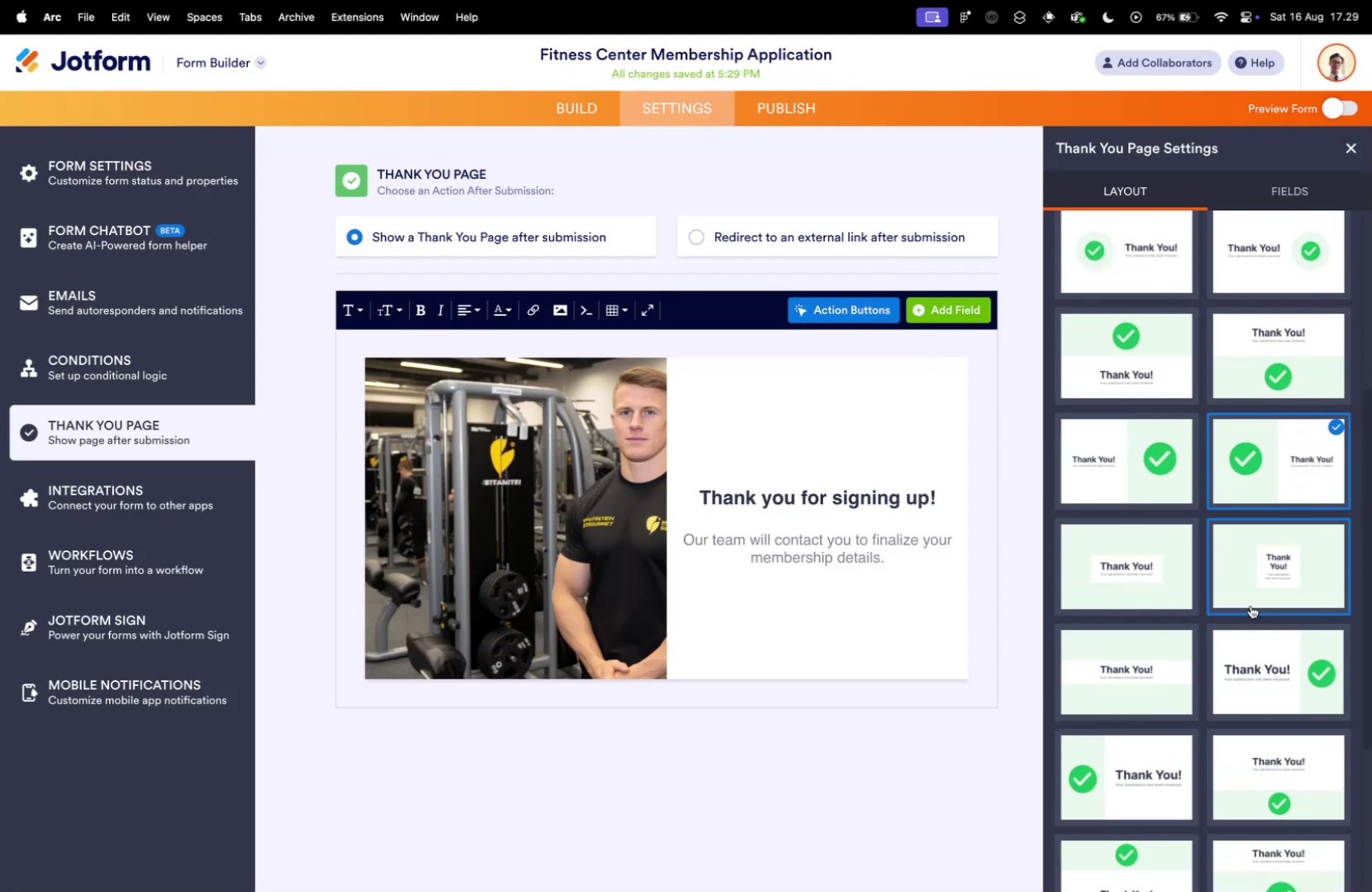 
left_click([1242, 583])
 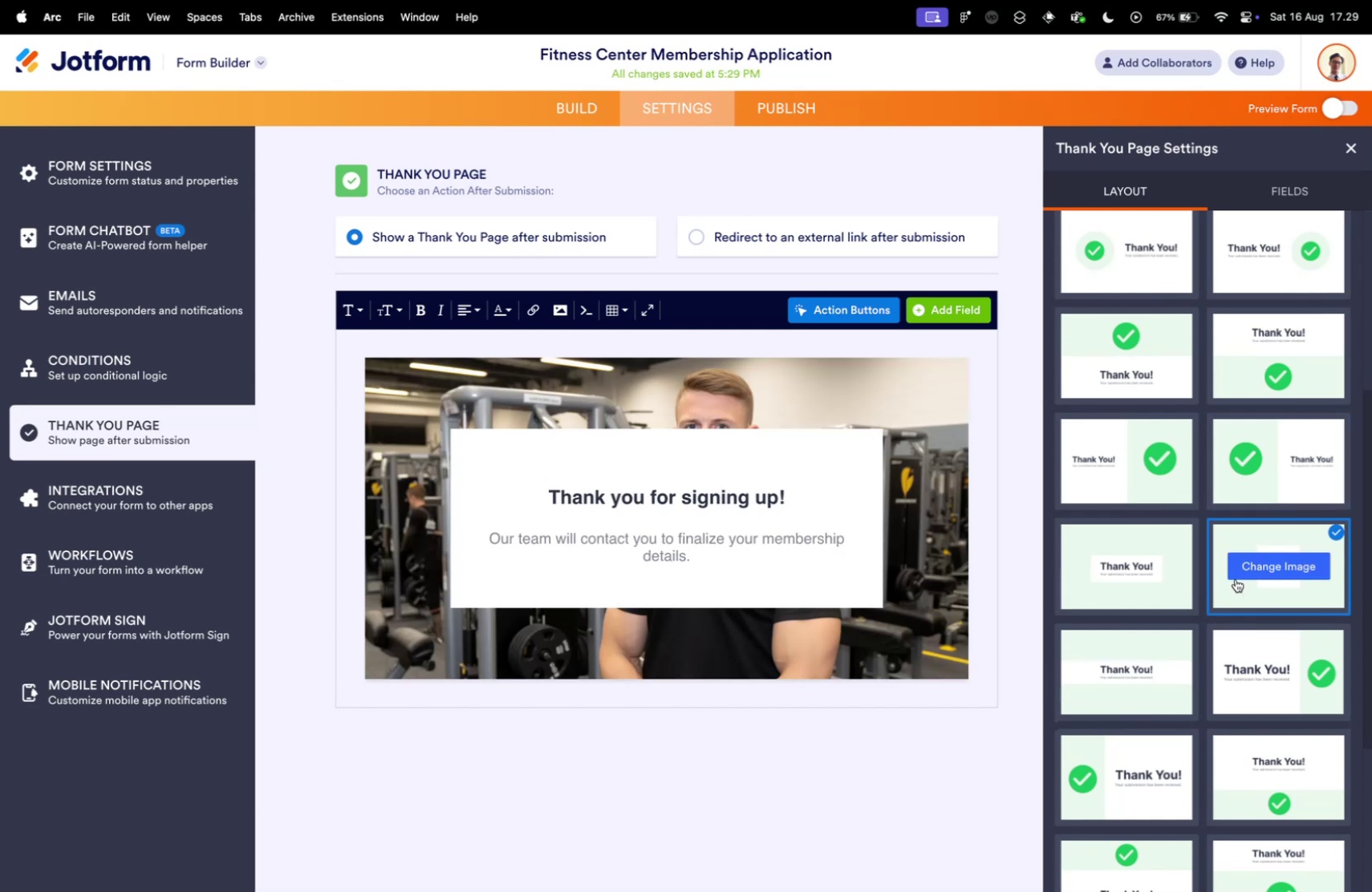 
scroll: coordinate [1139, 585], scroll_direction: down, amount: 5.0
 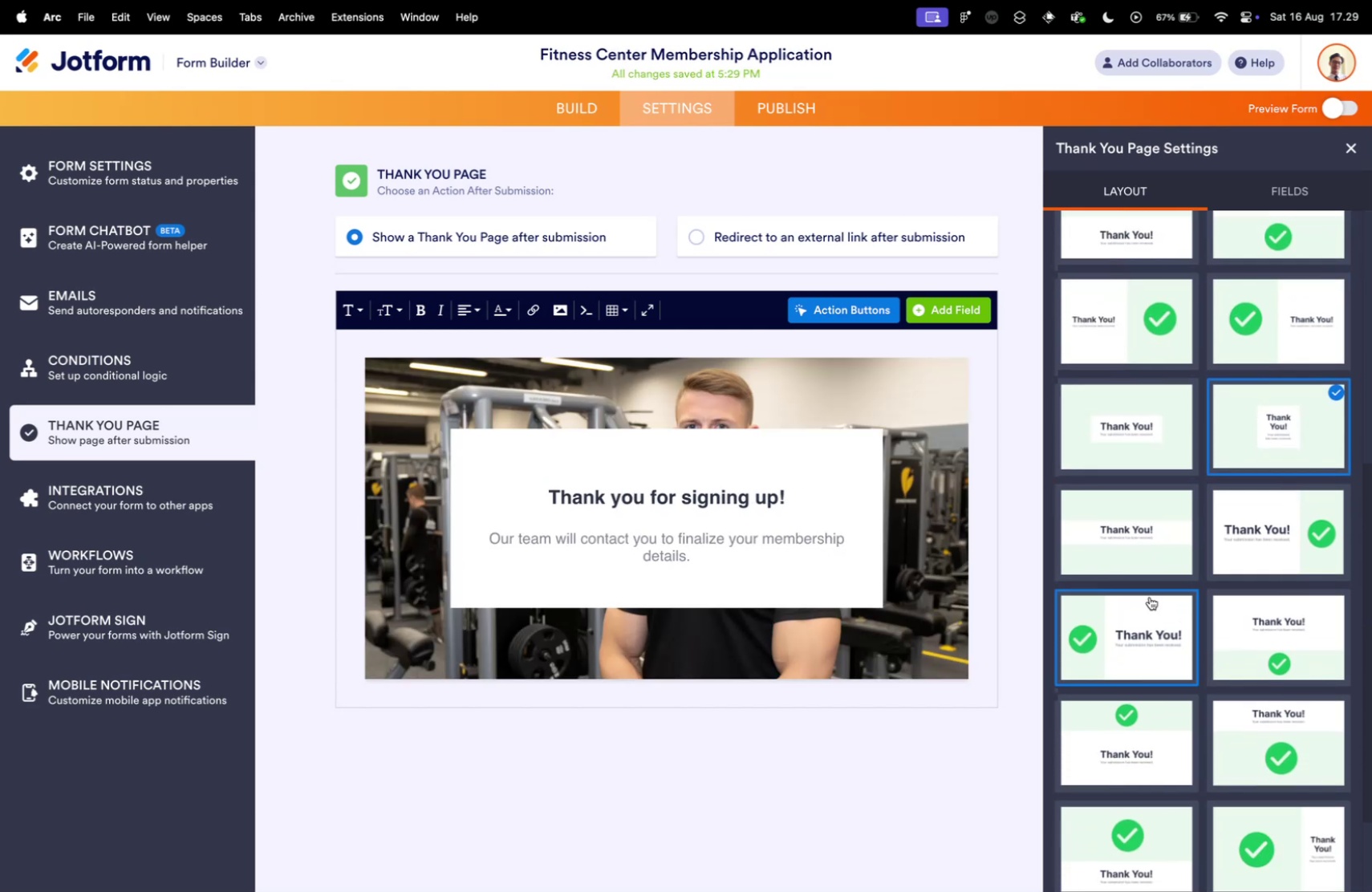 
left_click([1147, 561])
 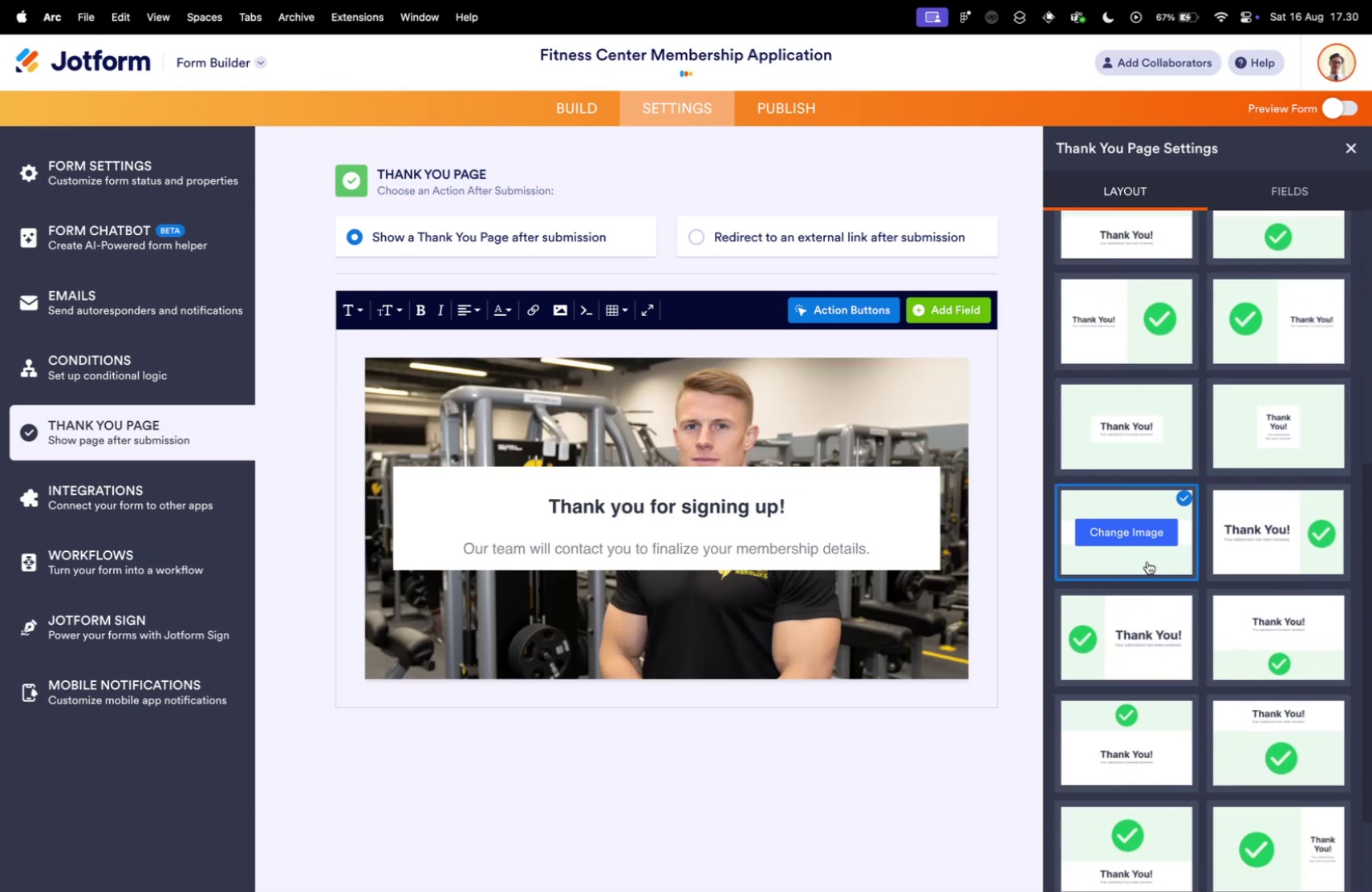 
scroll: coordinate [1147, 562], scroll_direction: down, amount: 9.0
 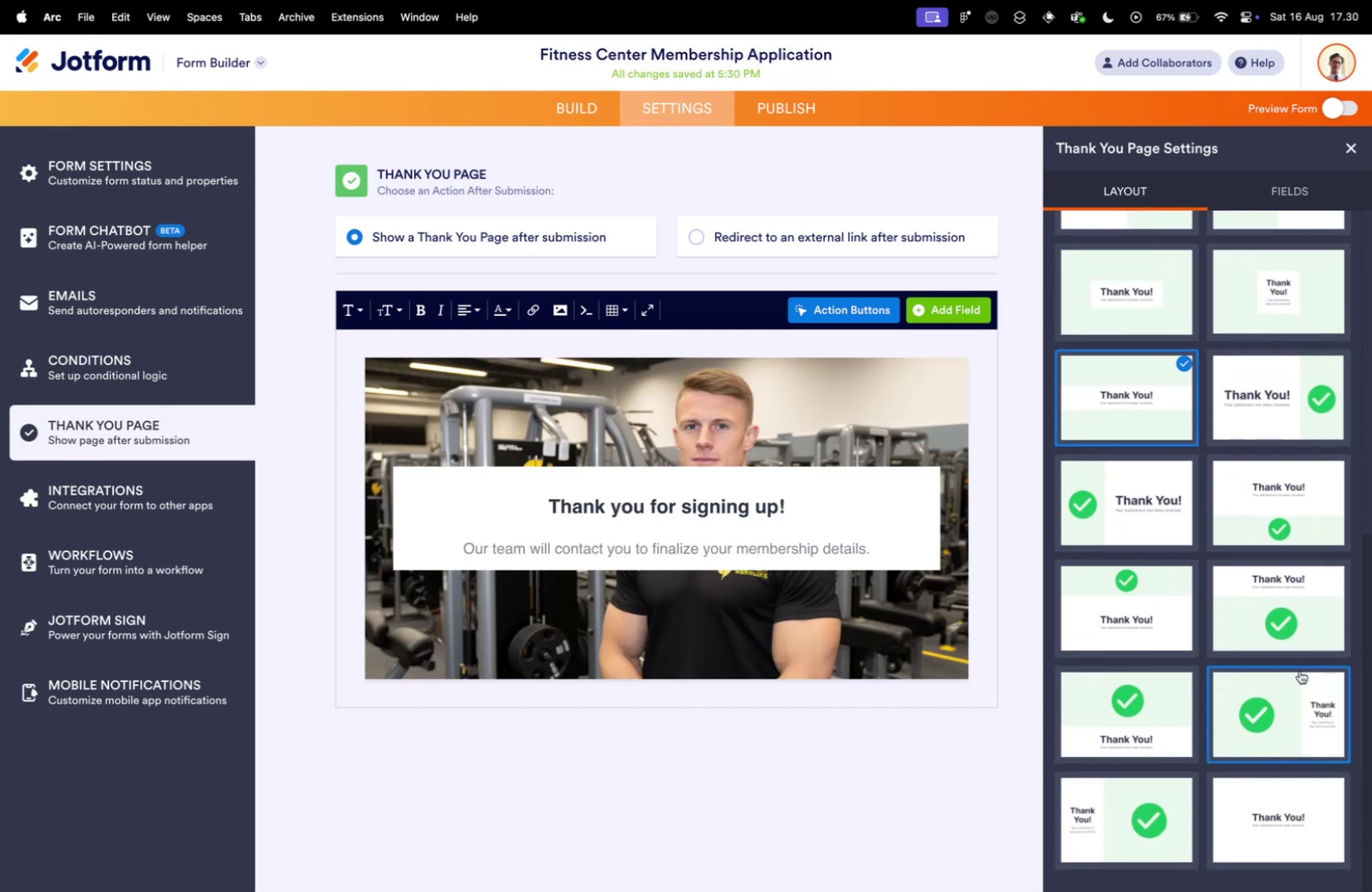 
left_click([1284, 635])
 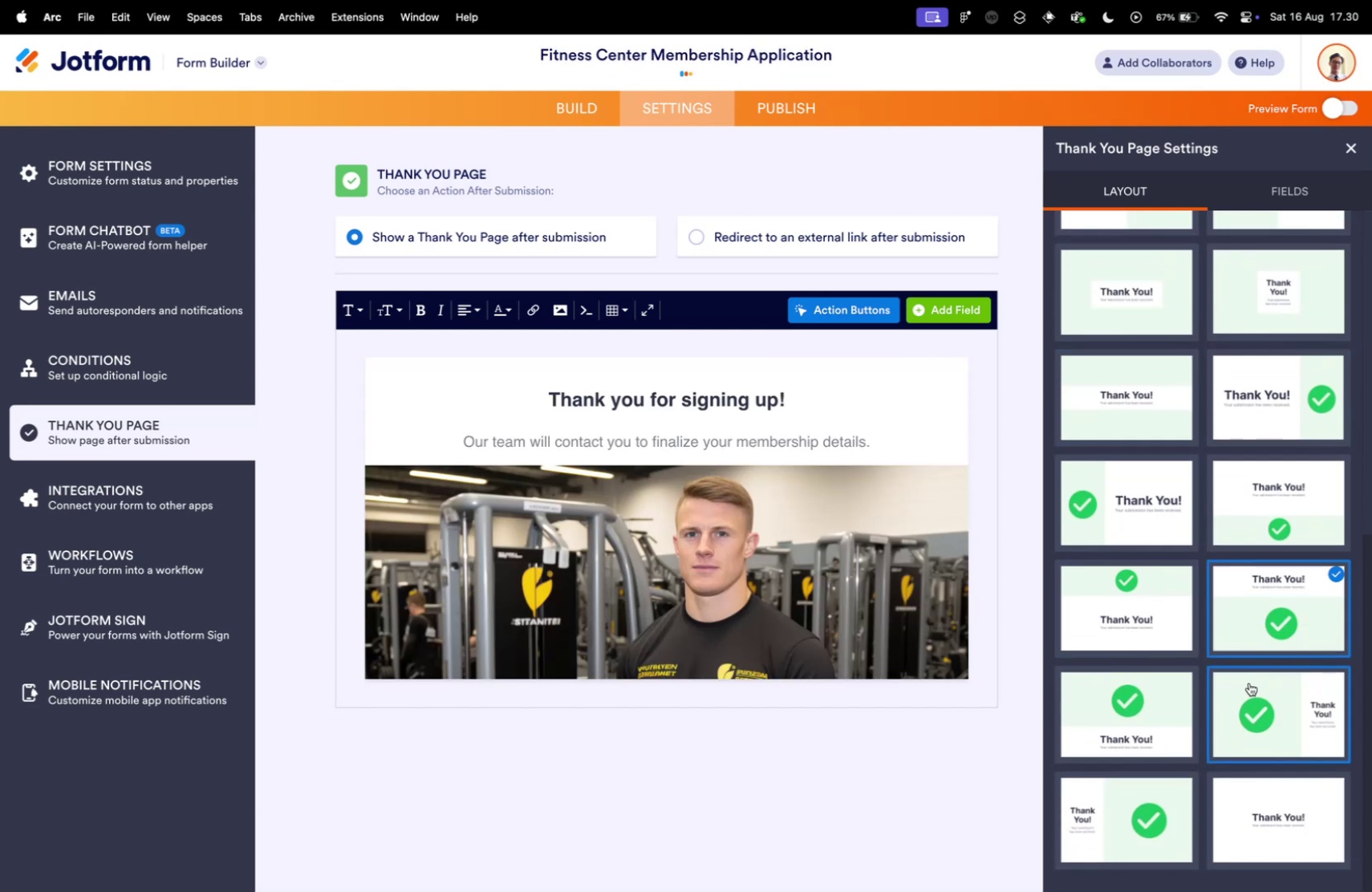 
left_click([1244, 695])
 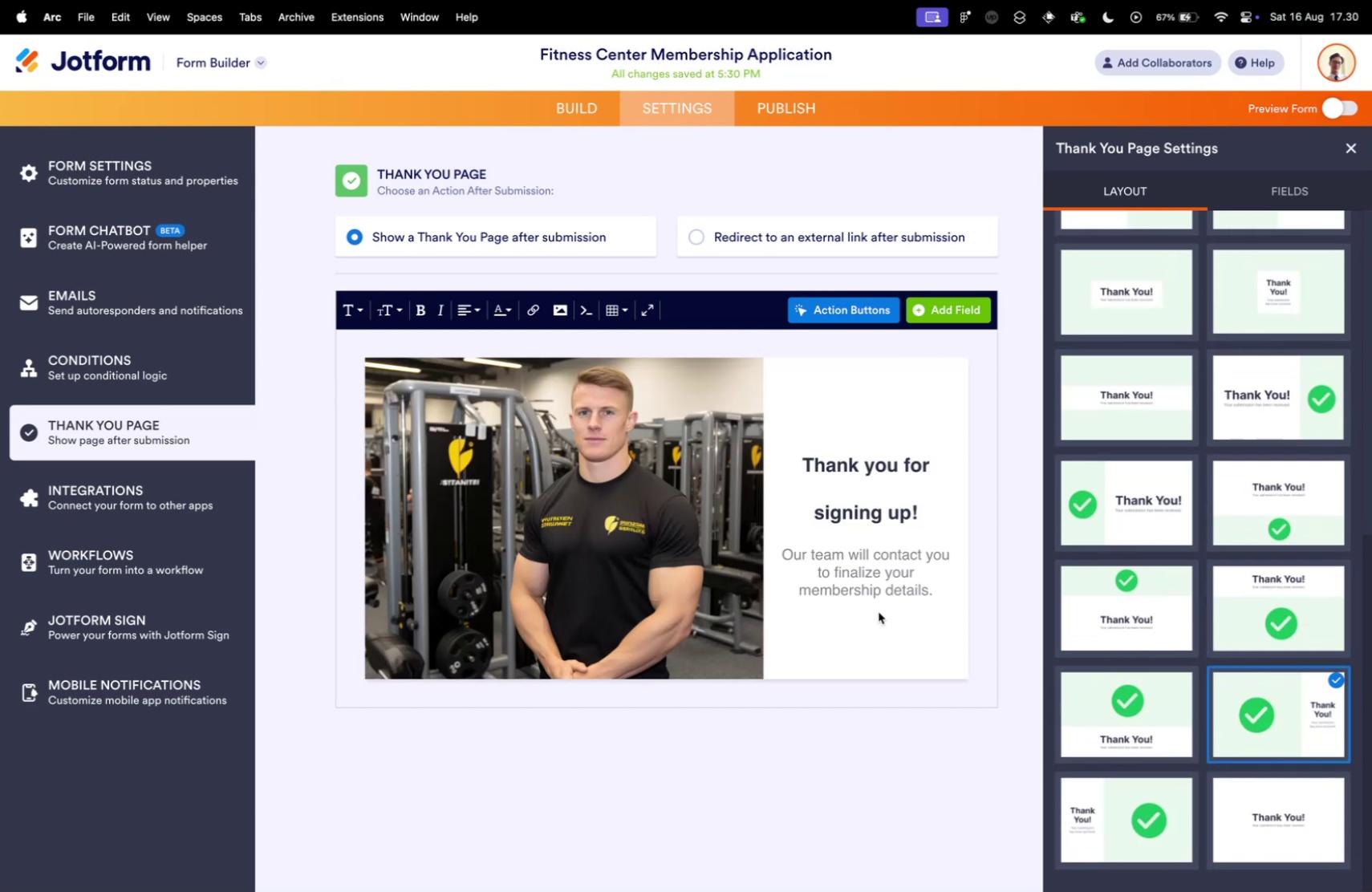 
left_click([930, 477])
 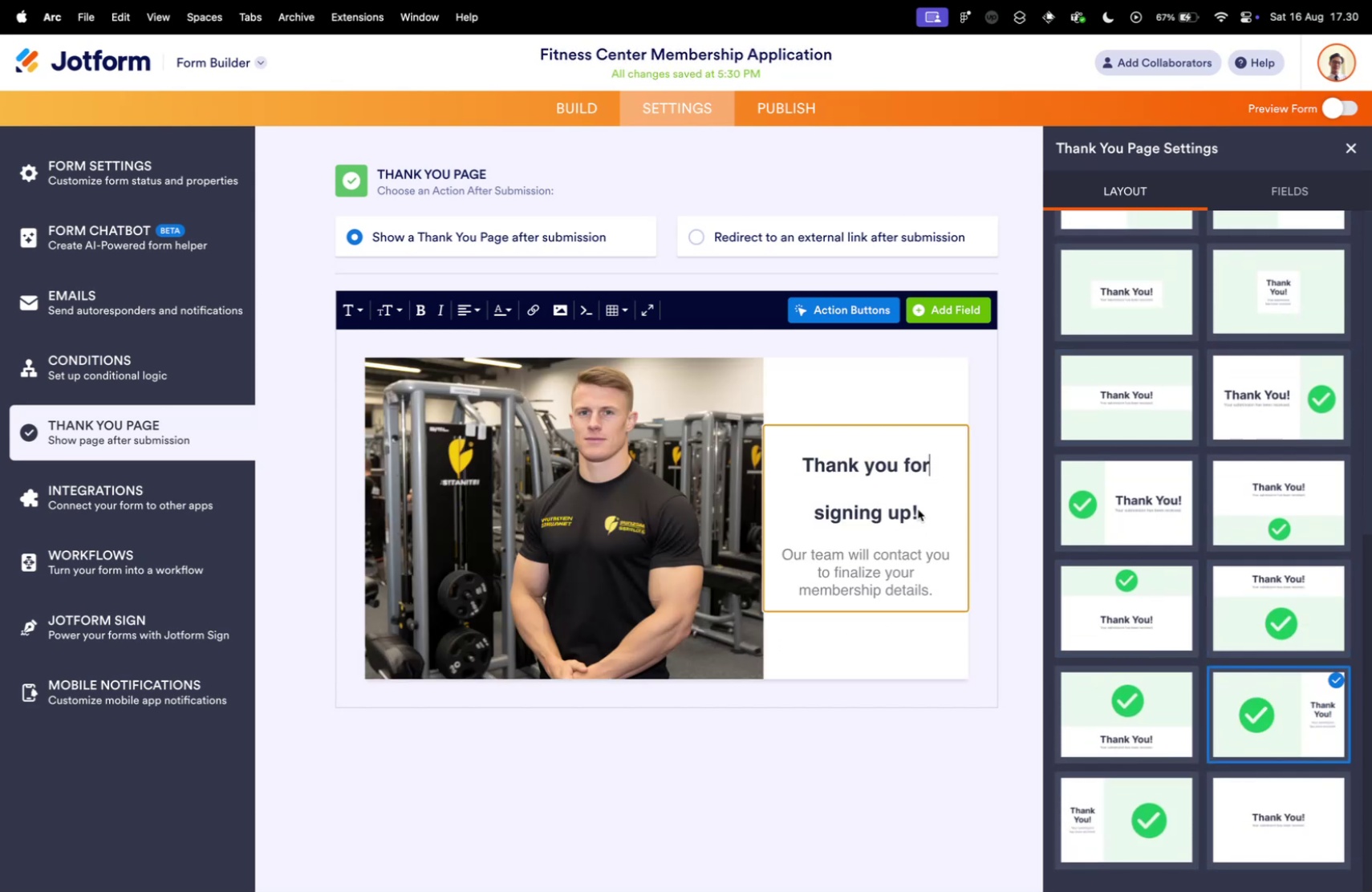 
left_click_drag(start_coordinate=[915, 512], to_coordinate=[772, 464])
 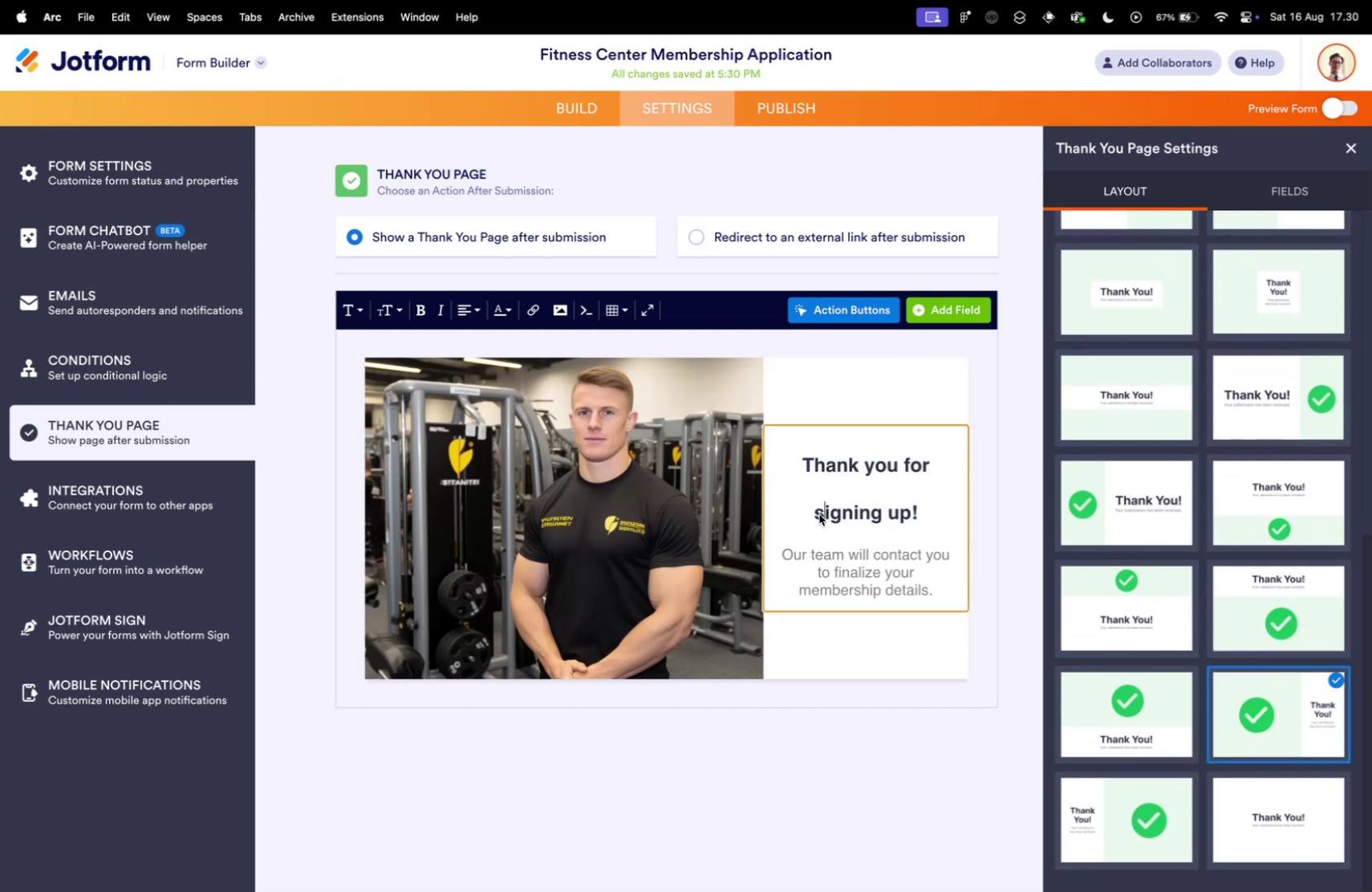 
double_click([815, 514])
 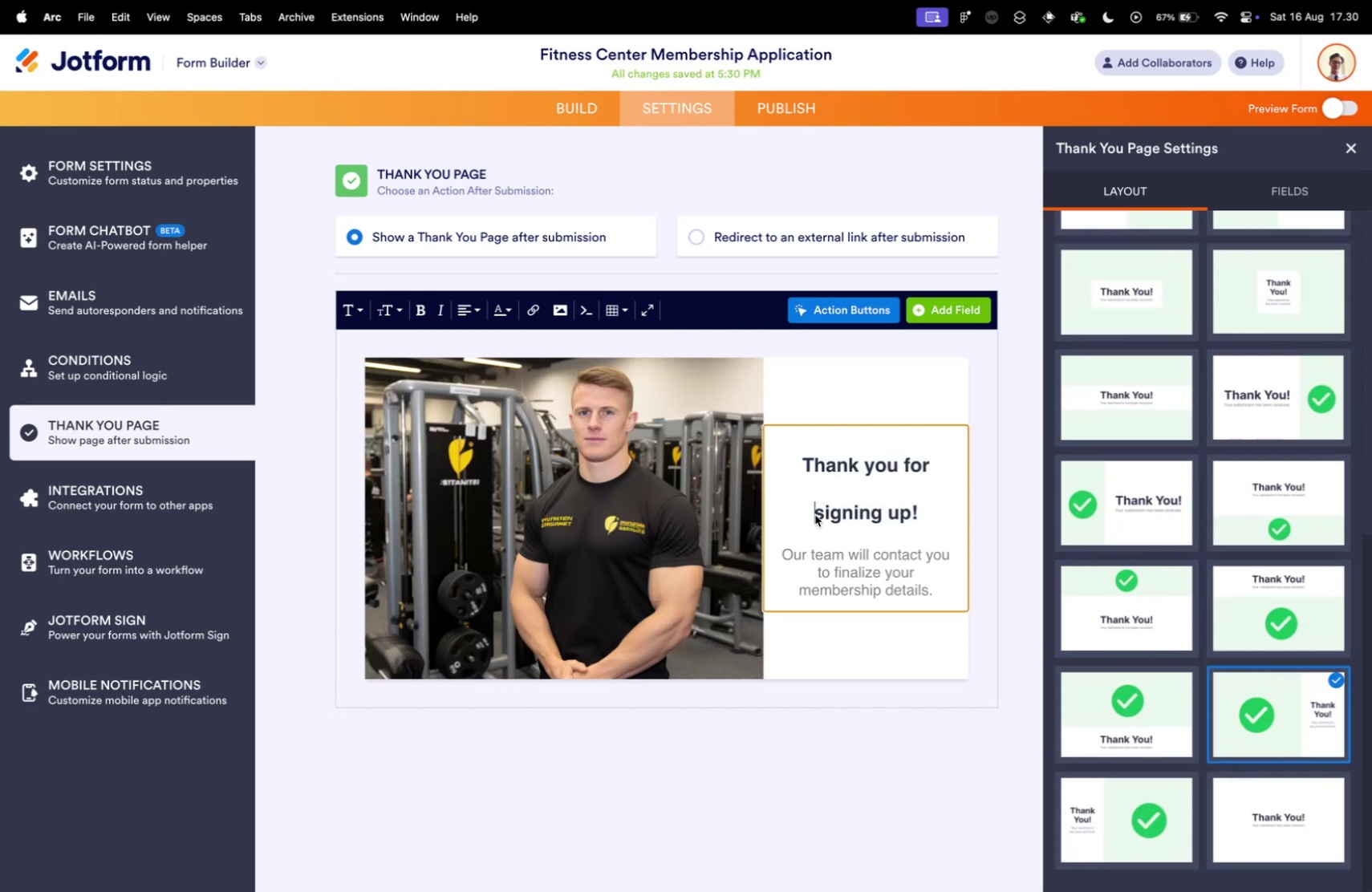 
key(Backspace)
 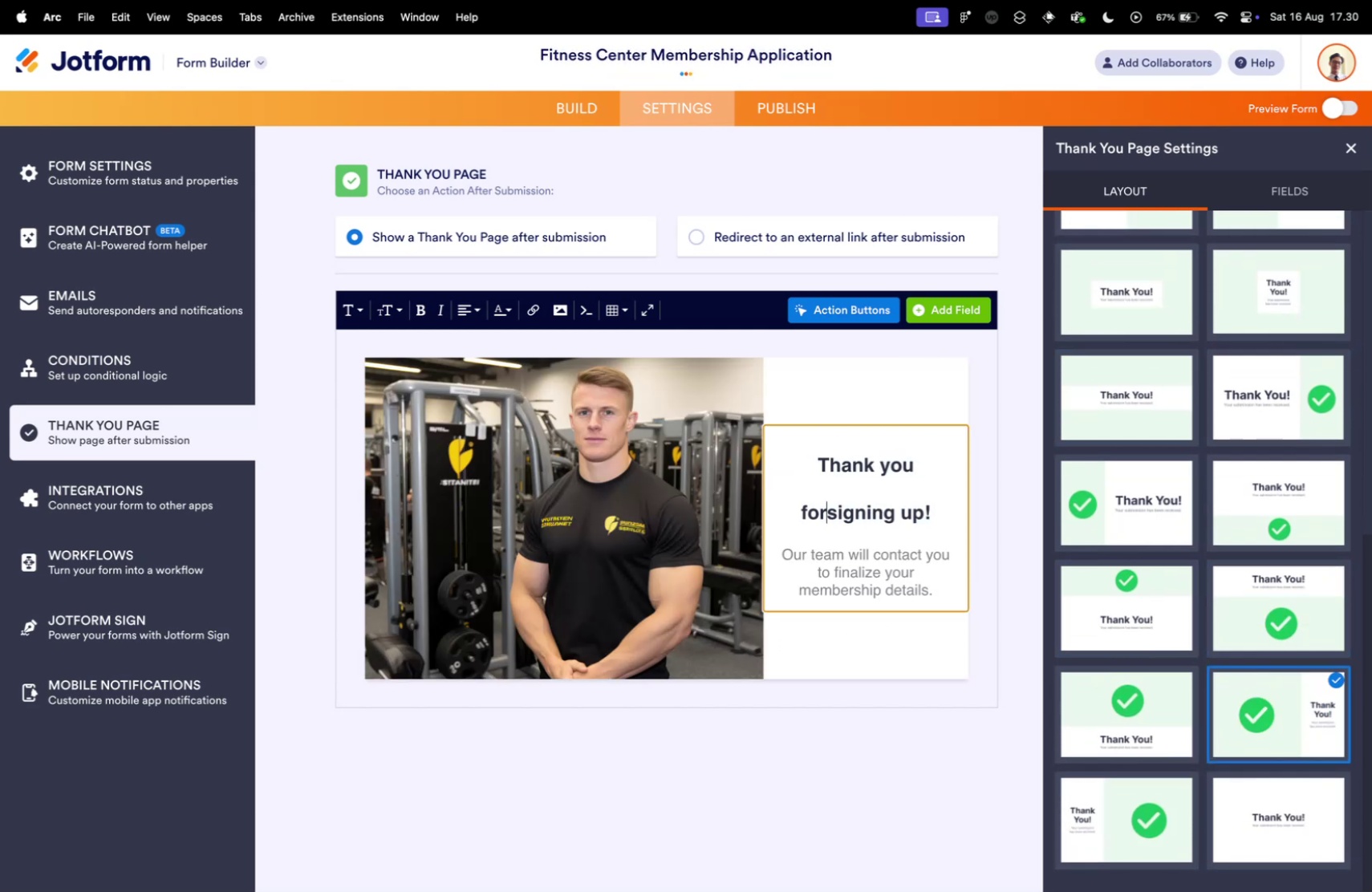 
key(Space)
 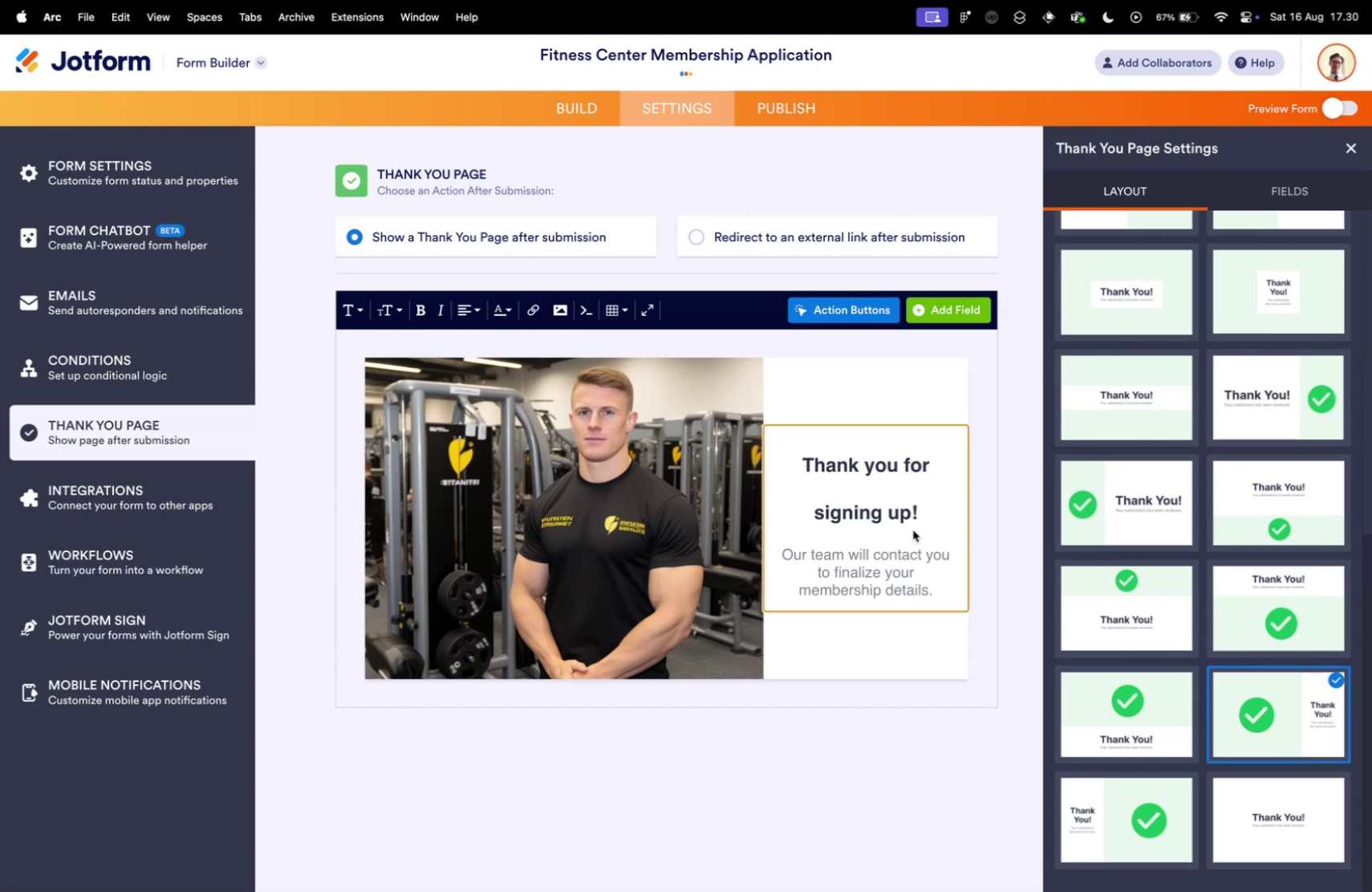 
left_click_drag(start_coordinate=[920, 516], to_coordinate=[707, 424])
 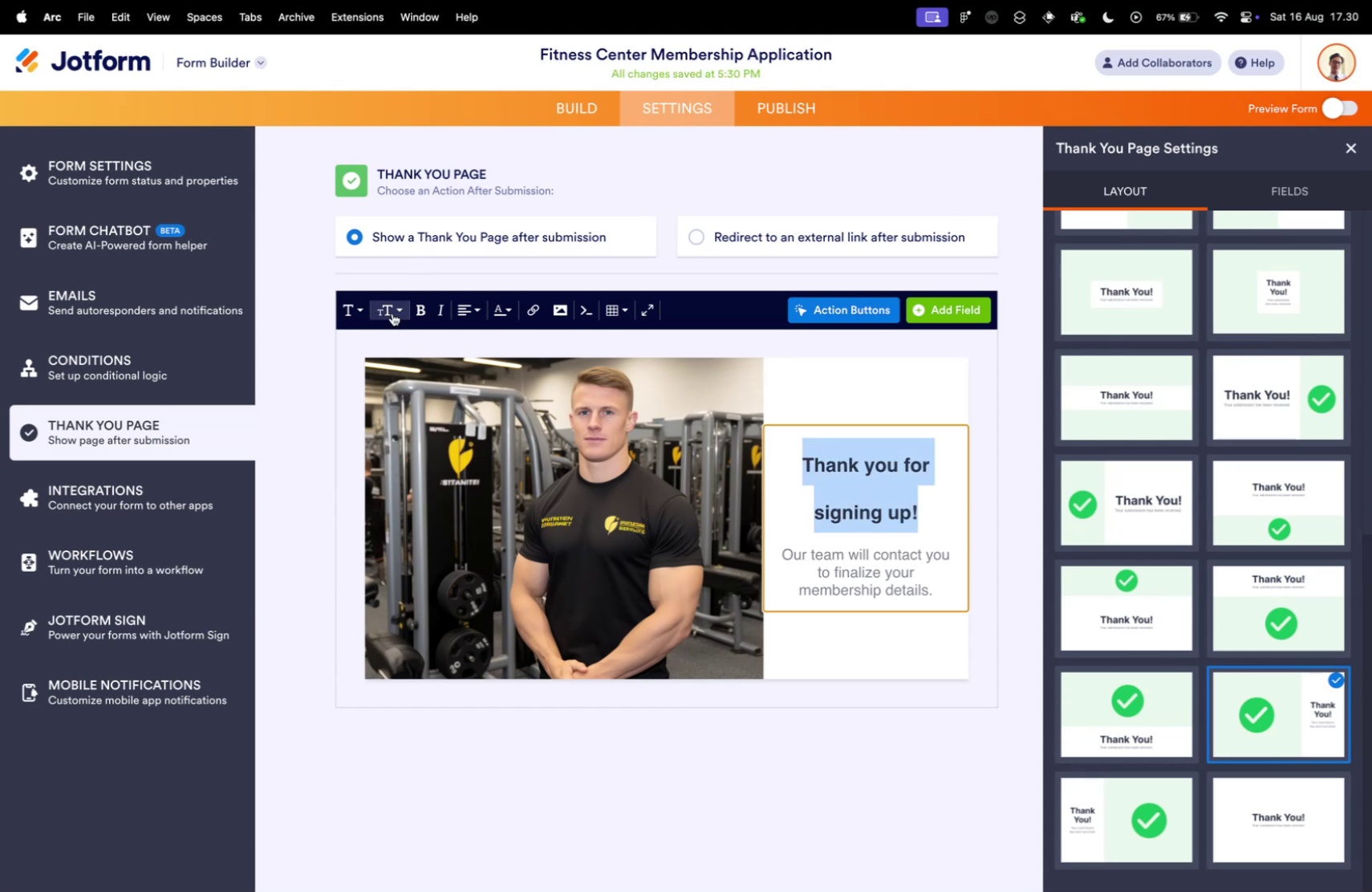 
left_click([384, 308])
 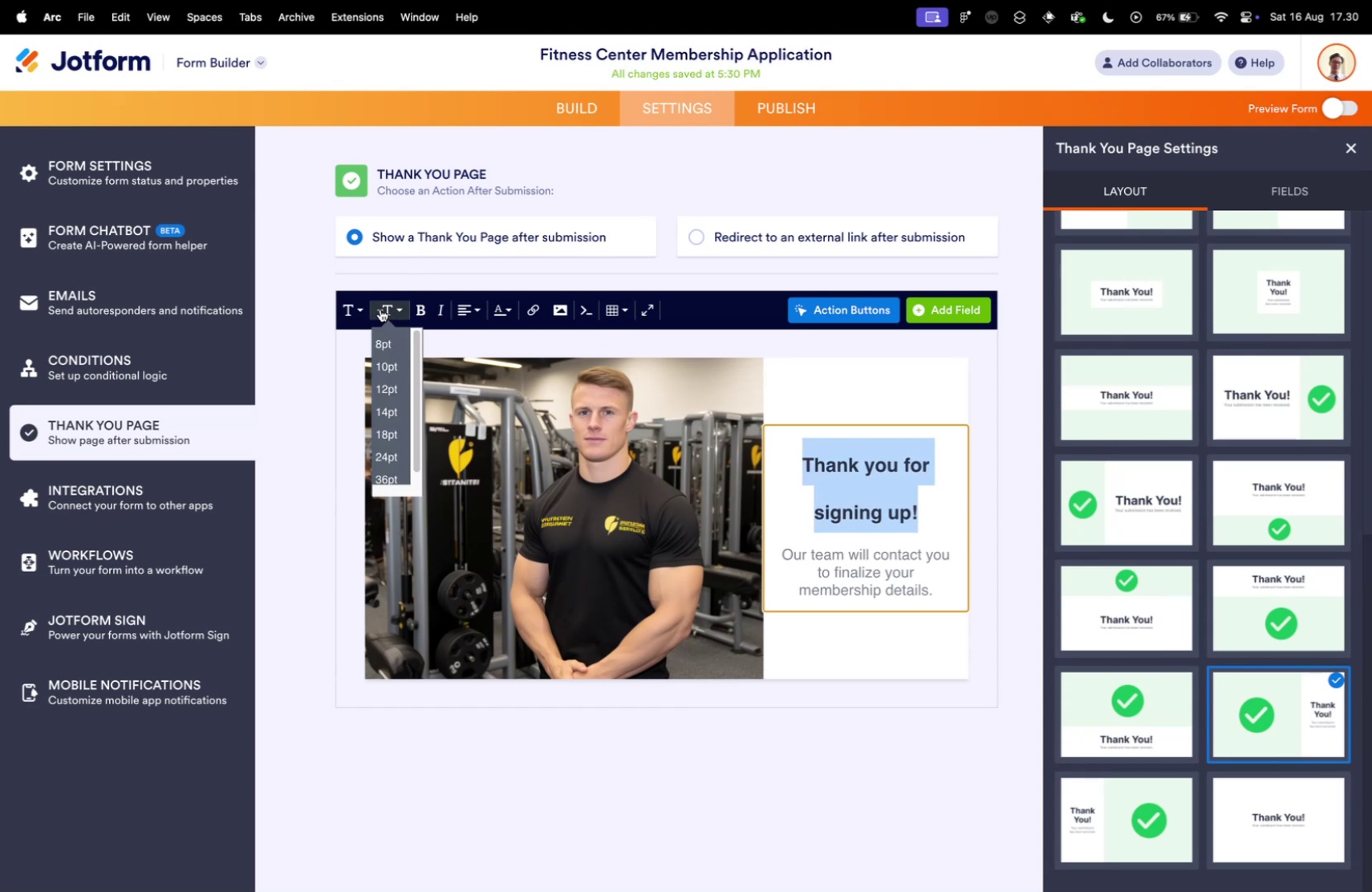 
mouse_move([382, 326])
 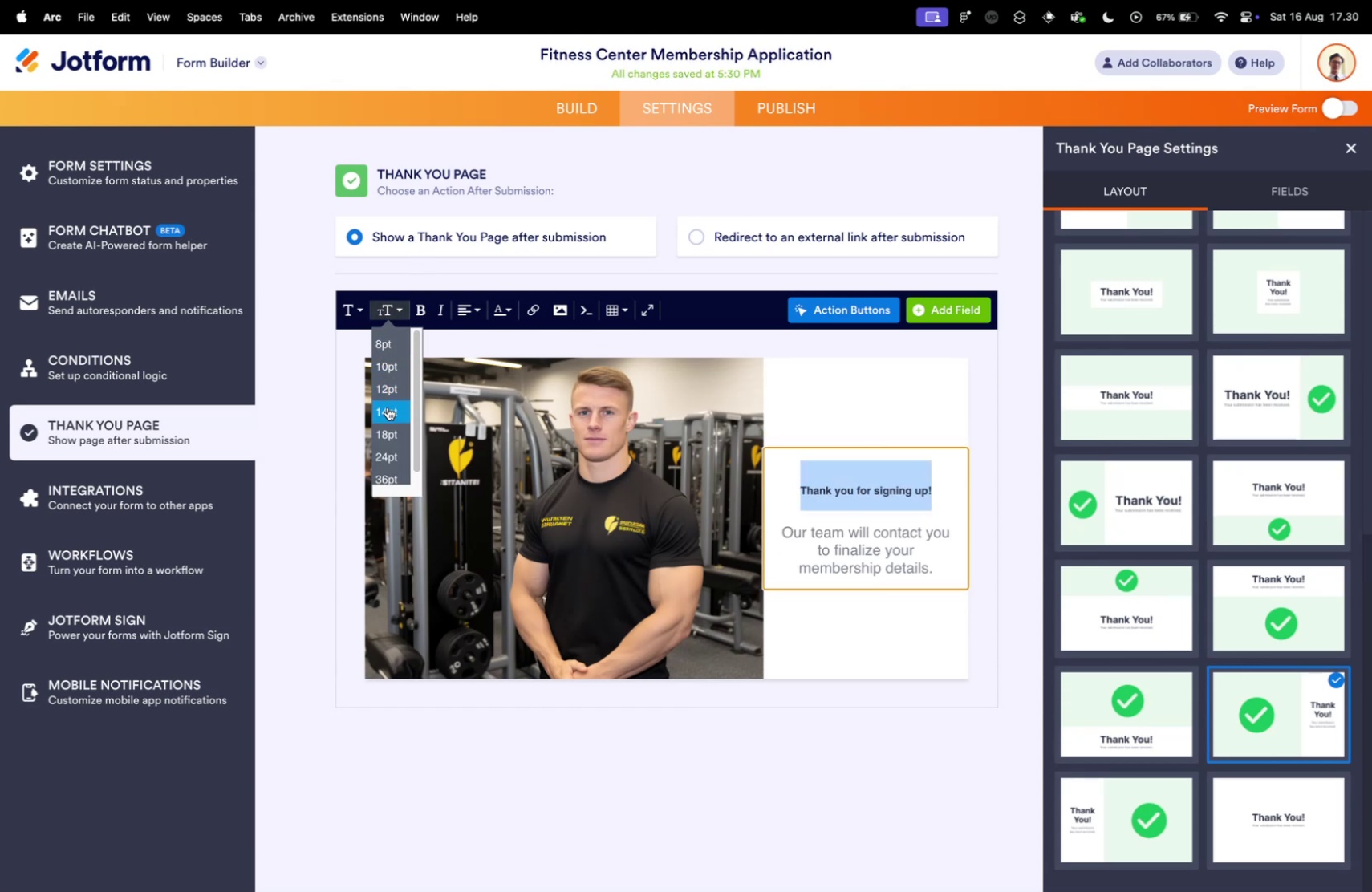 
left_click([388, 424])
 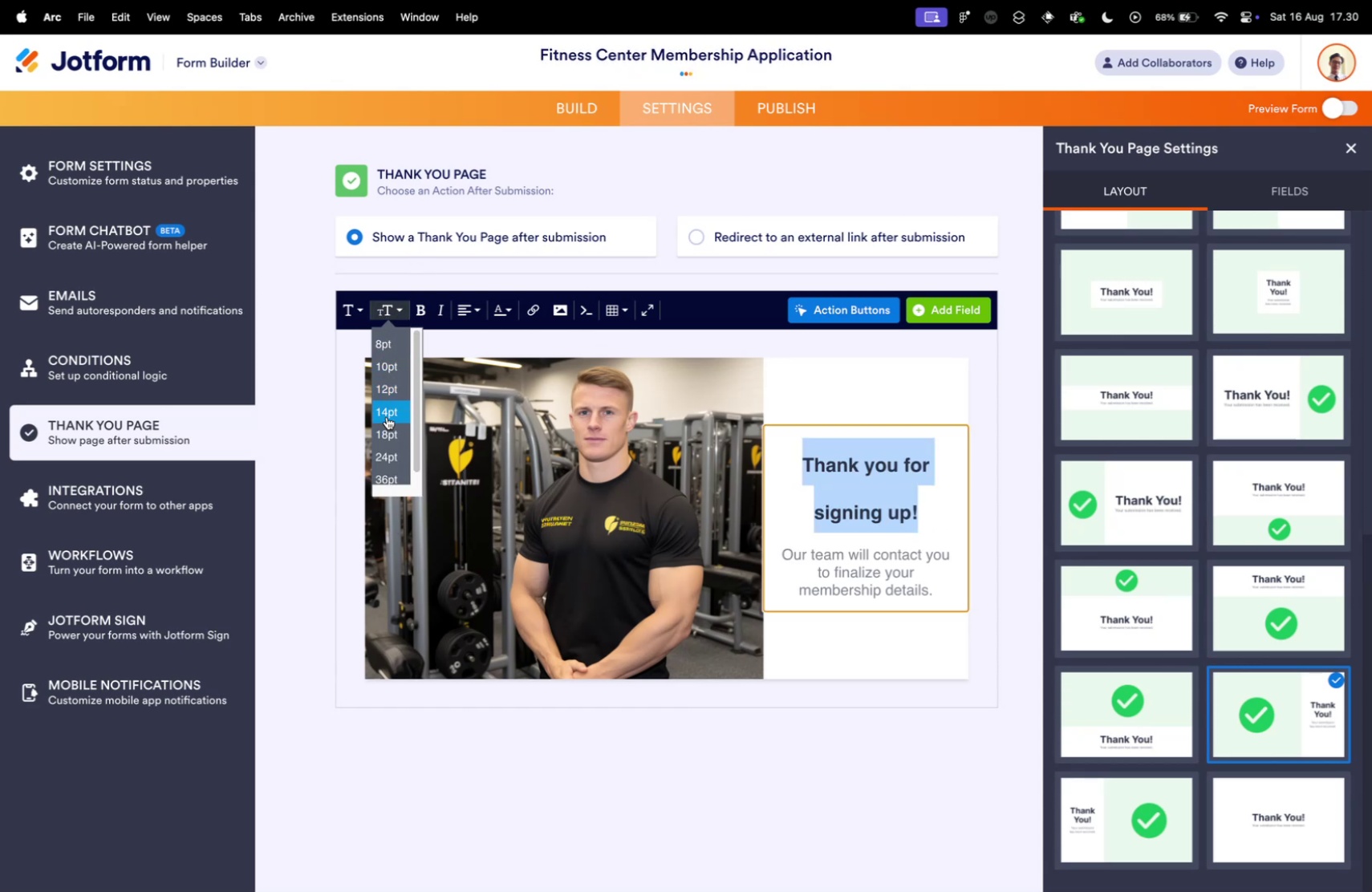 
left_click([387, 408])
 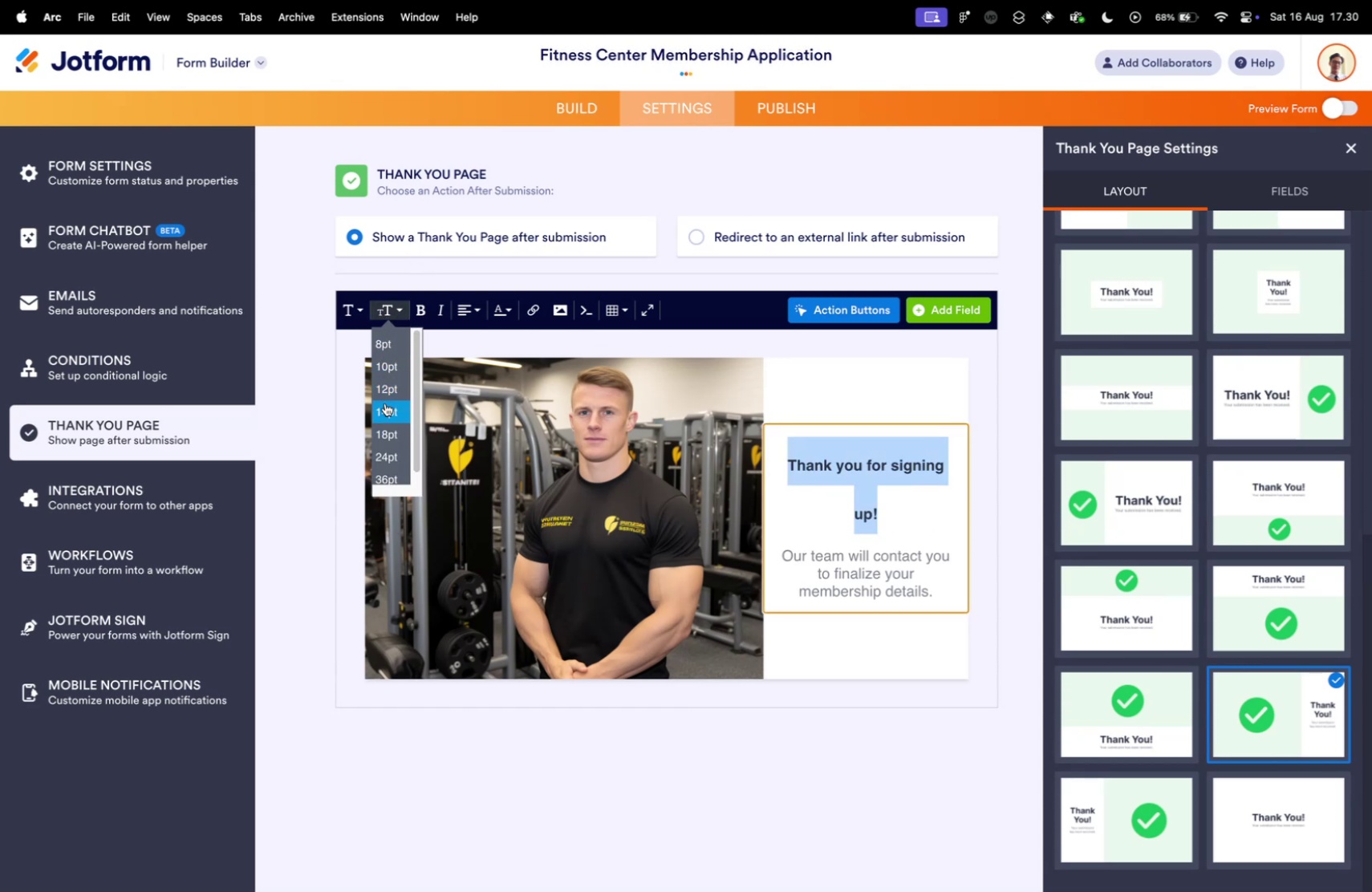 
left_click([386, 395])
 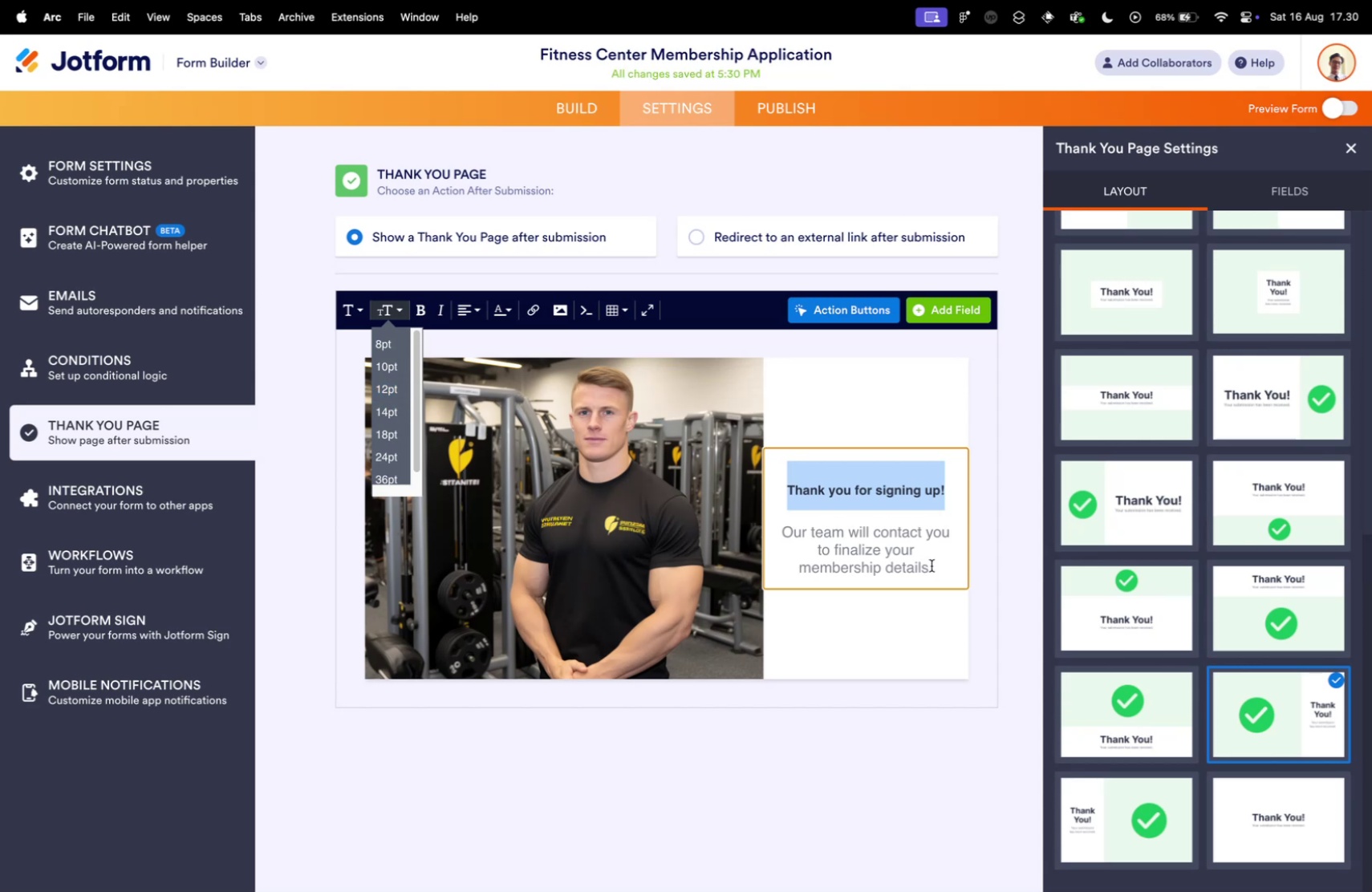 
scroll: coordinate [1222, 635], scroll_direction: down, amount: 2.0
 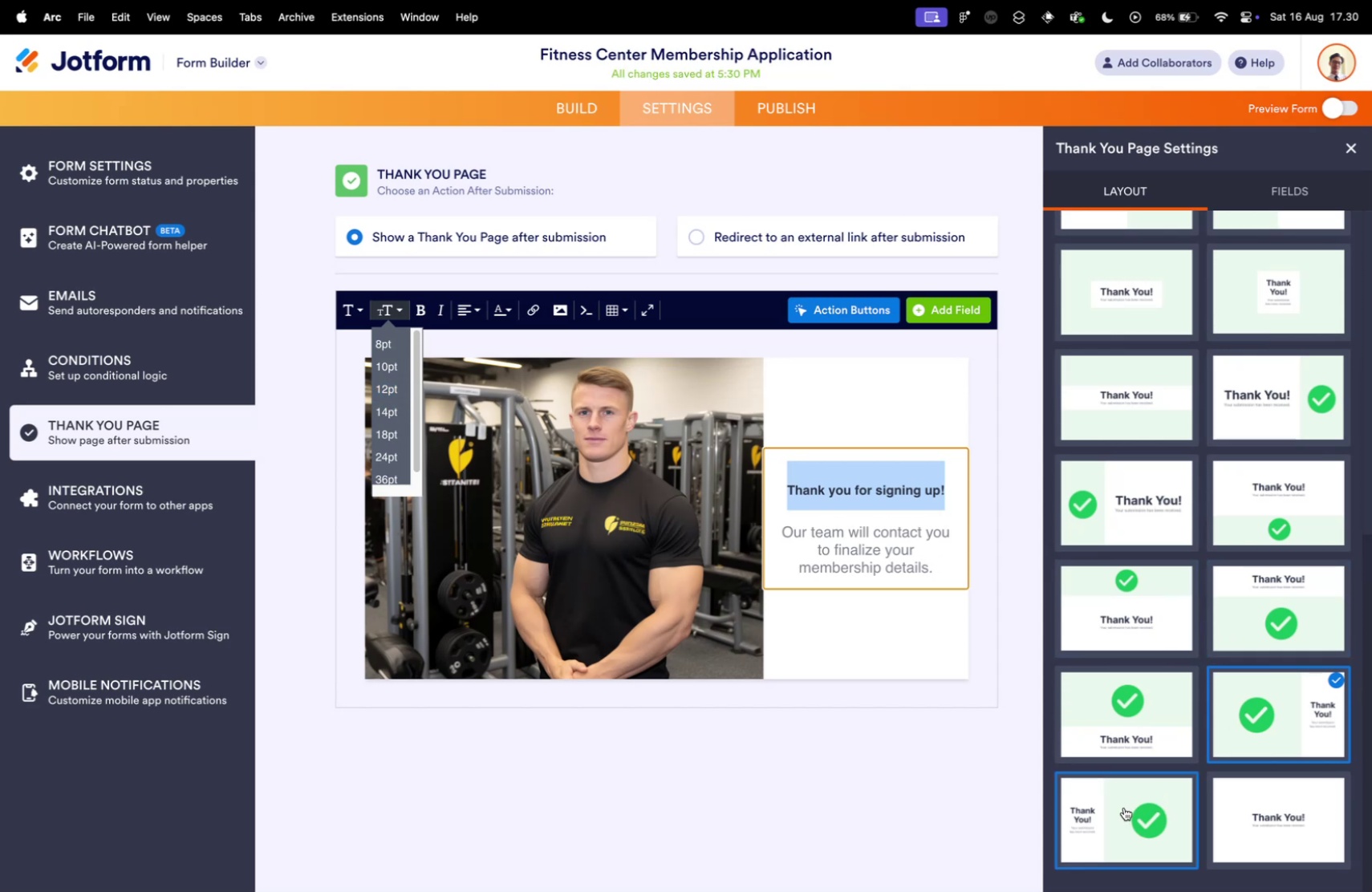 
left_click([1099, 697])
 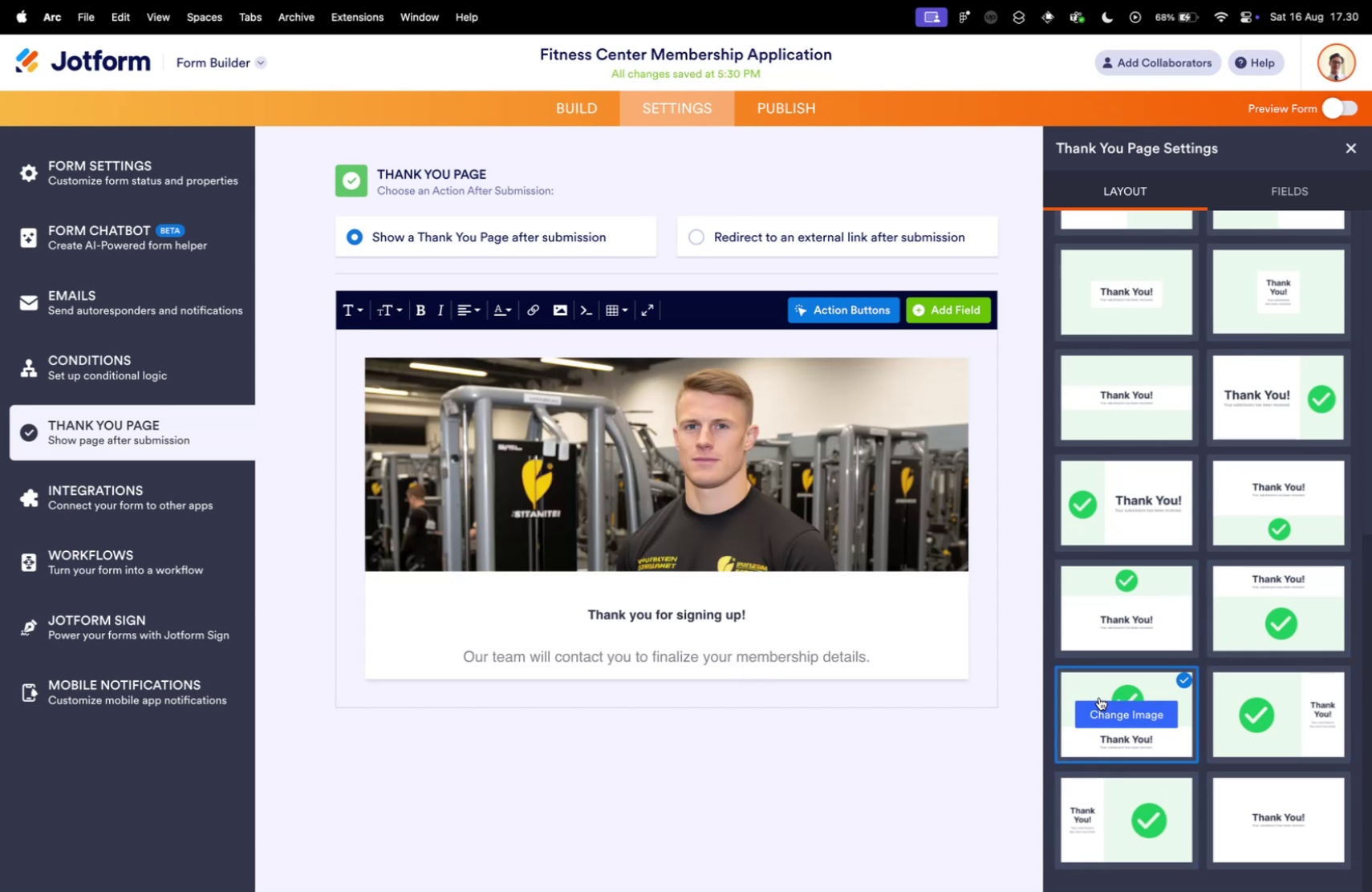 
scroll: coordinate [1280, 691], scroll_direction: up, amount: 21.0
 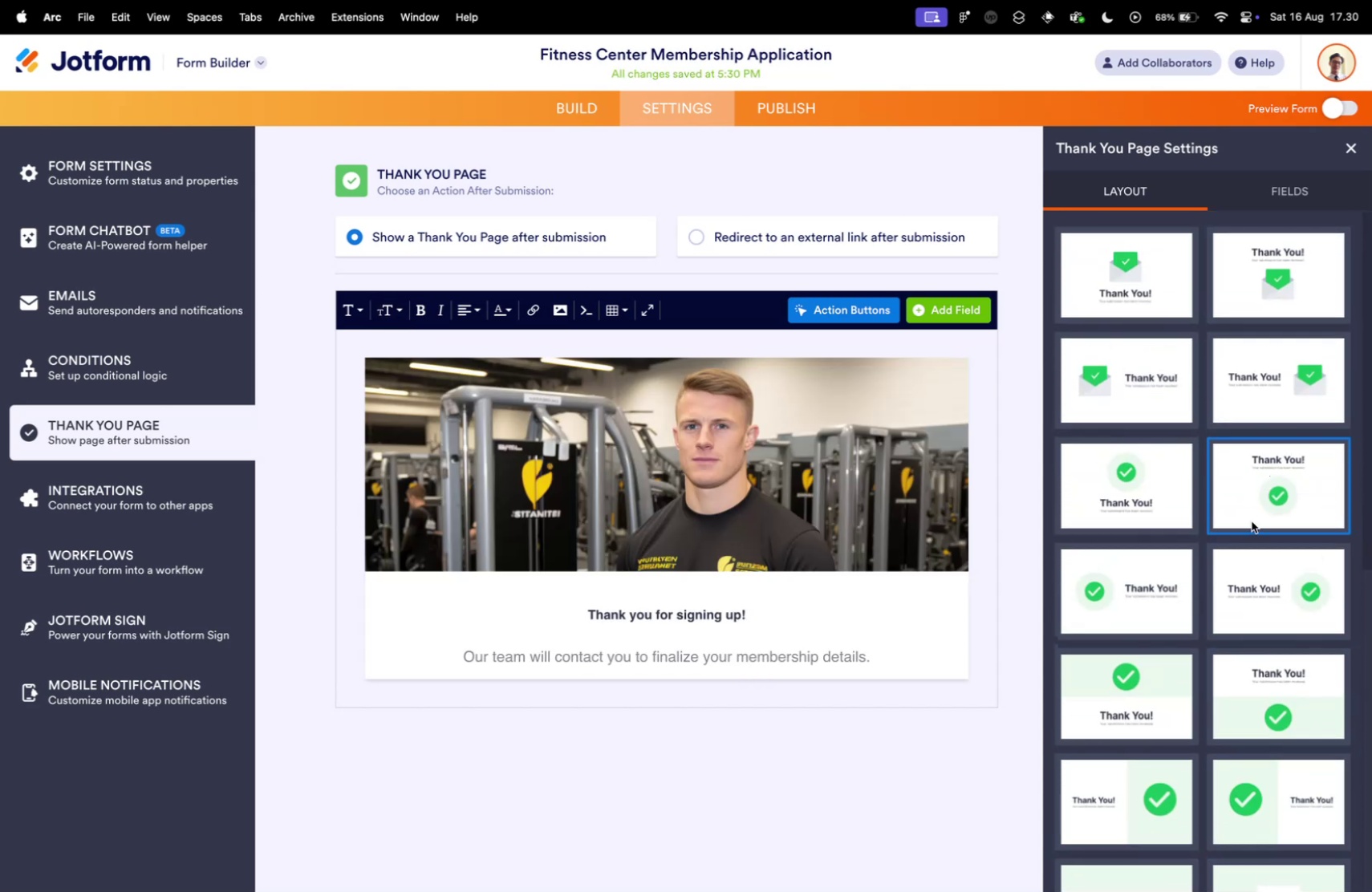 
scroll: coordinate [1240, 565], scroll_direction: down, amount: 2.0
 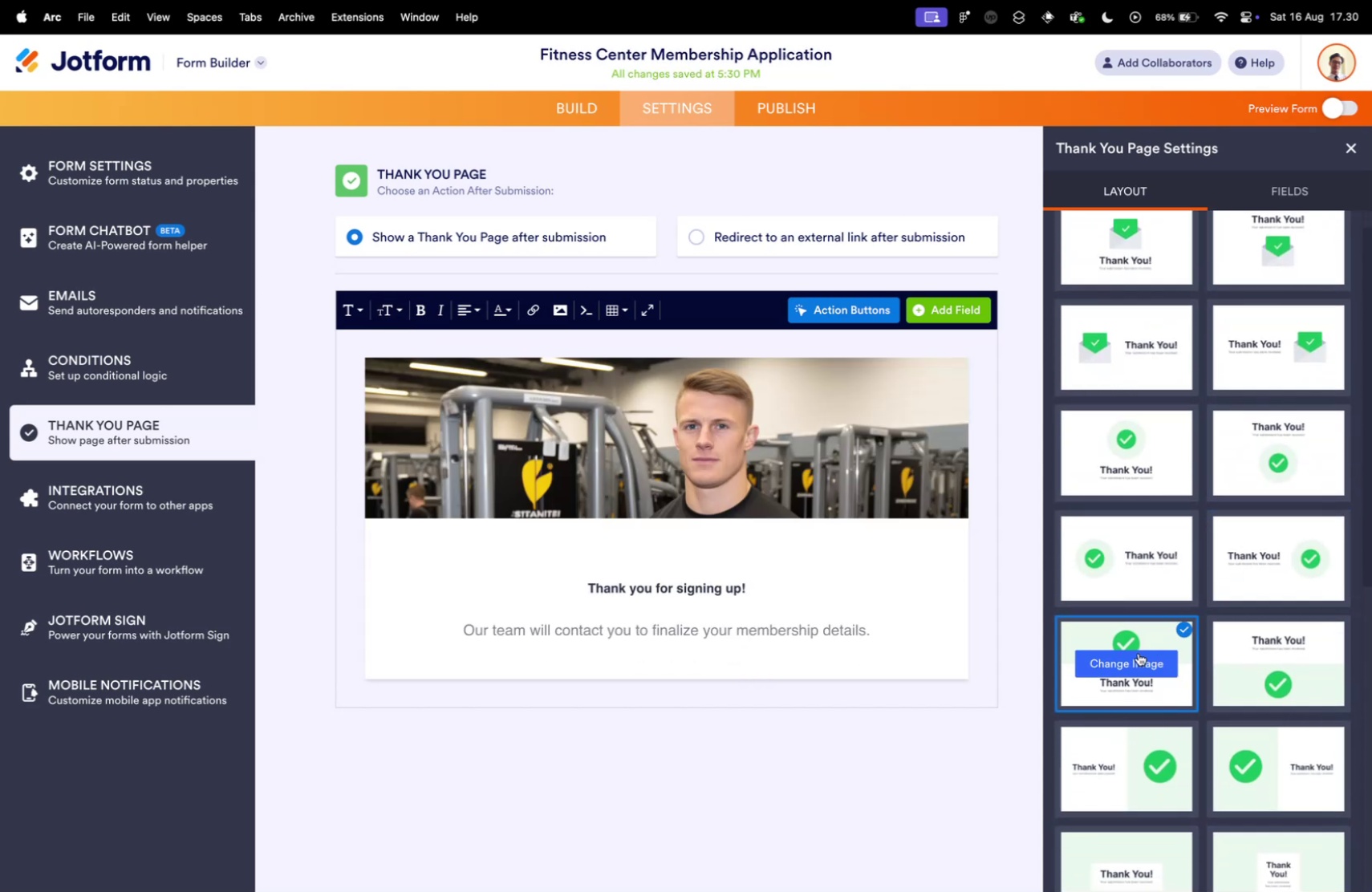 
left_click([1167, 565])
 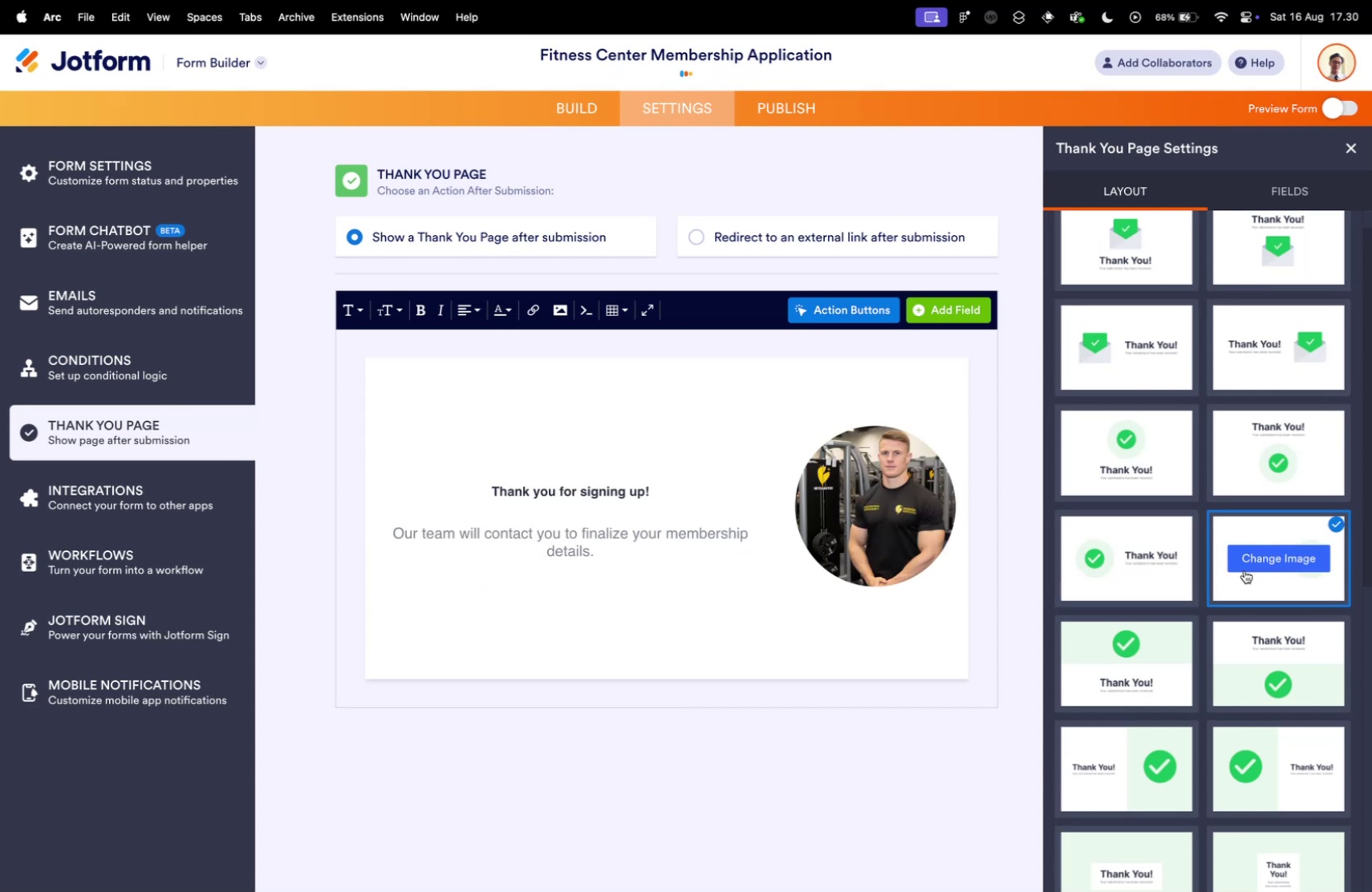 
left_click([1234, 476])
 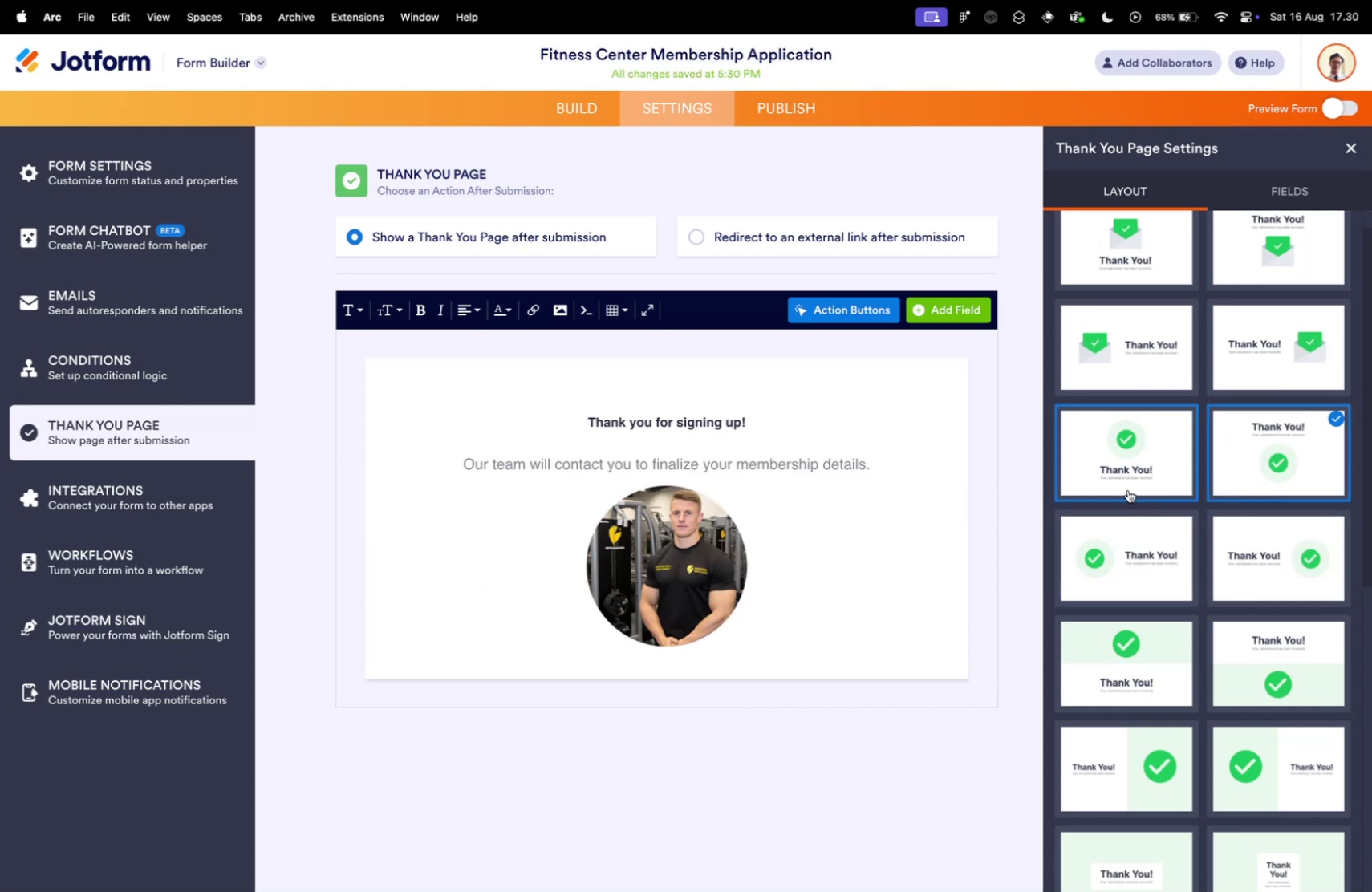 
left_click([1128, 489])
 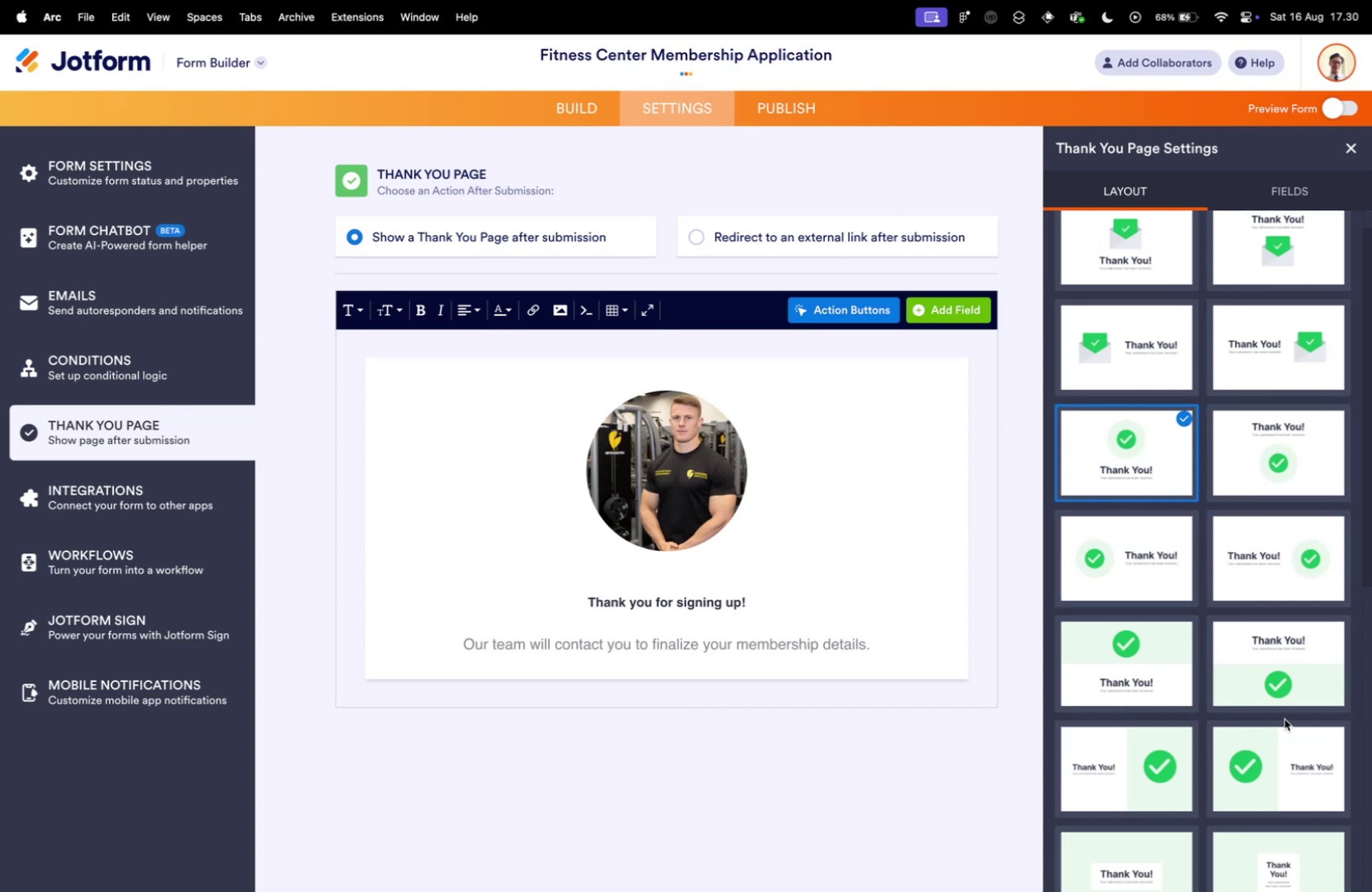 
mouse_move([1220, 702])
 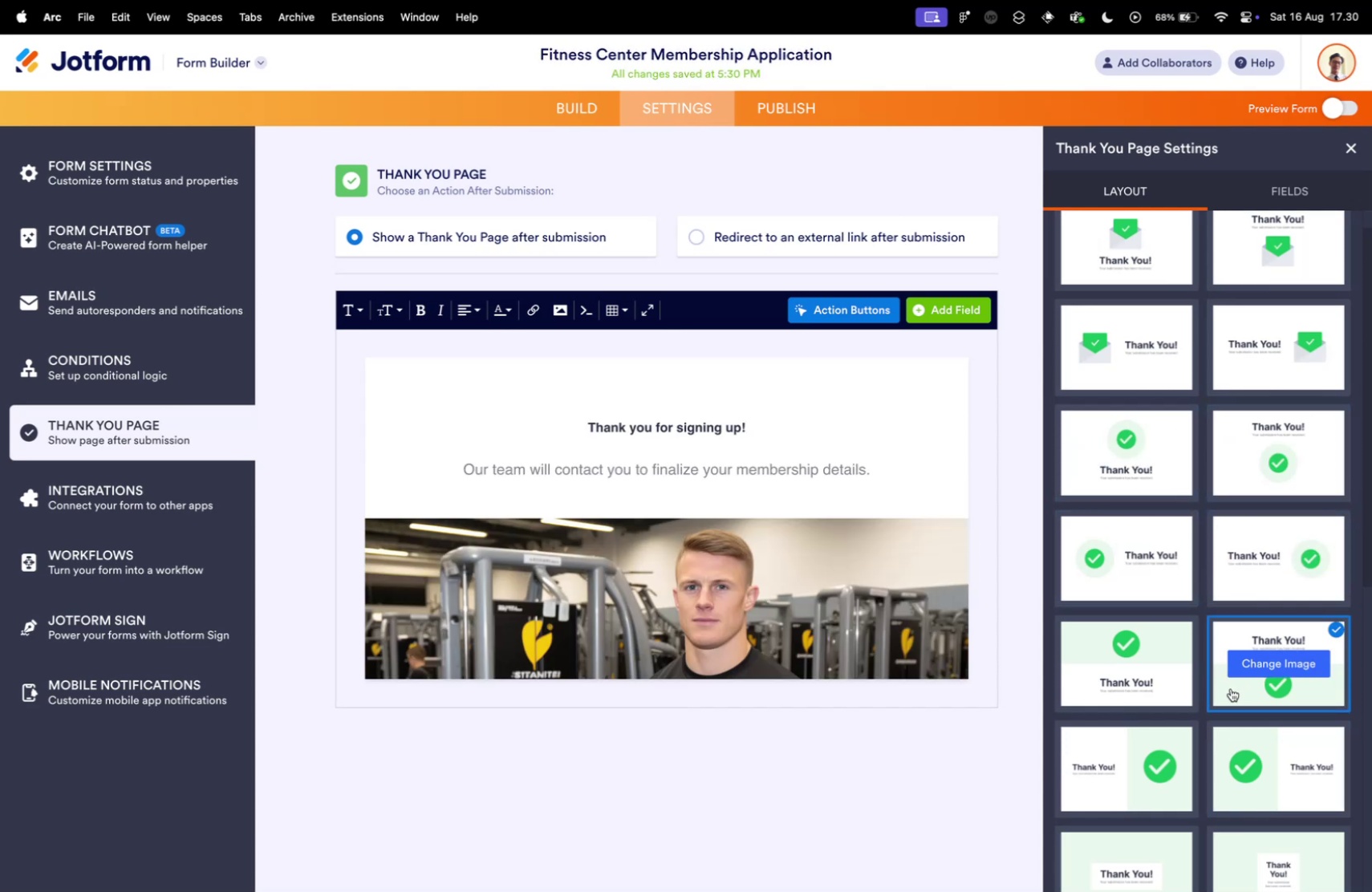 
scroll: coordinate [1213, 706], scroll_direction: down, amount: 4.0
 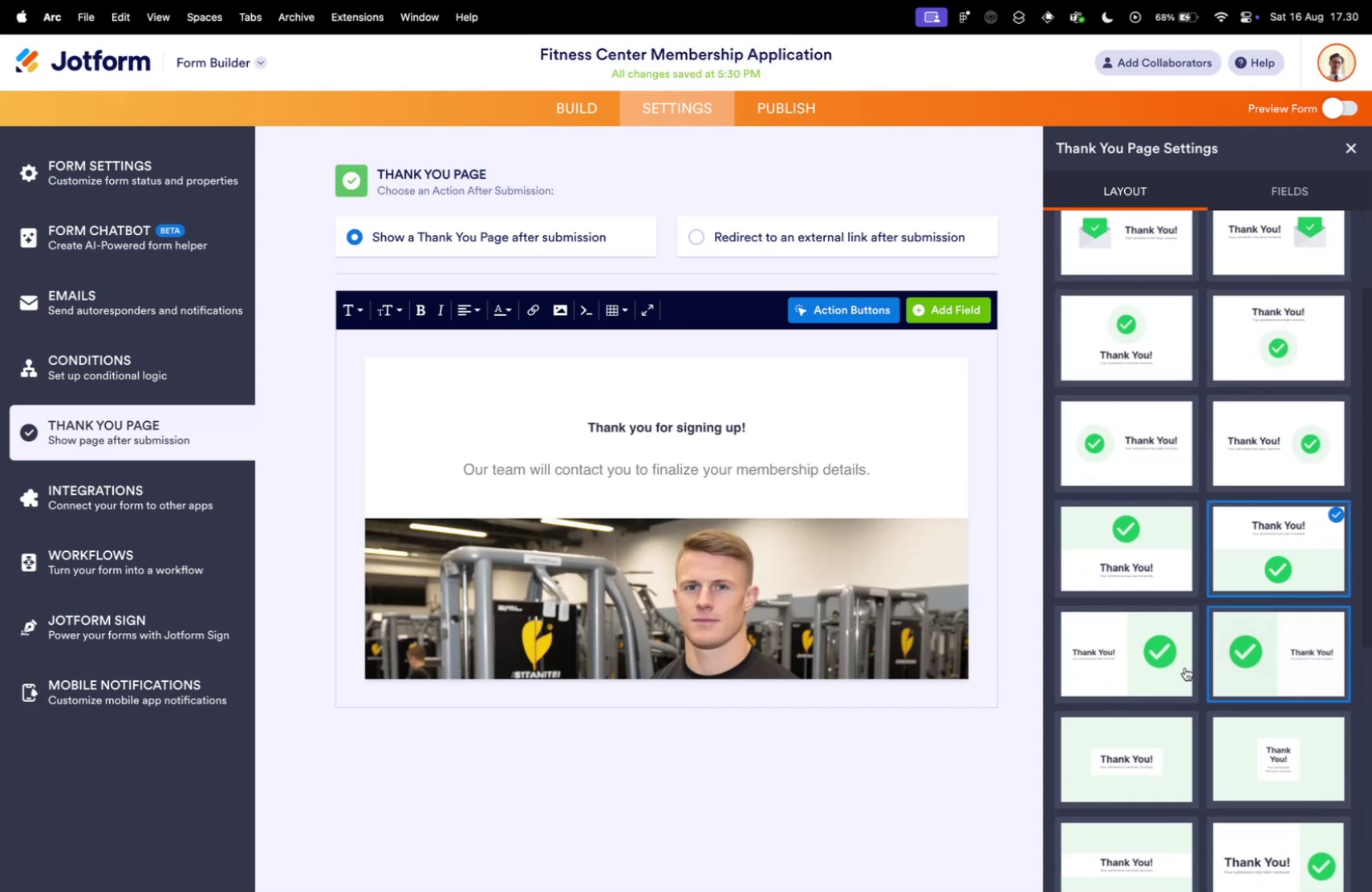 
left_click([1224, 651])
 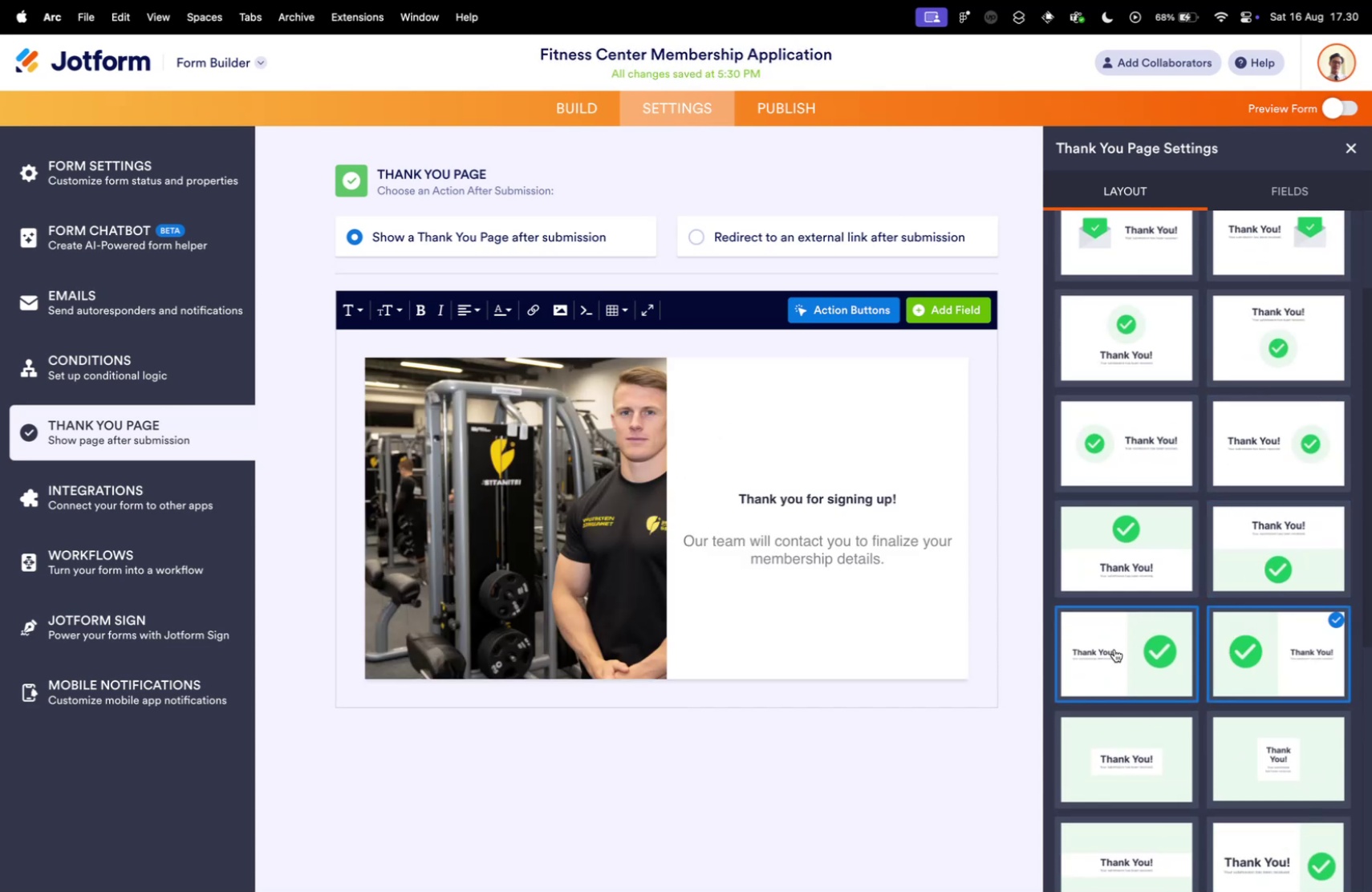 
left_click([1115, 649])
 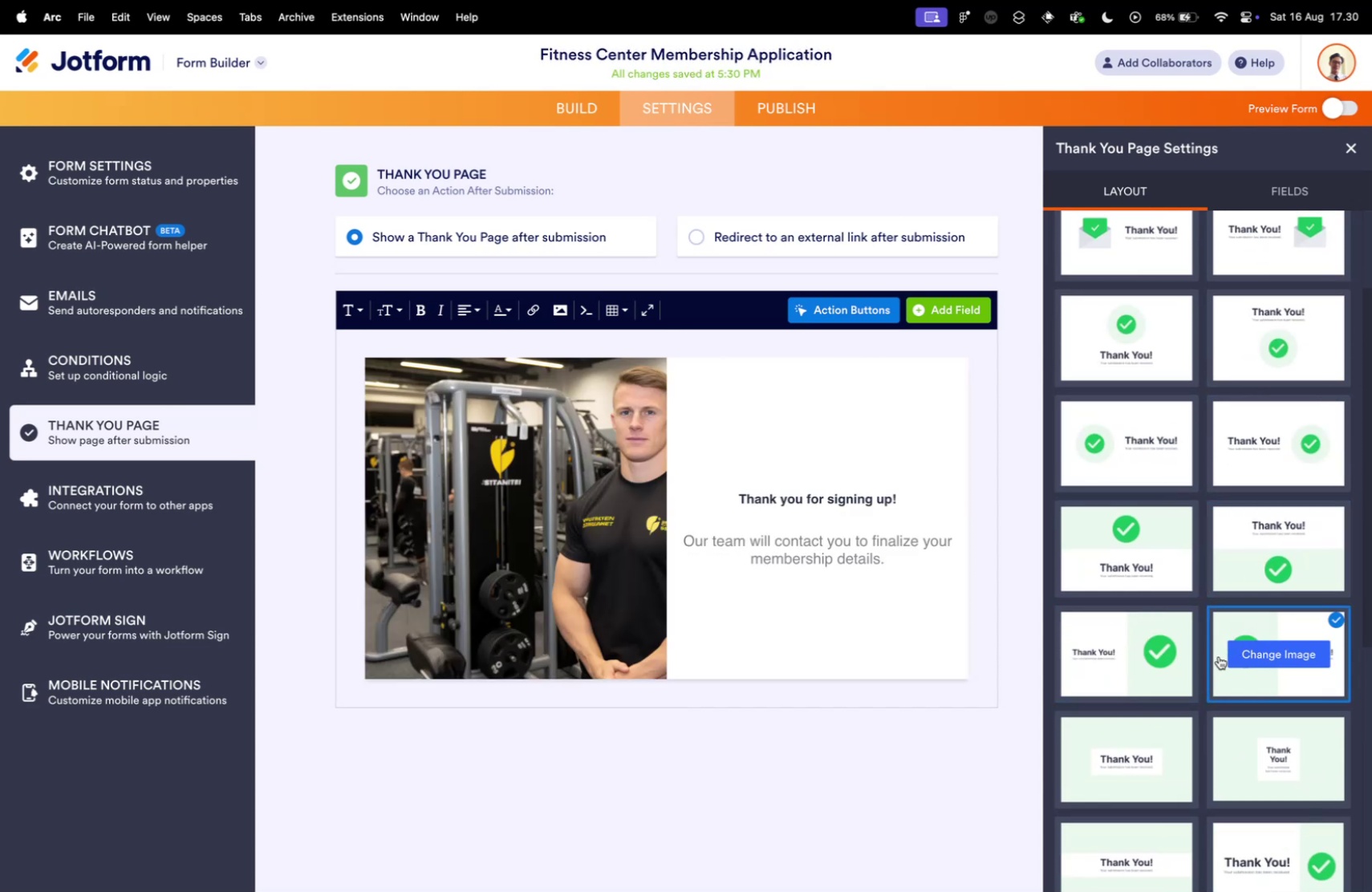 
double_click([1114, 639])
 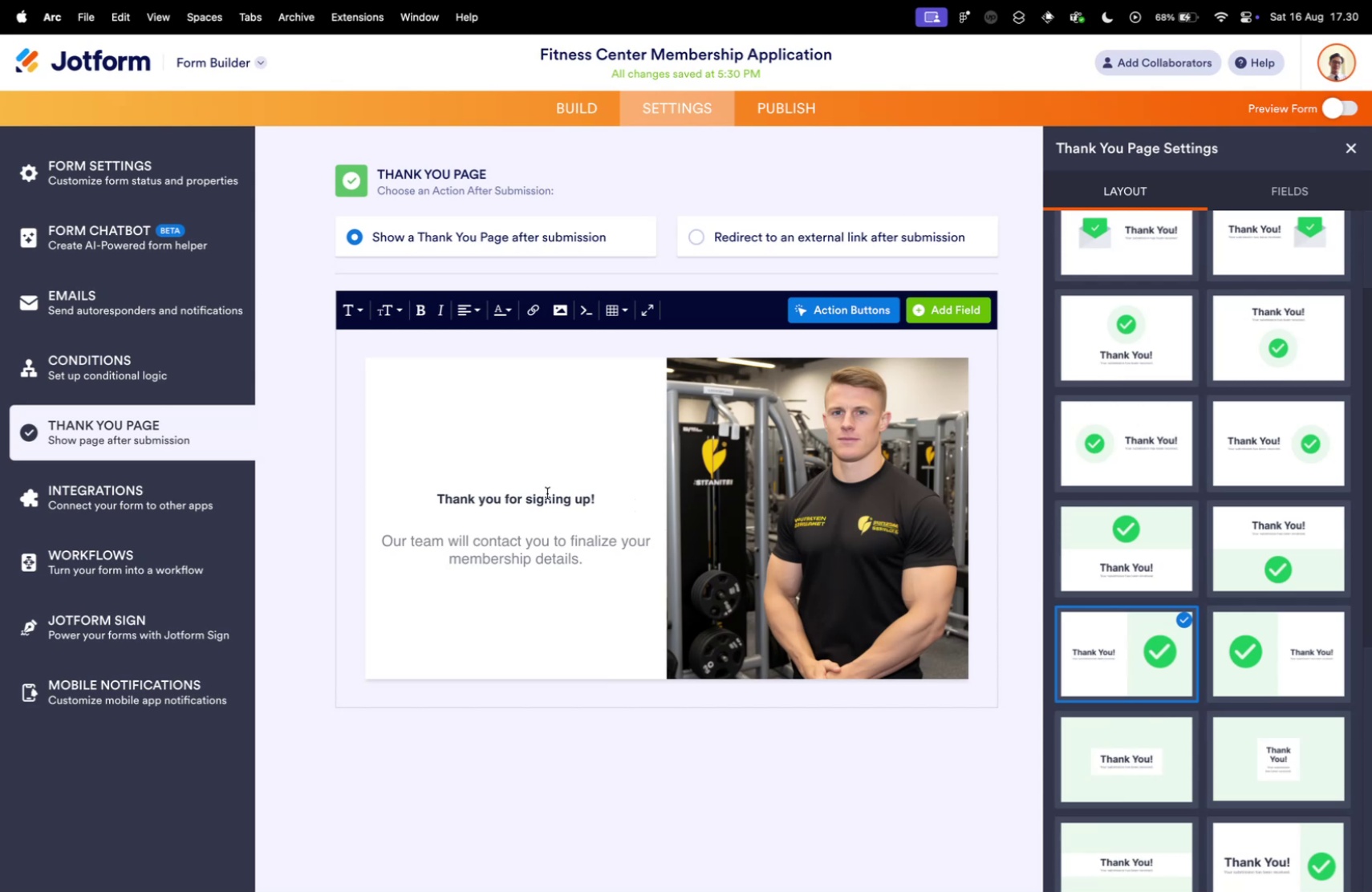 
left_click_drag(start_coordinate=[604, 501], to_coordinate=[392, 470])
 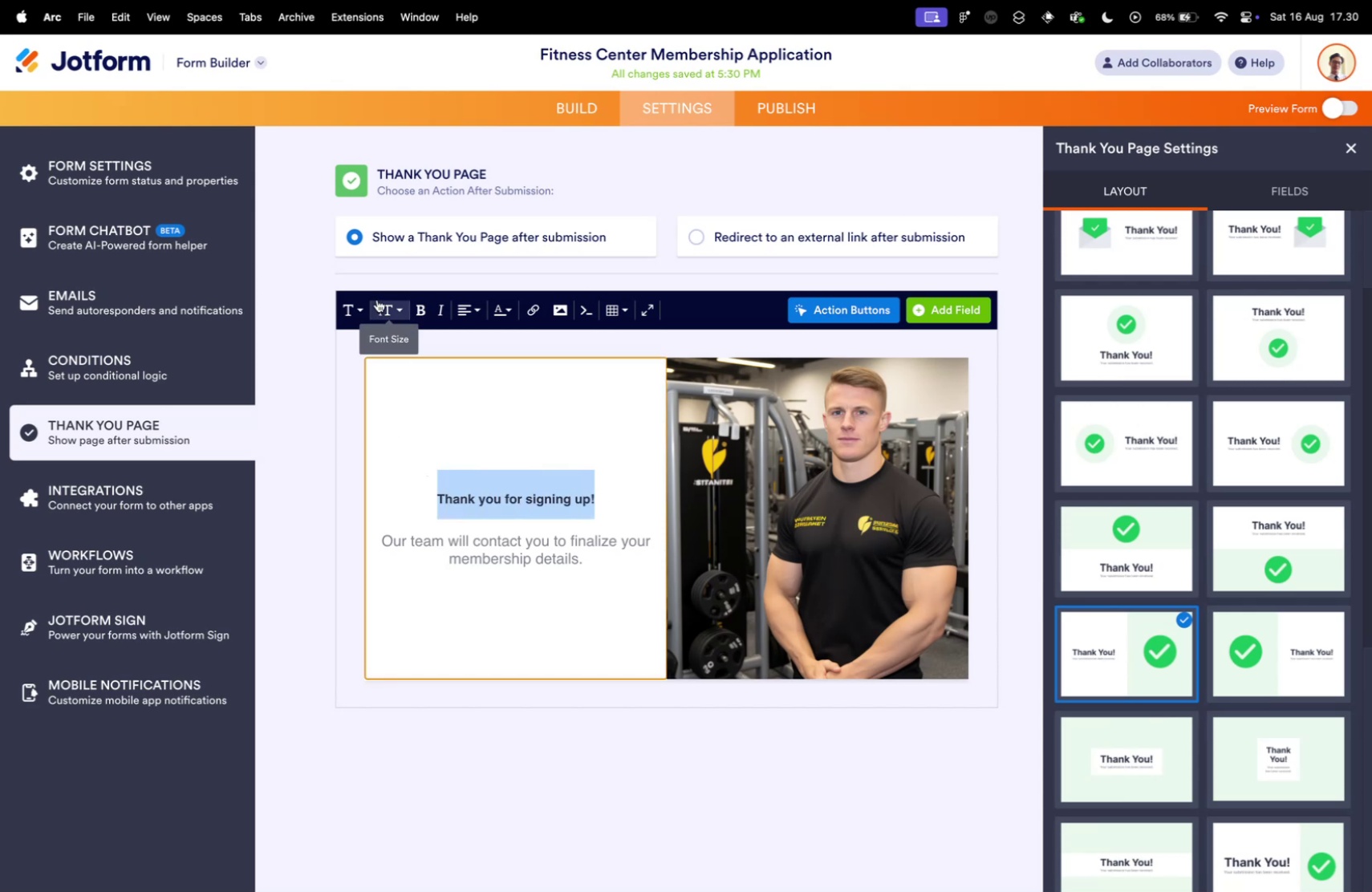 
left_click([382, 310])
 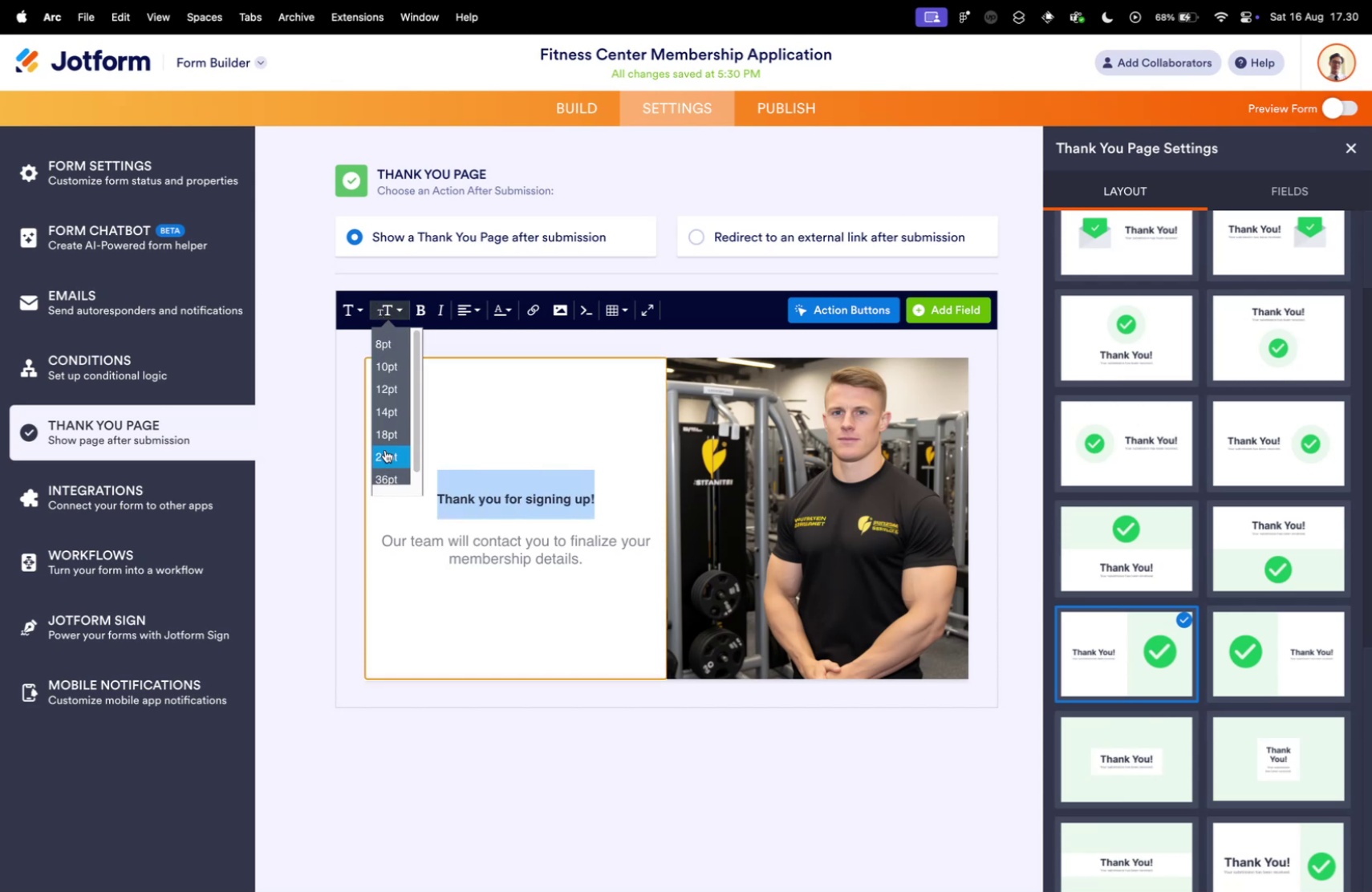 
left_click([384, 442])
 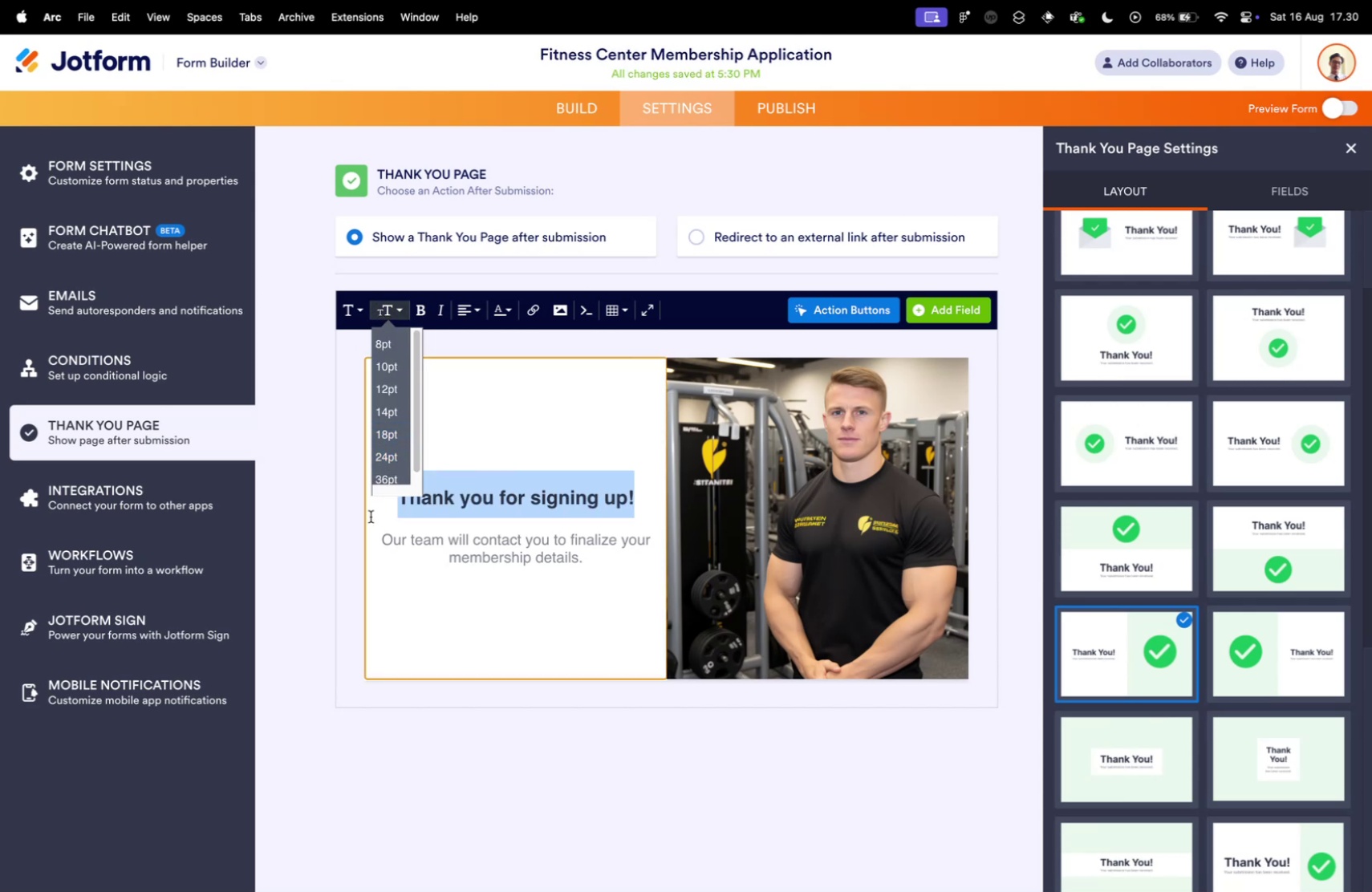 
left_click([338, 505])
 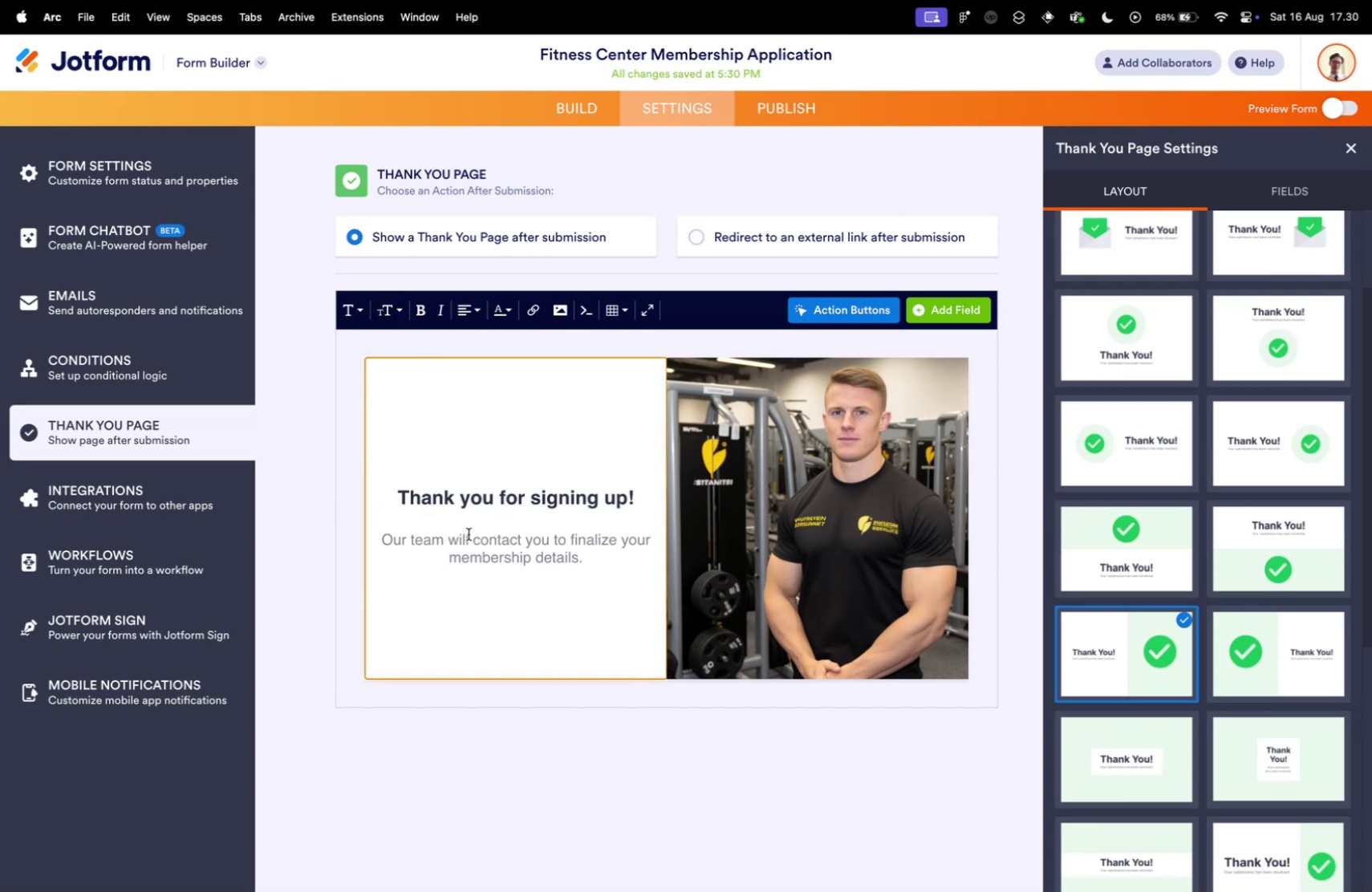 
scroll: coordinate [515, 568], scroll_direction: down, amount: 5.0
 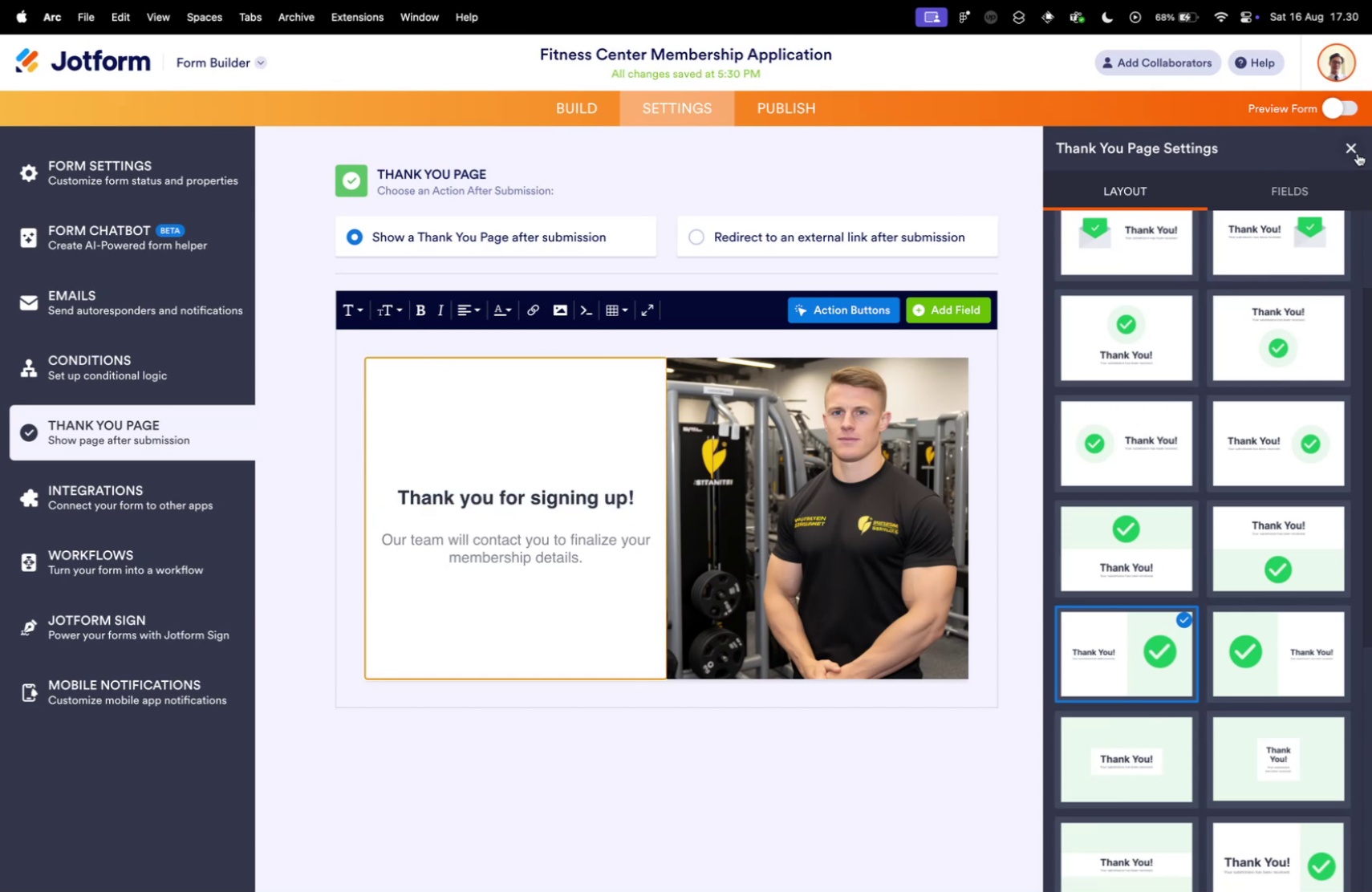 
left_click([1355, 153])
 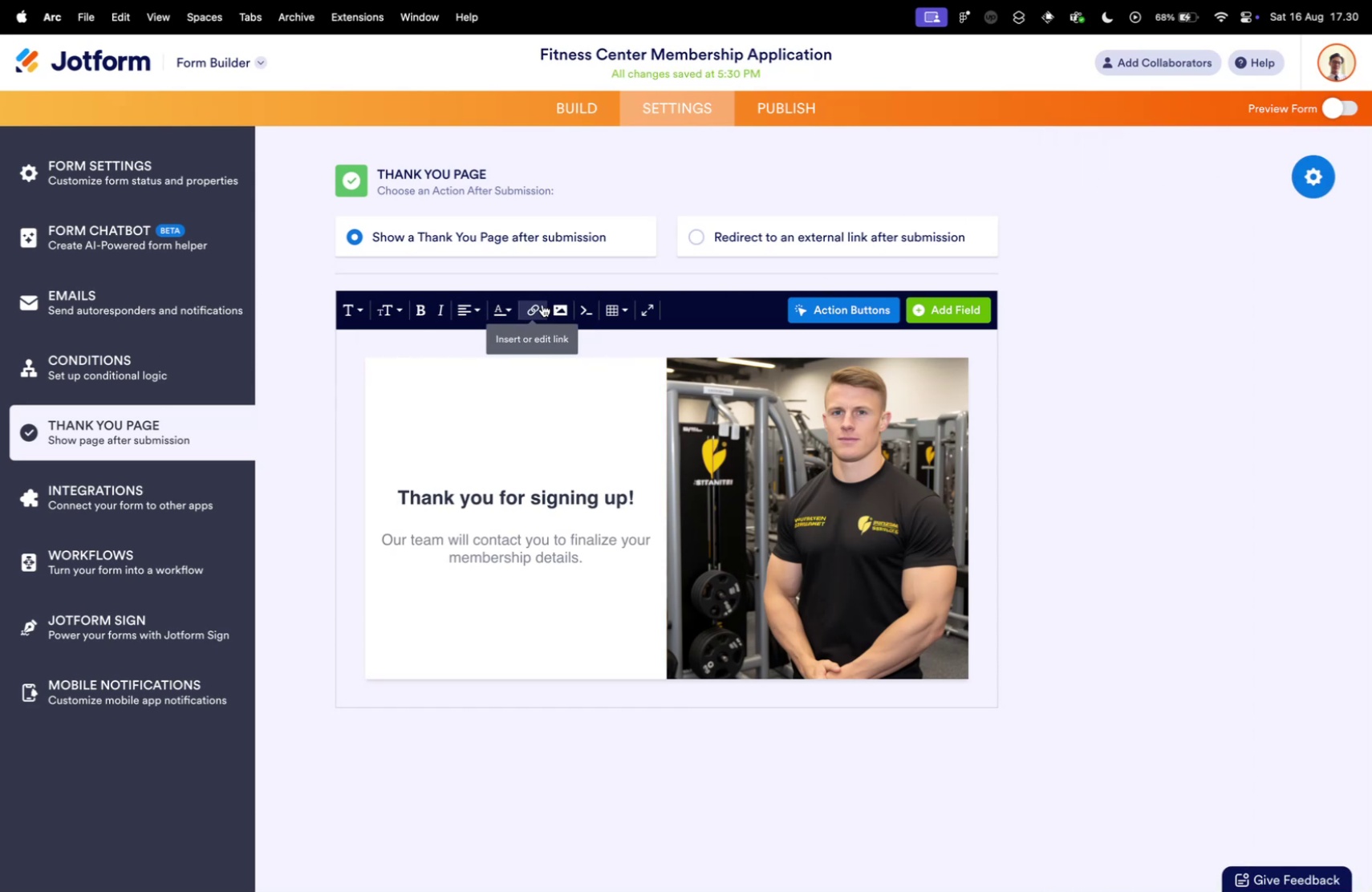 
wait(5.29)
 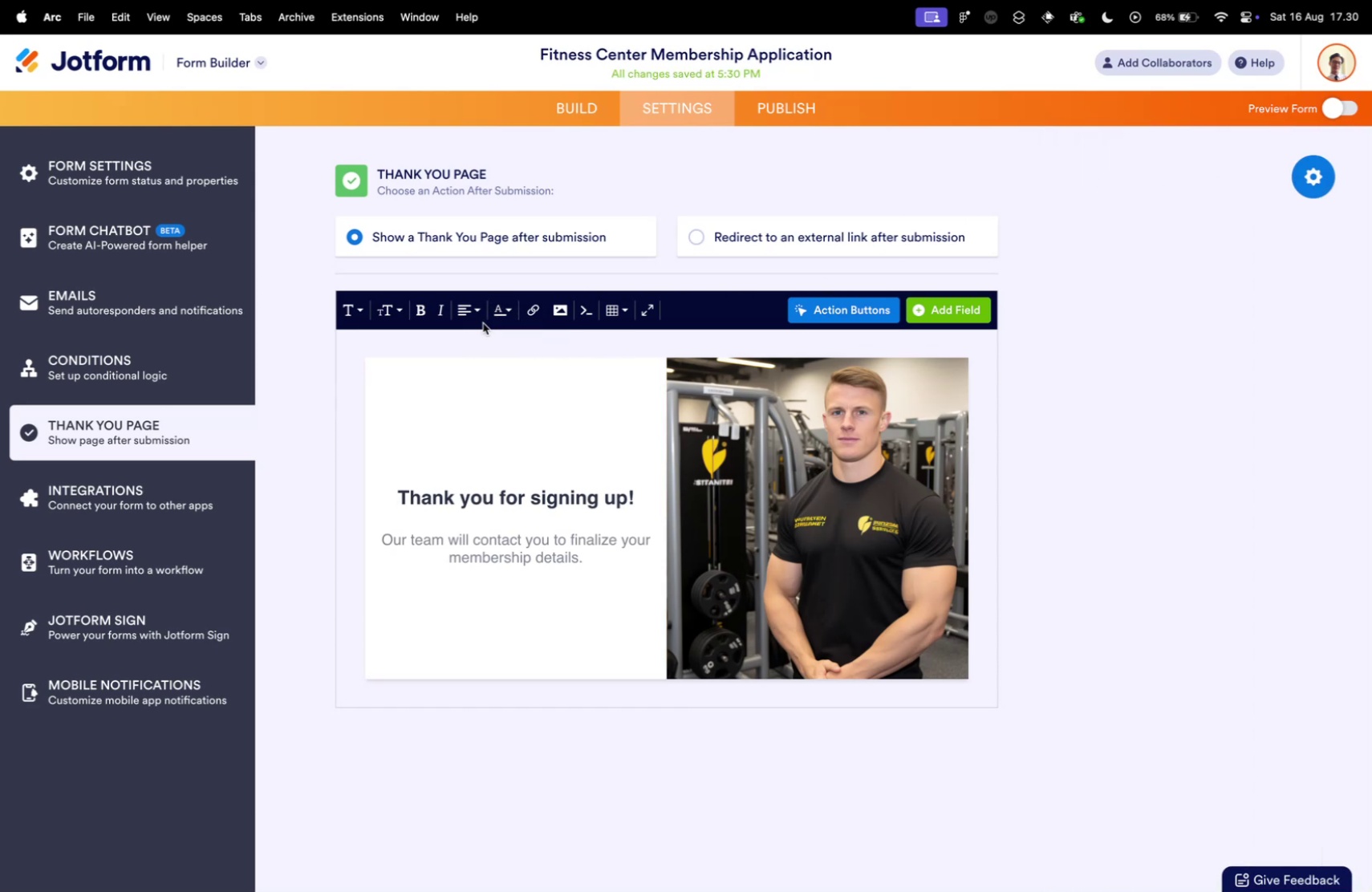 
mouse_move([599, 310])
 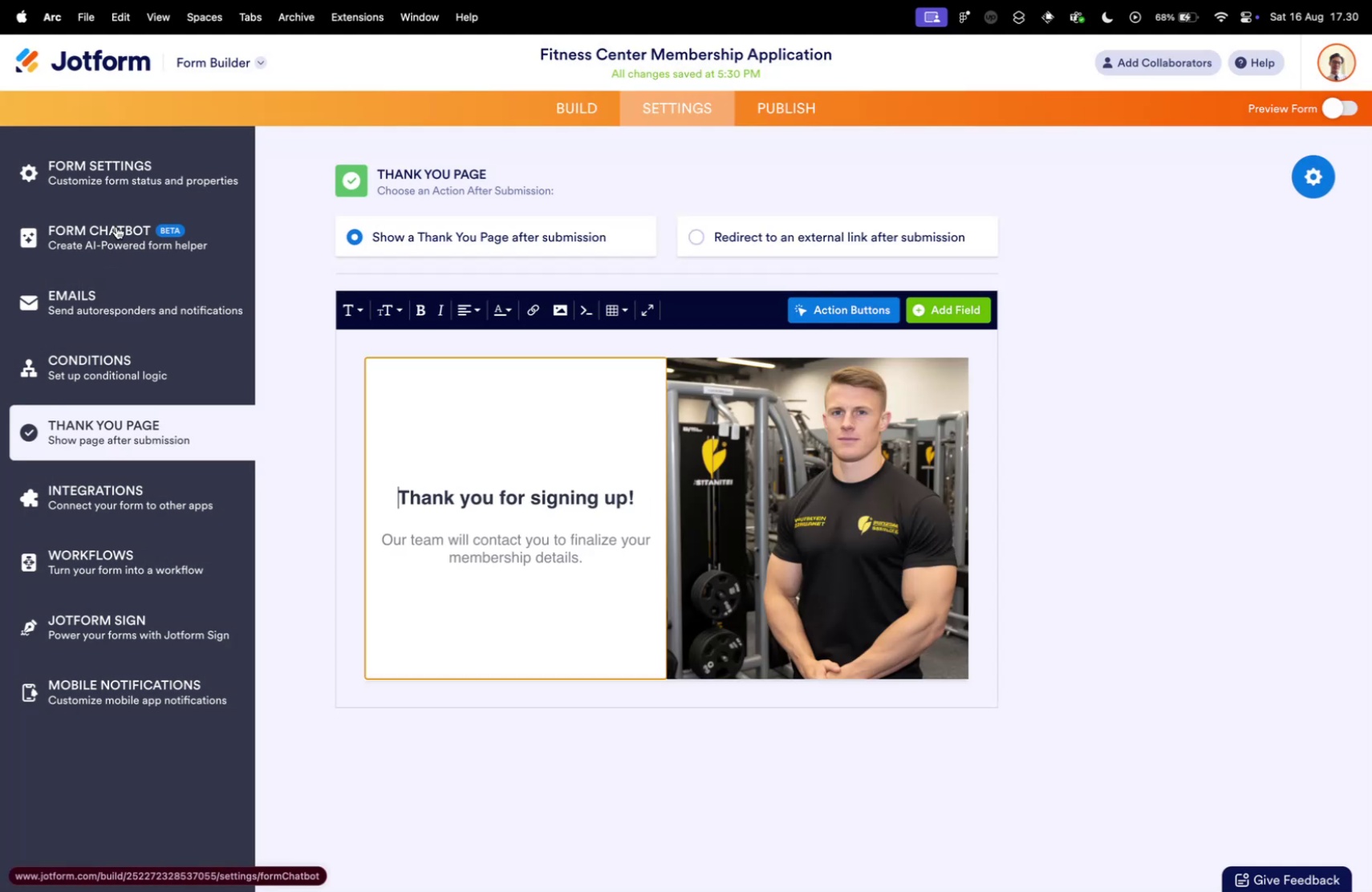 
left_click([112, 184])
 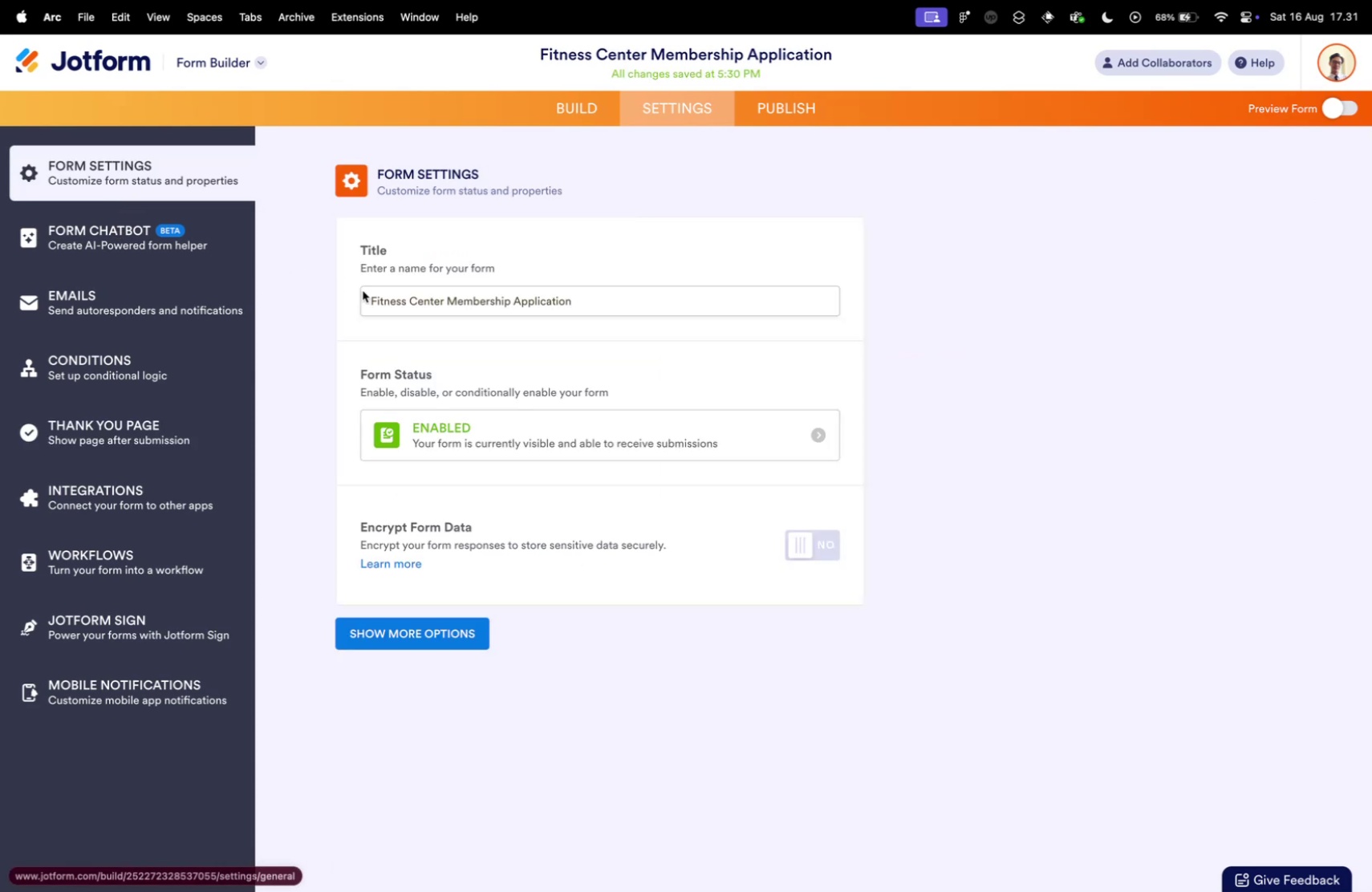 
double_click([505, 310])
 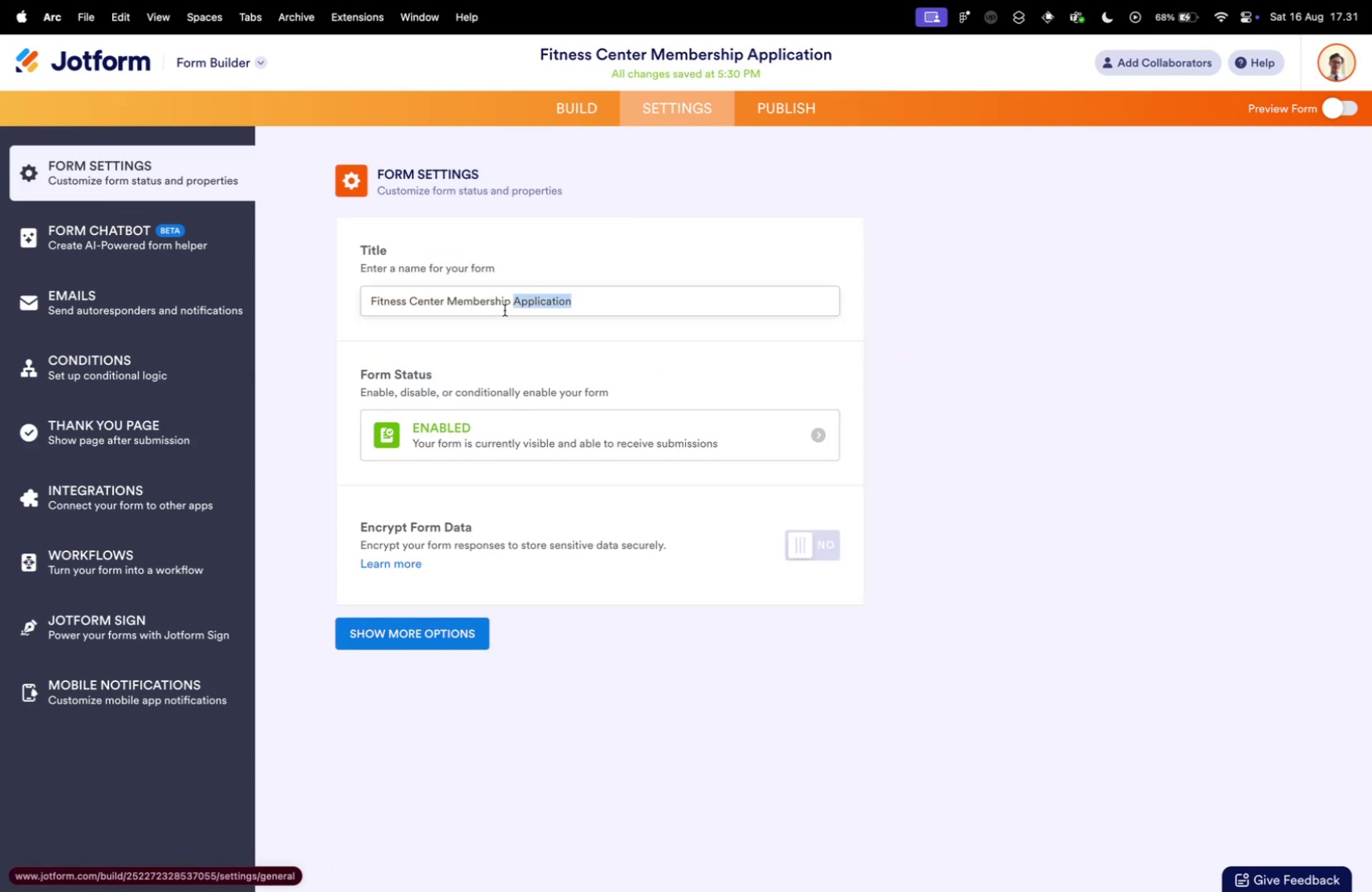 
triple_click([505, 310])
 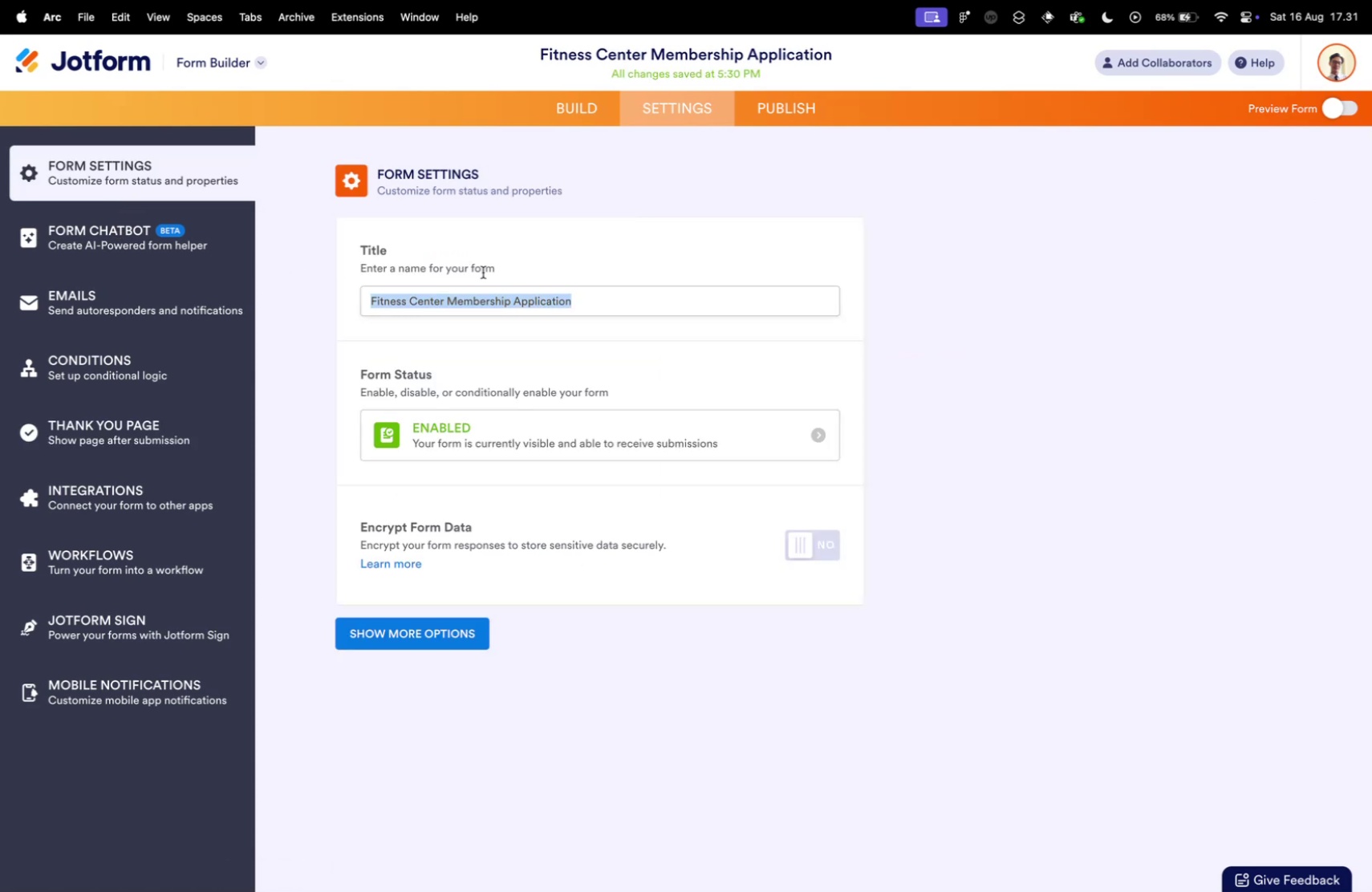 
double_click([578, 106])
 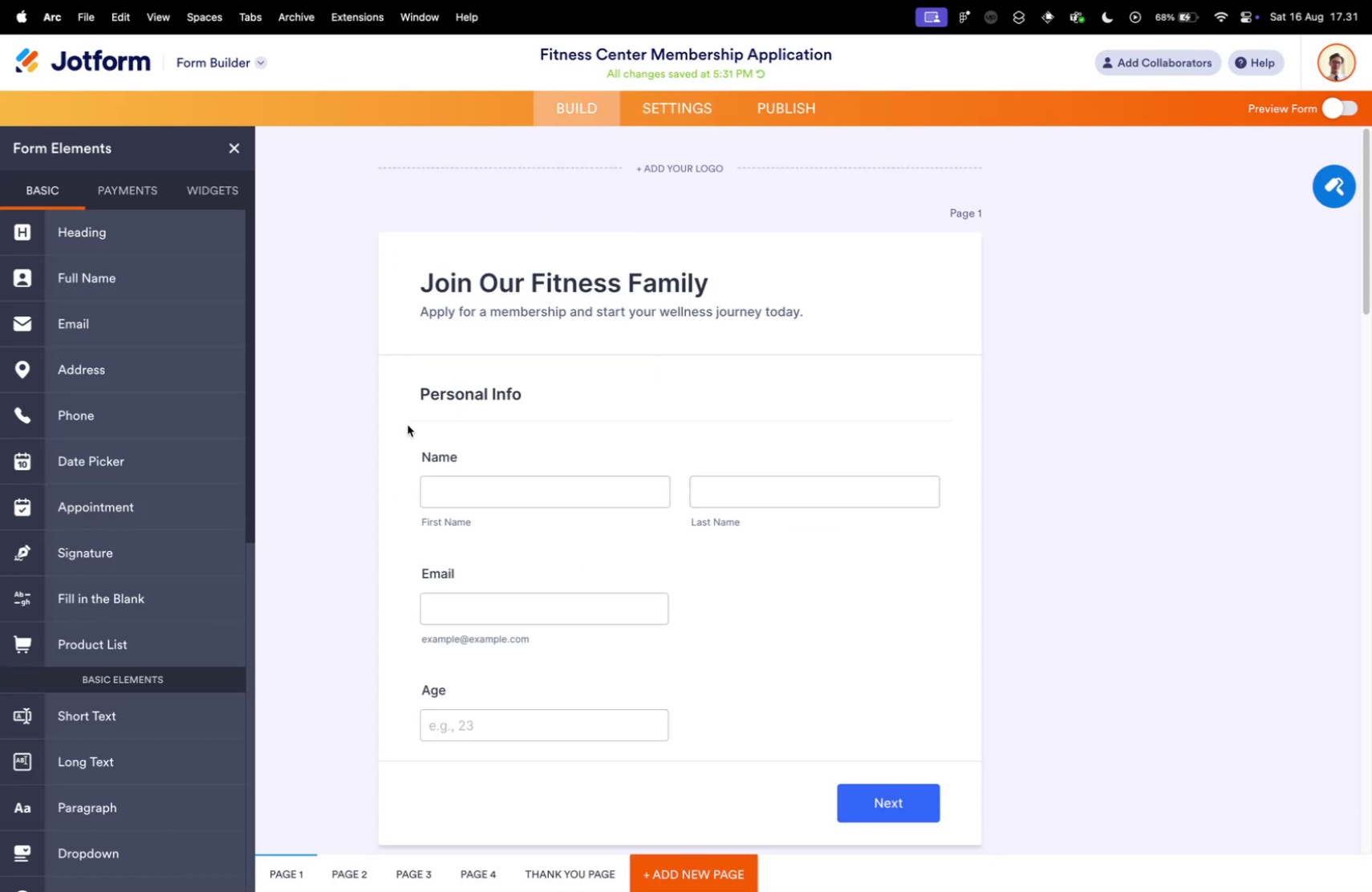 
key(Control+ControlLeft)
 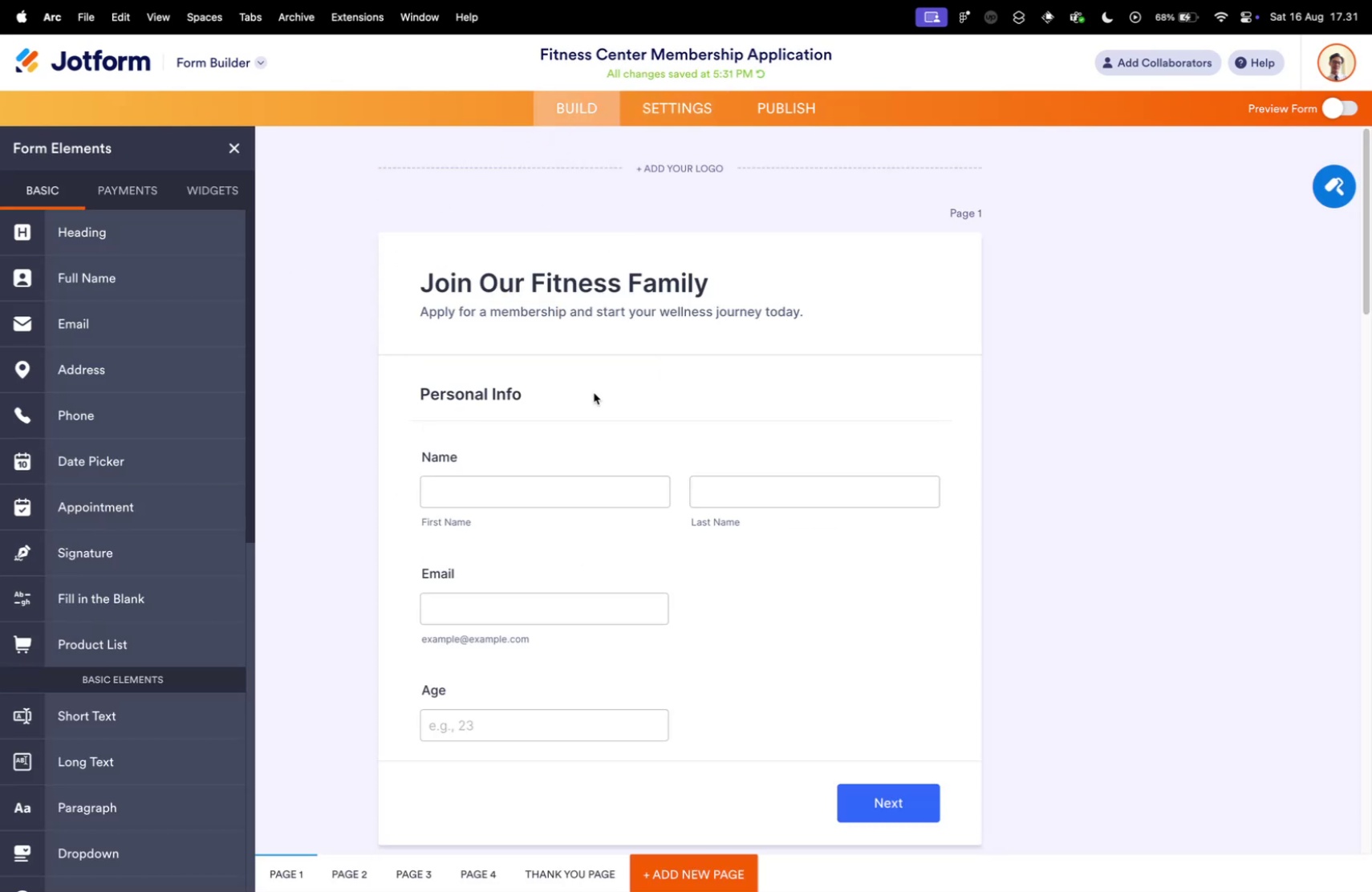 
key(Control+Tab)
 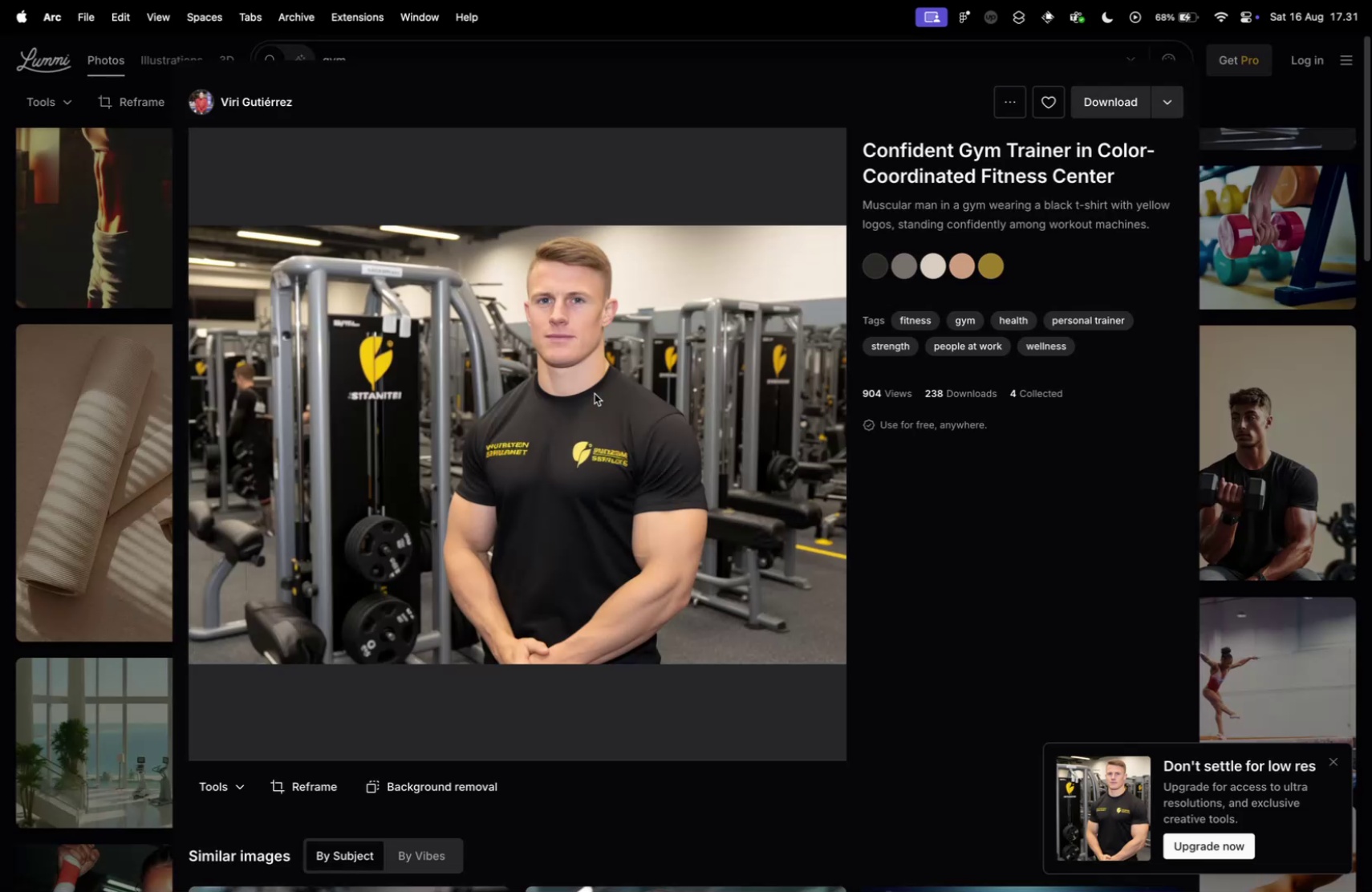 
key(Control+ControlLeft)
 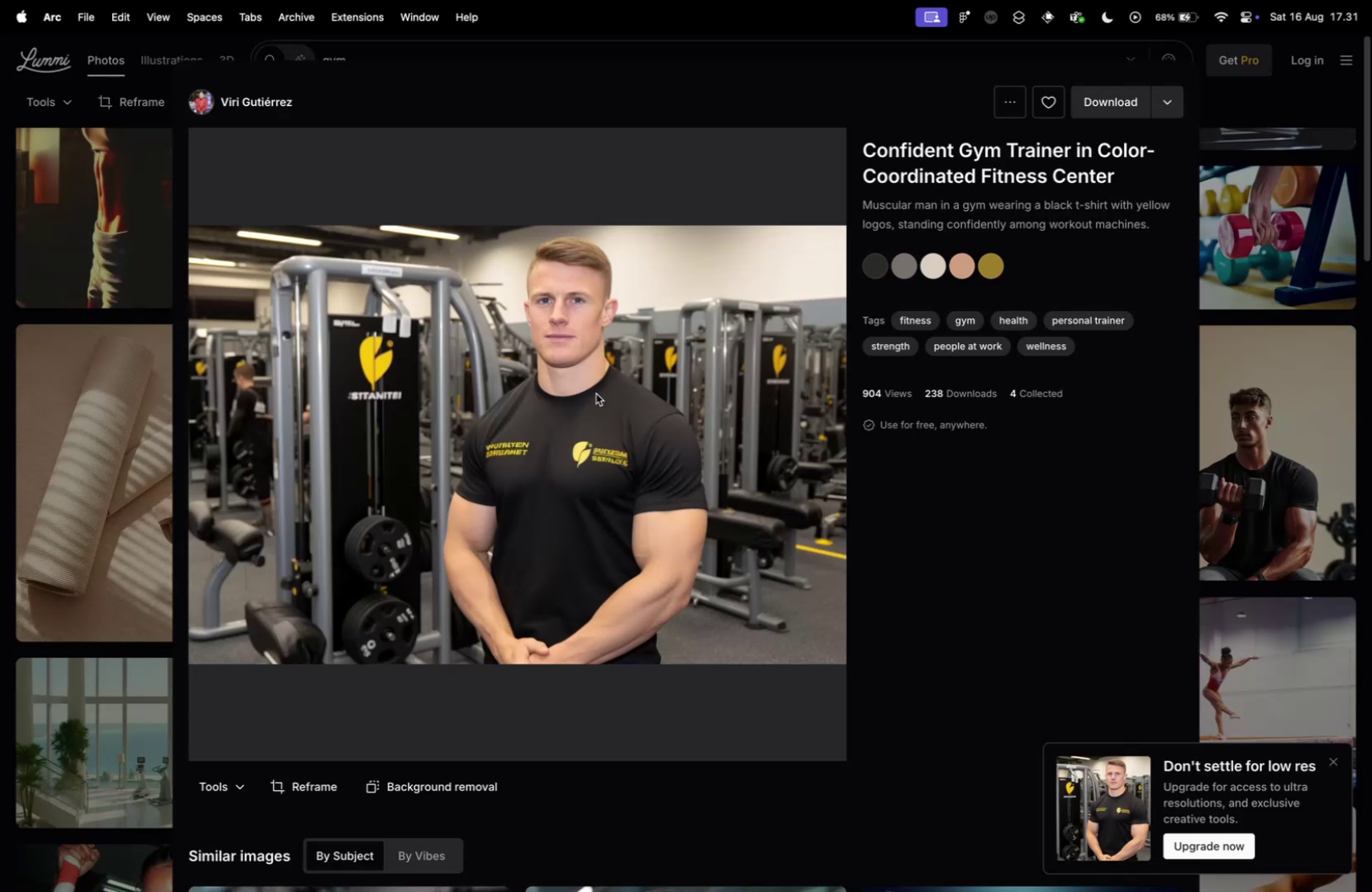 
key(Control+Tab)
 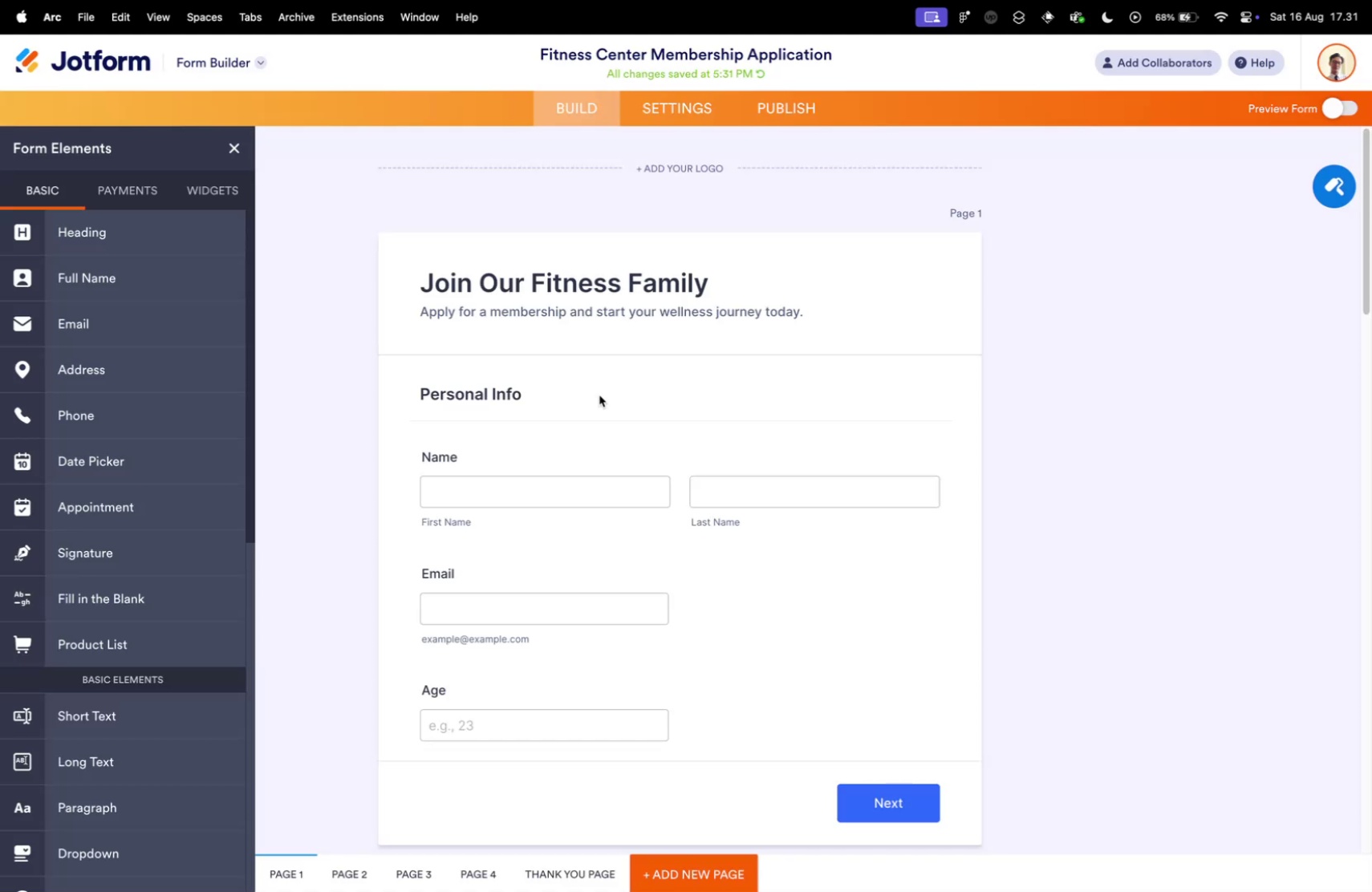 
key(Control+Tab)
 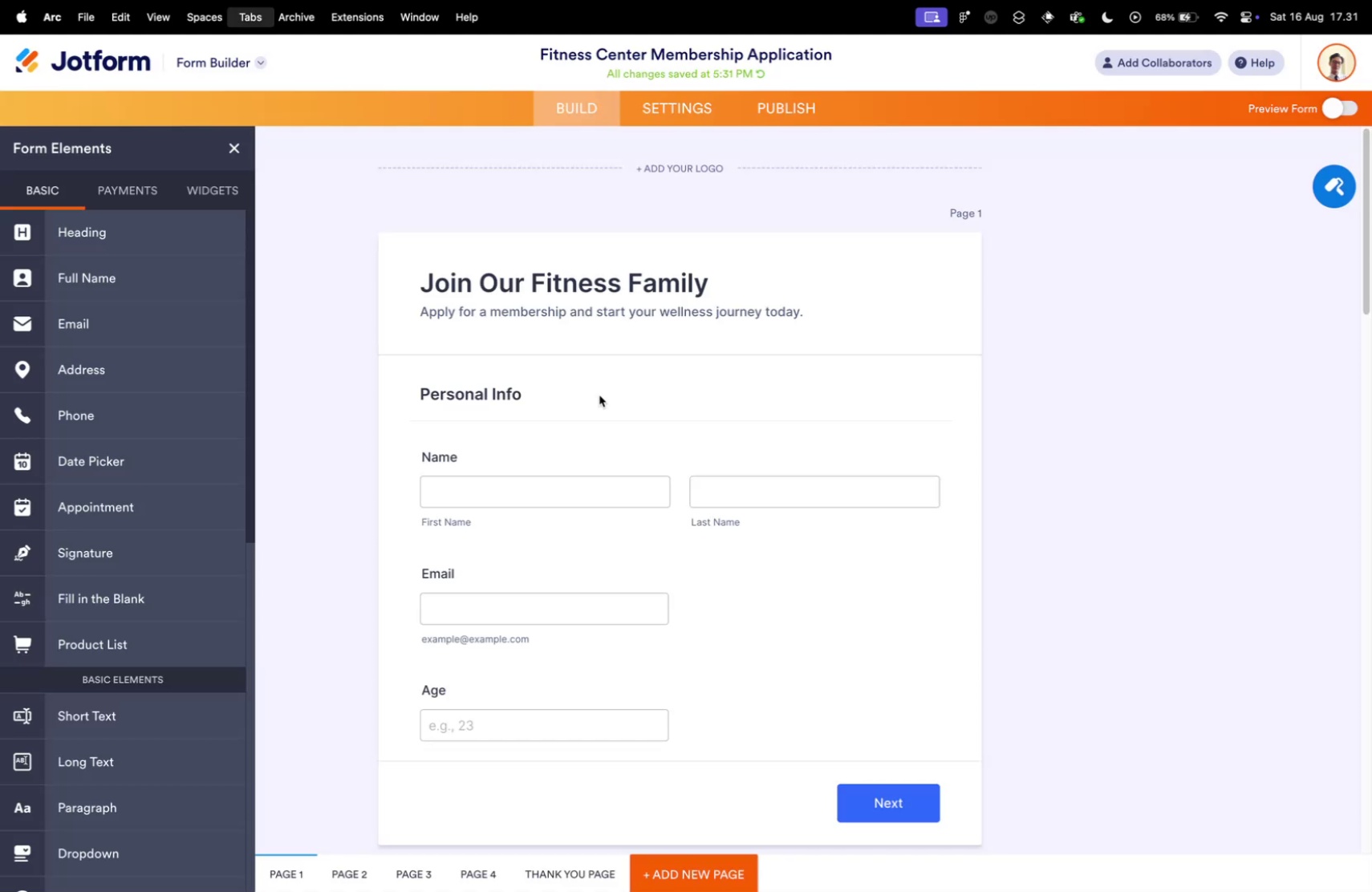 
key(Control+Tab)
 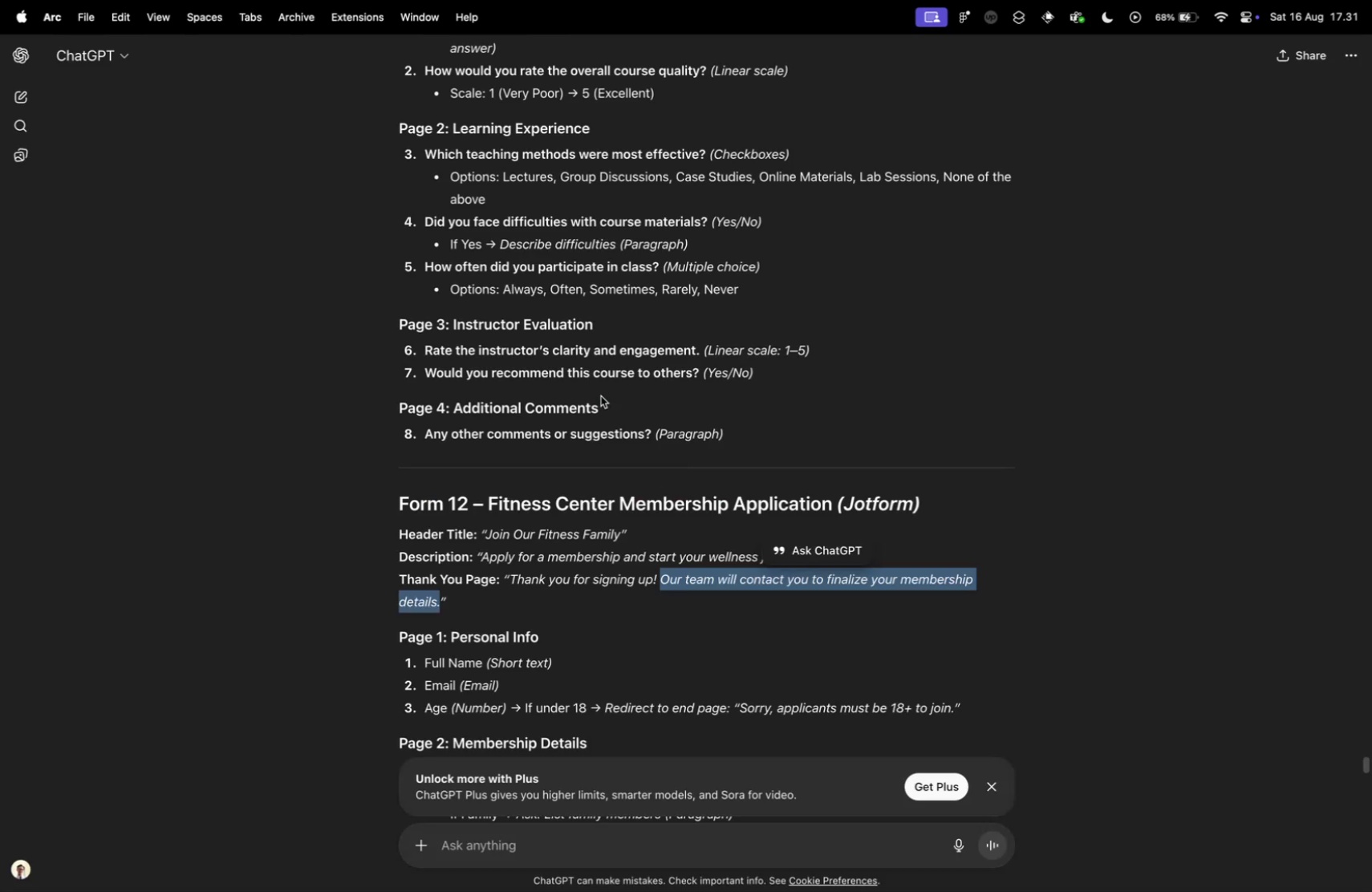 
scroll: coordinate [601, 398], scroll_direction: down, amount: 10.0
 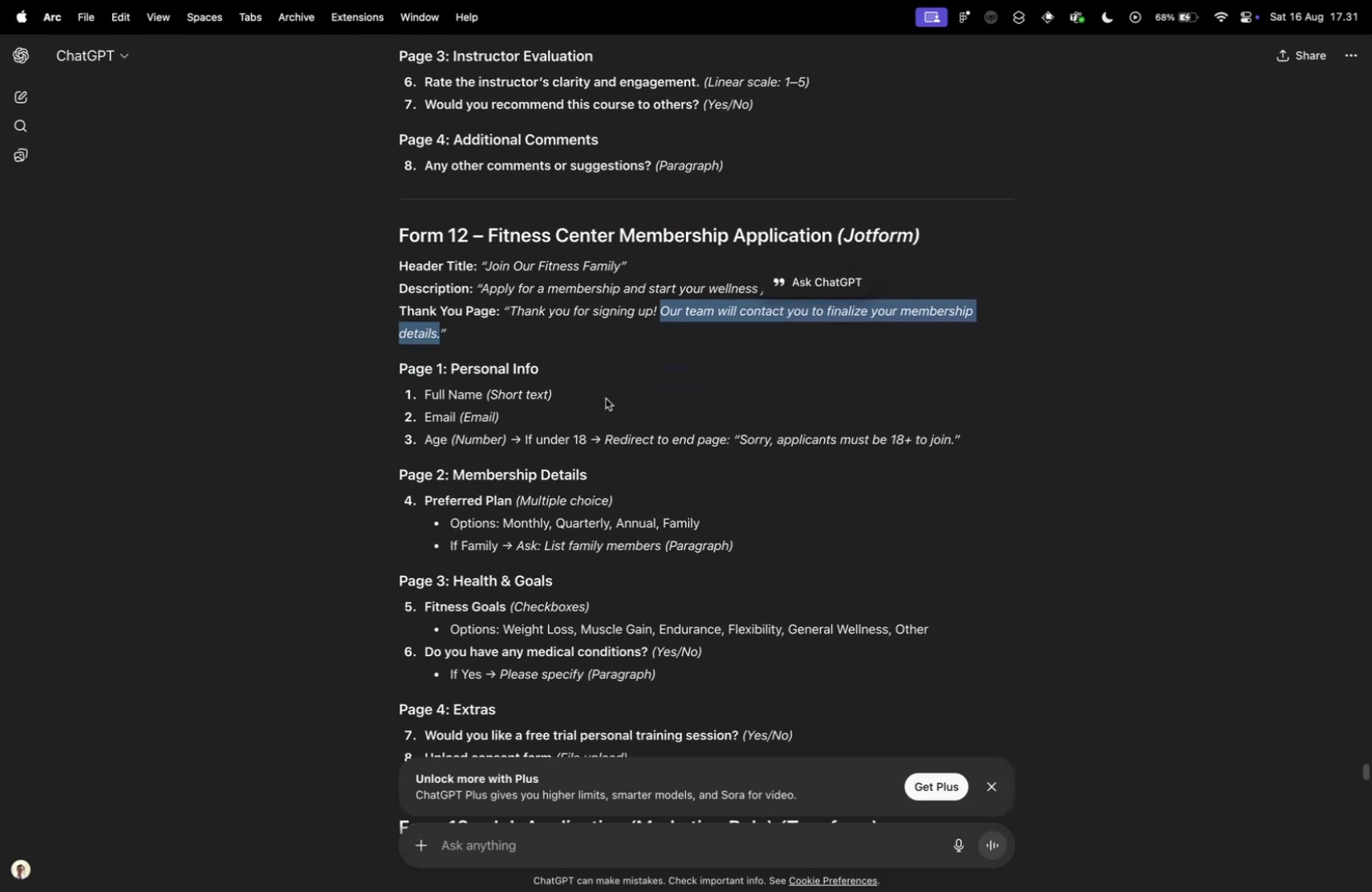 
key(Control+ControlLeft)
 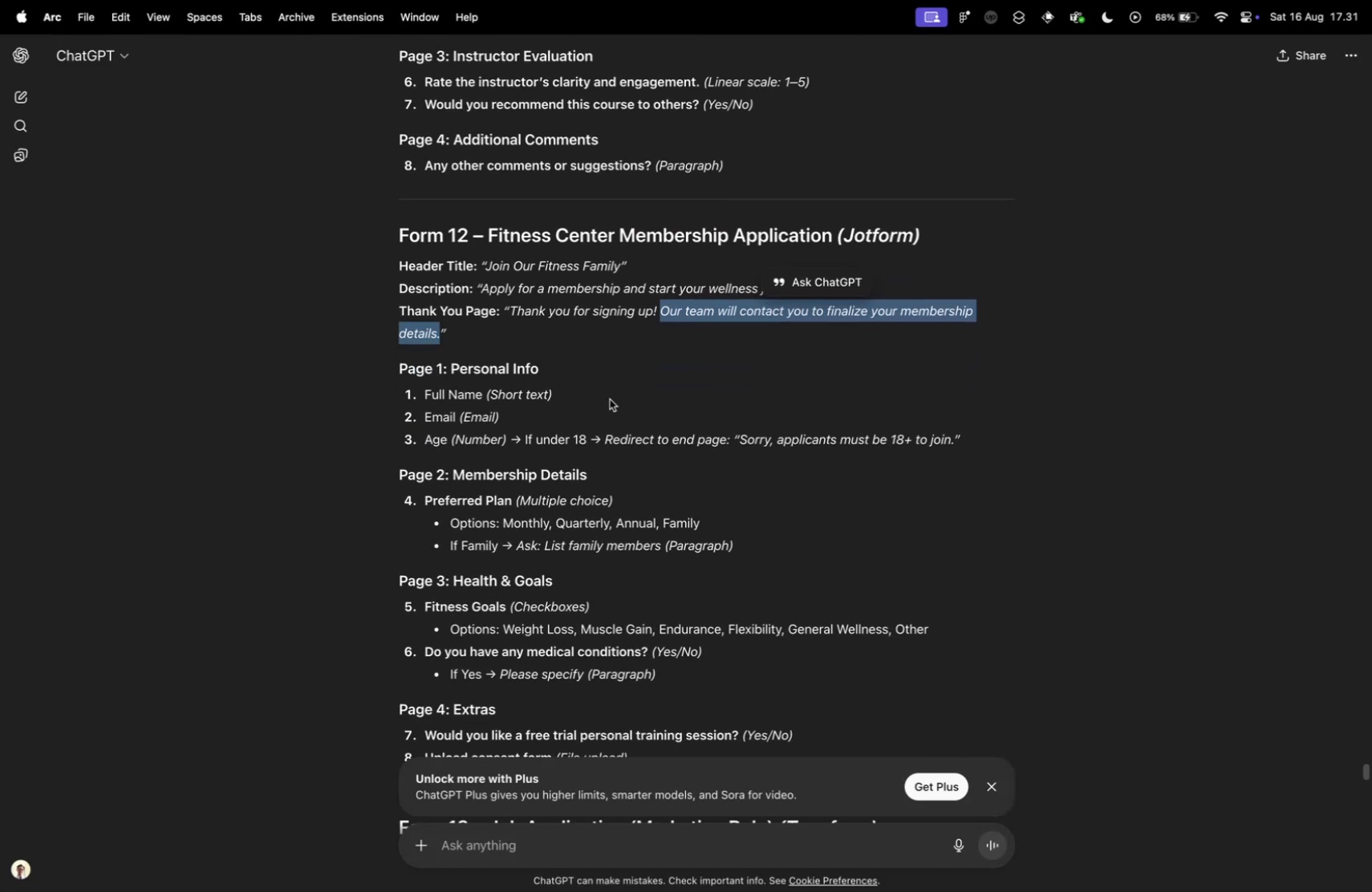 
key(Control+Tab)
 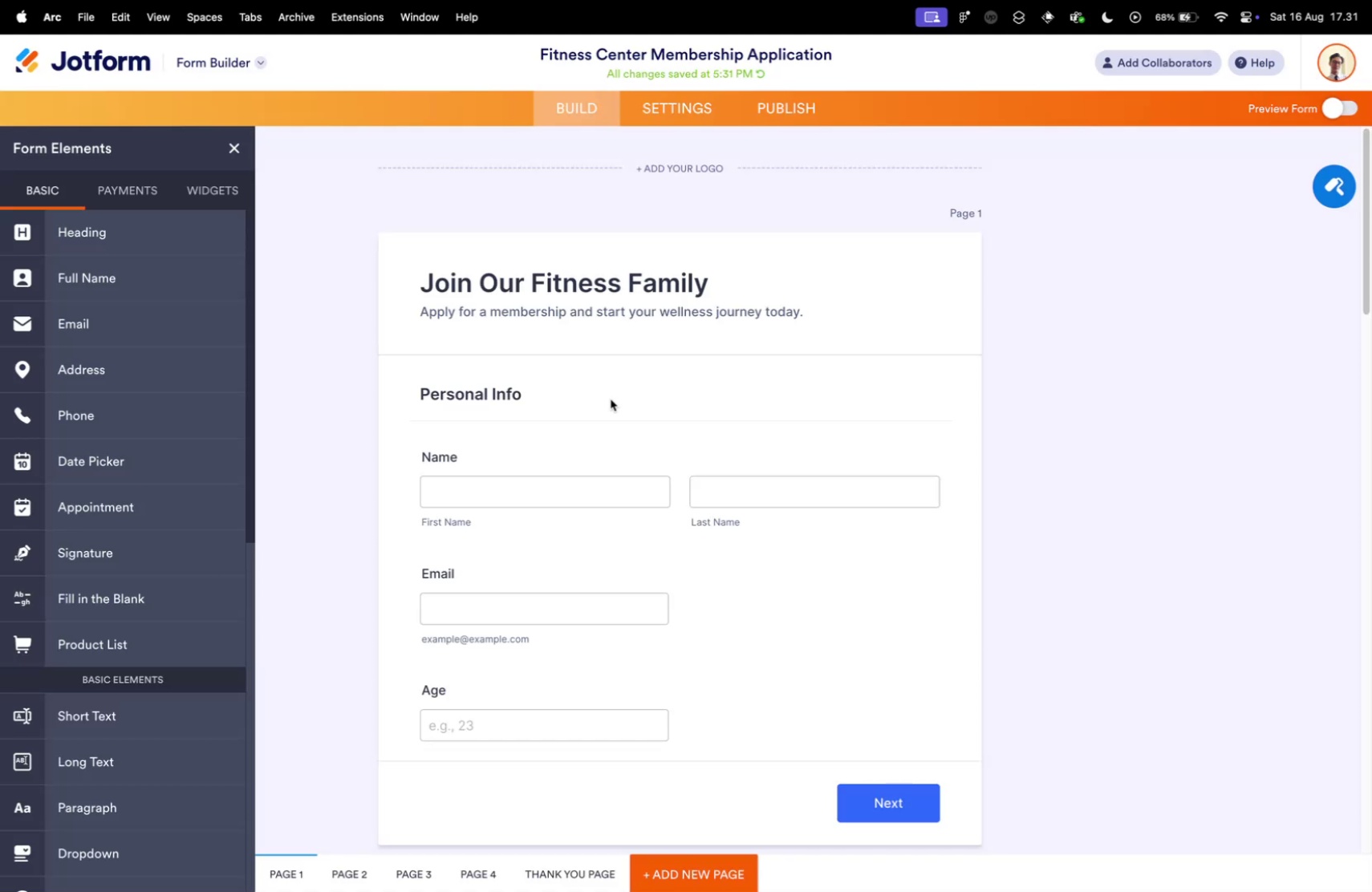 
scroll: coordinate [613, 431], scroll_direction: down, amount: 88.0
 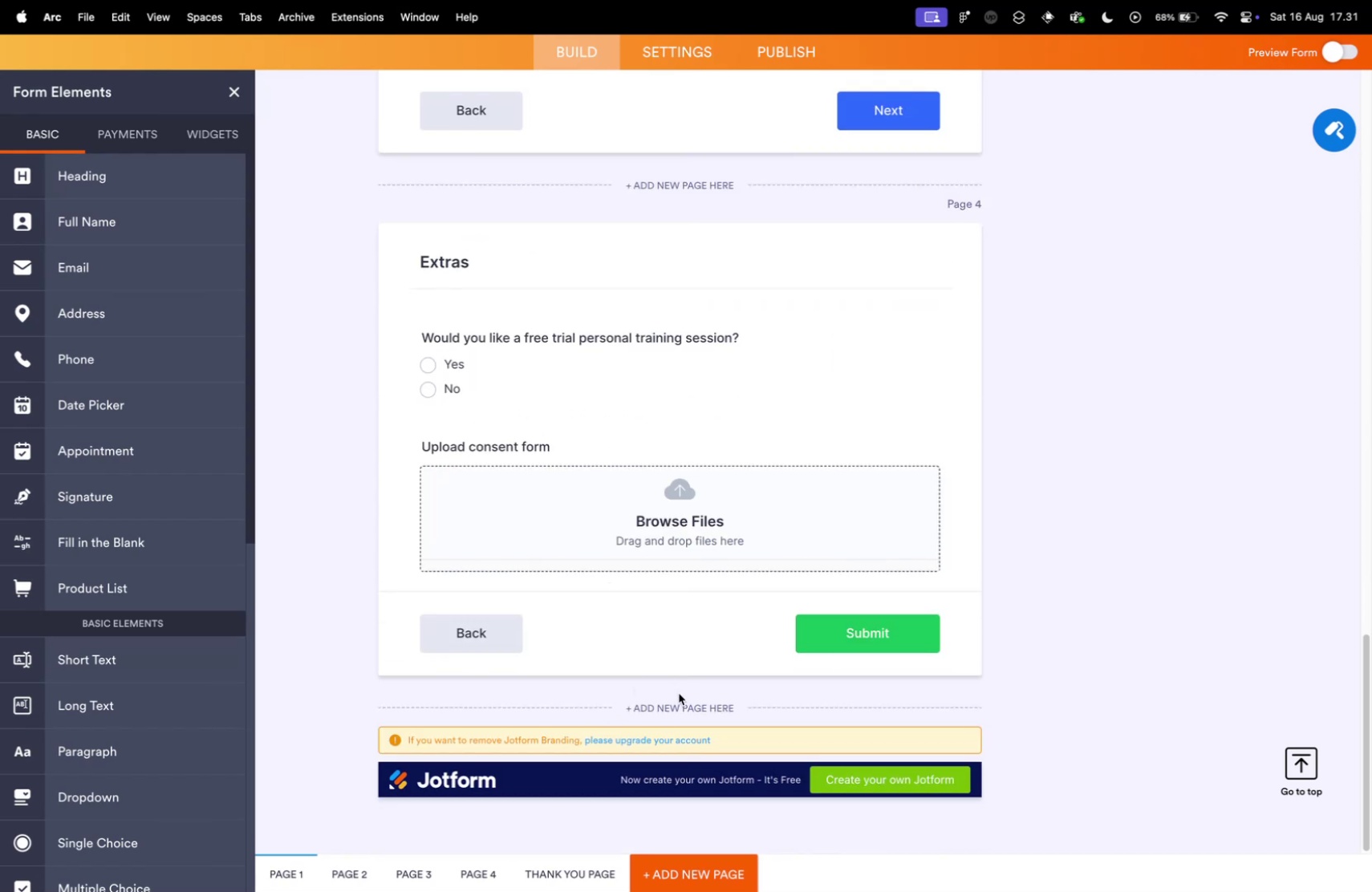 
left_click([683, 703])
 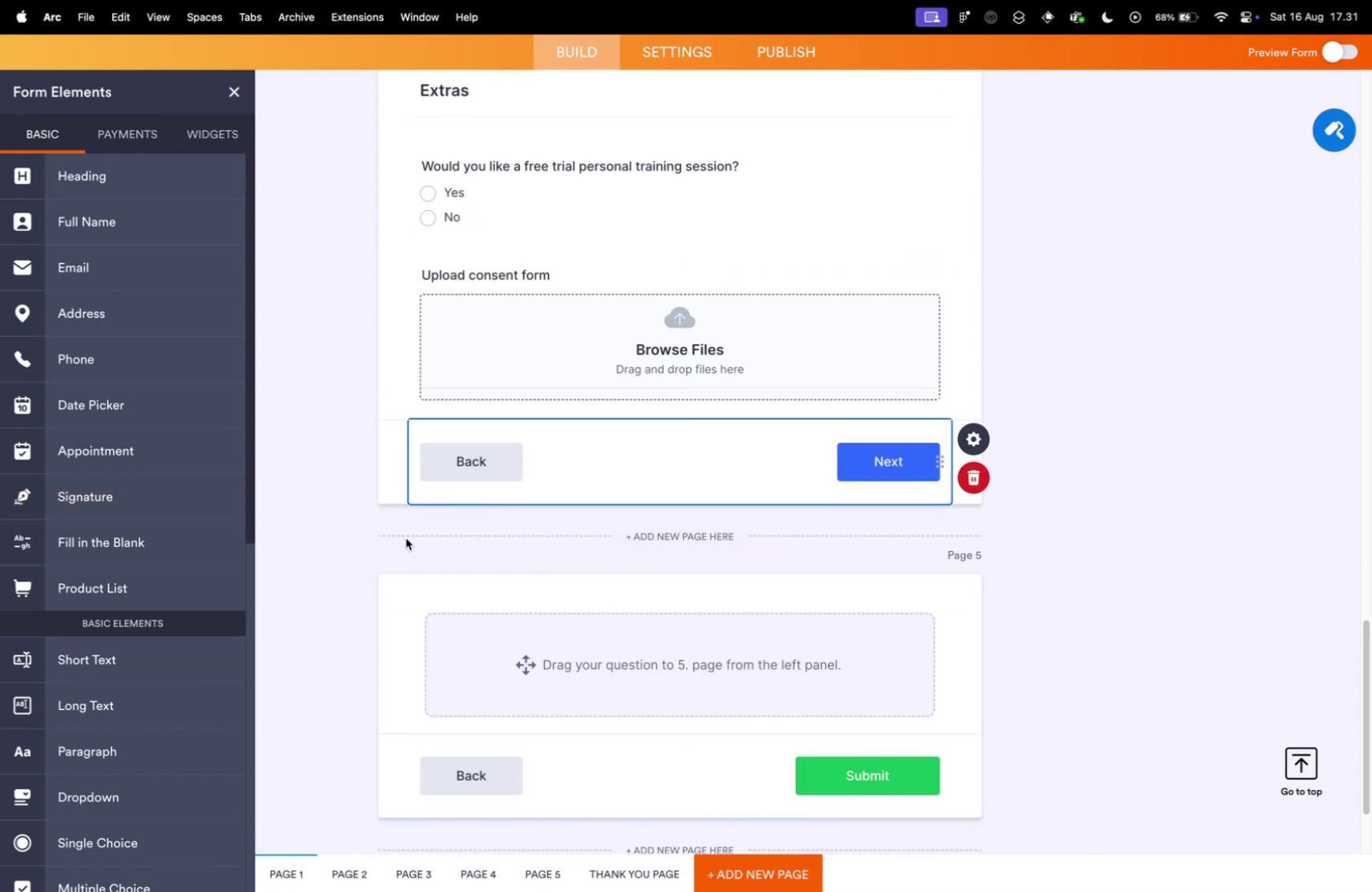 
wait(7.74)
 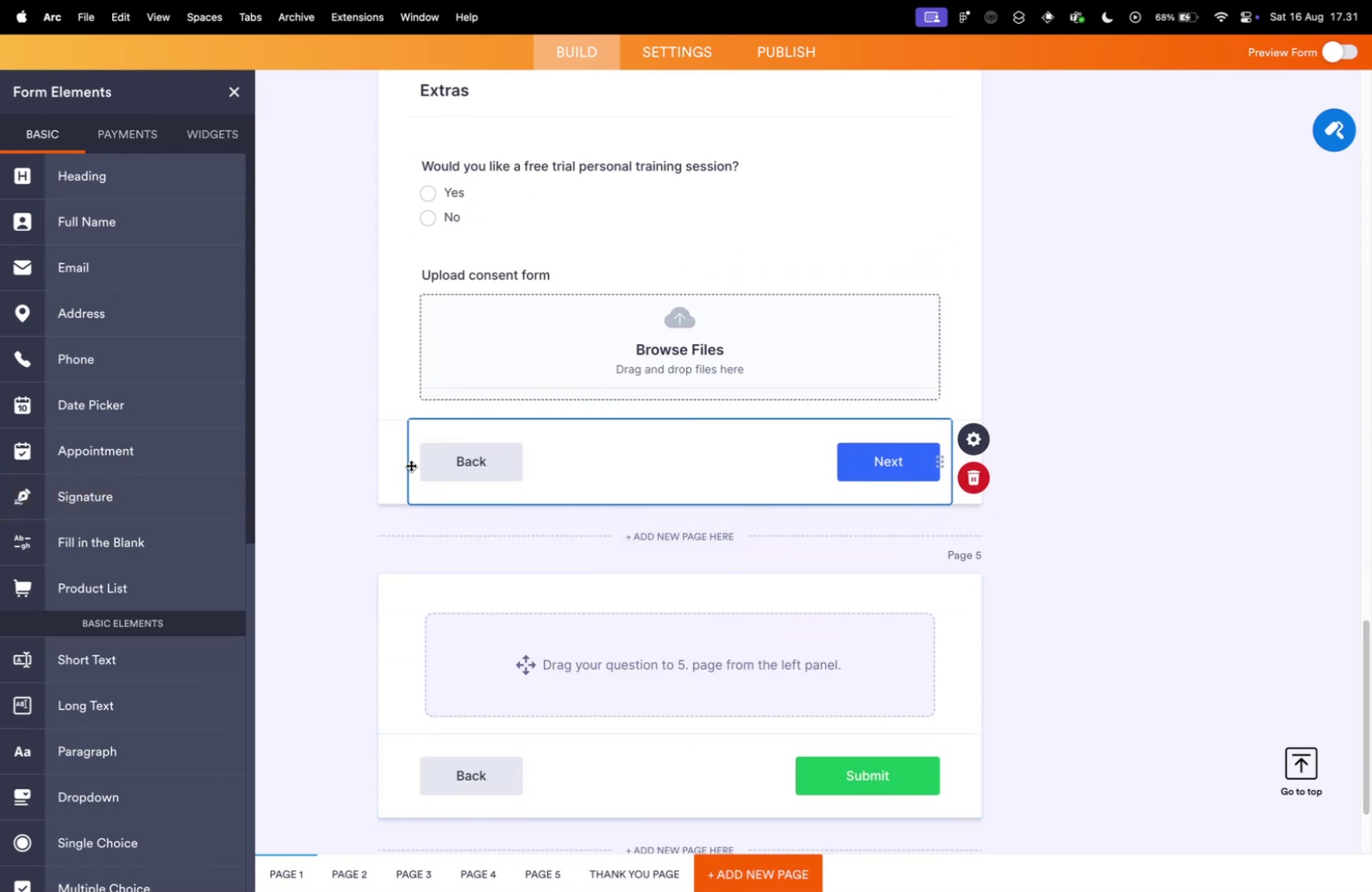 
scroll: coordinate [177, 531], scroll_direction: up, amount: 9.0
 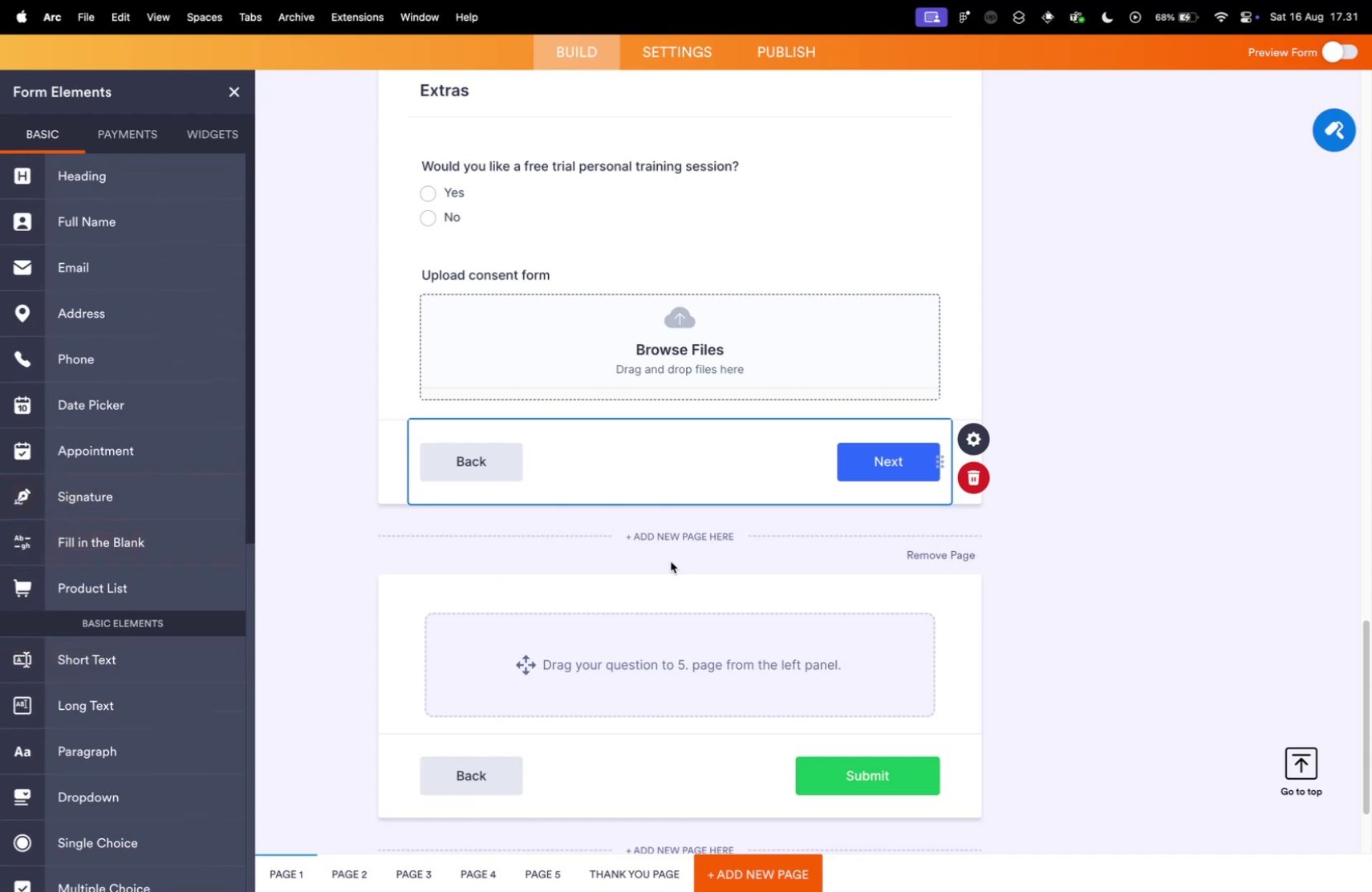 
left_click_drag(start_coordinate=[792, 594], to_coordinate=[757, 571])
 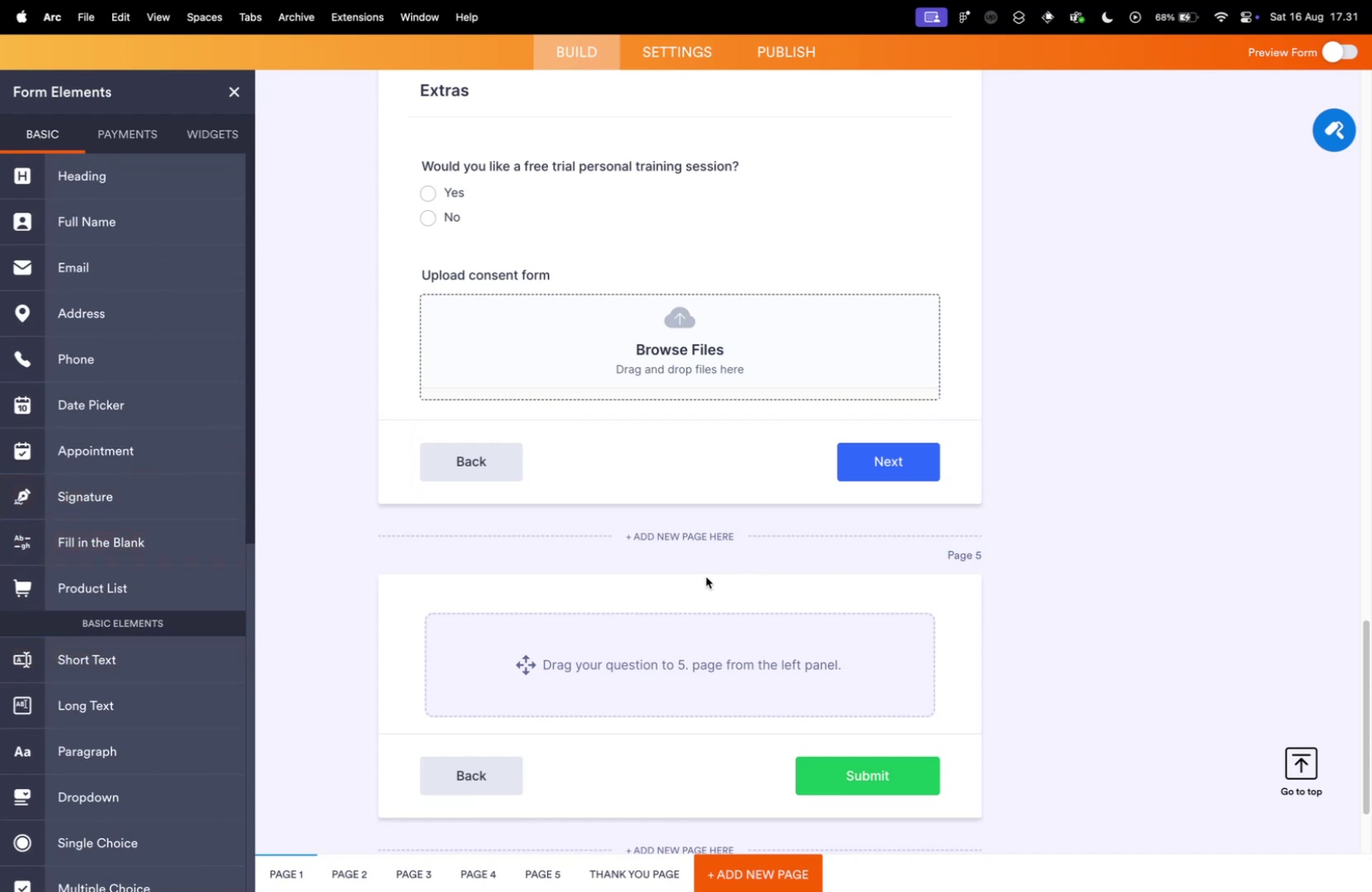 
left_click([702, 576])
 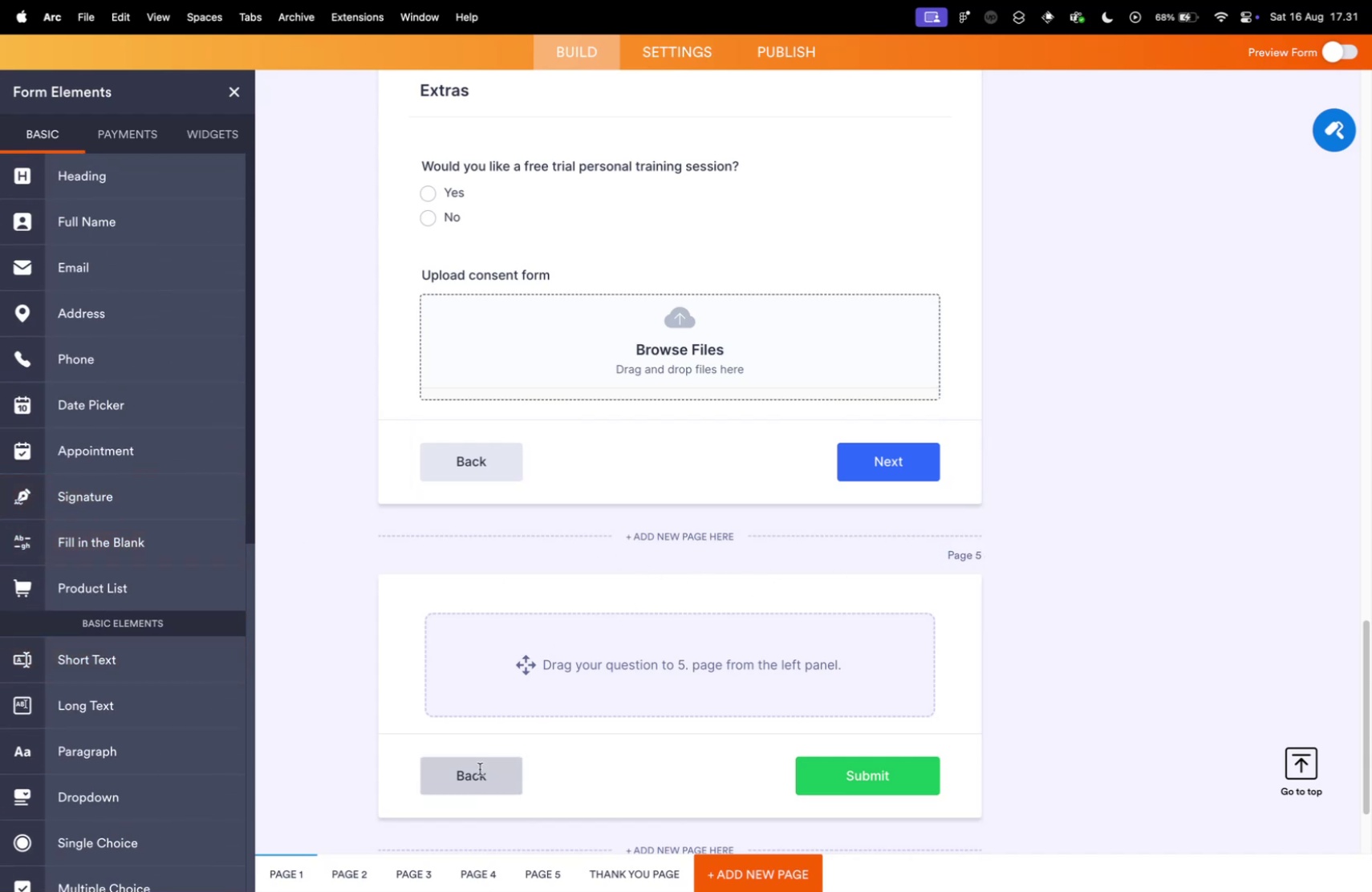 
left_click([480, 768])
 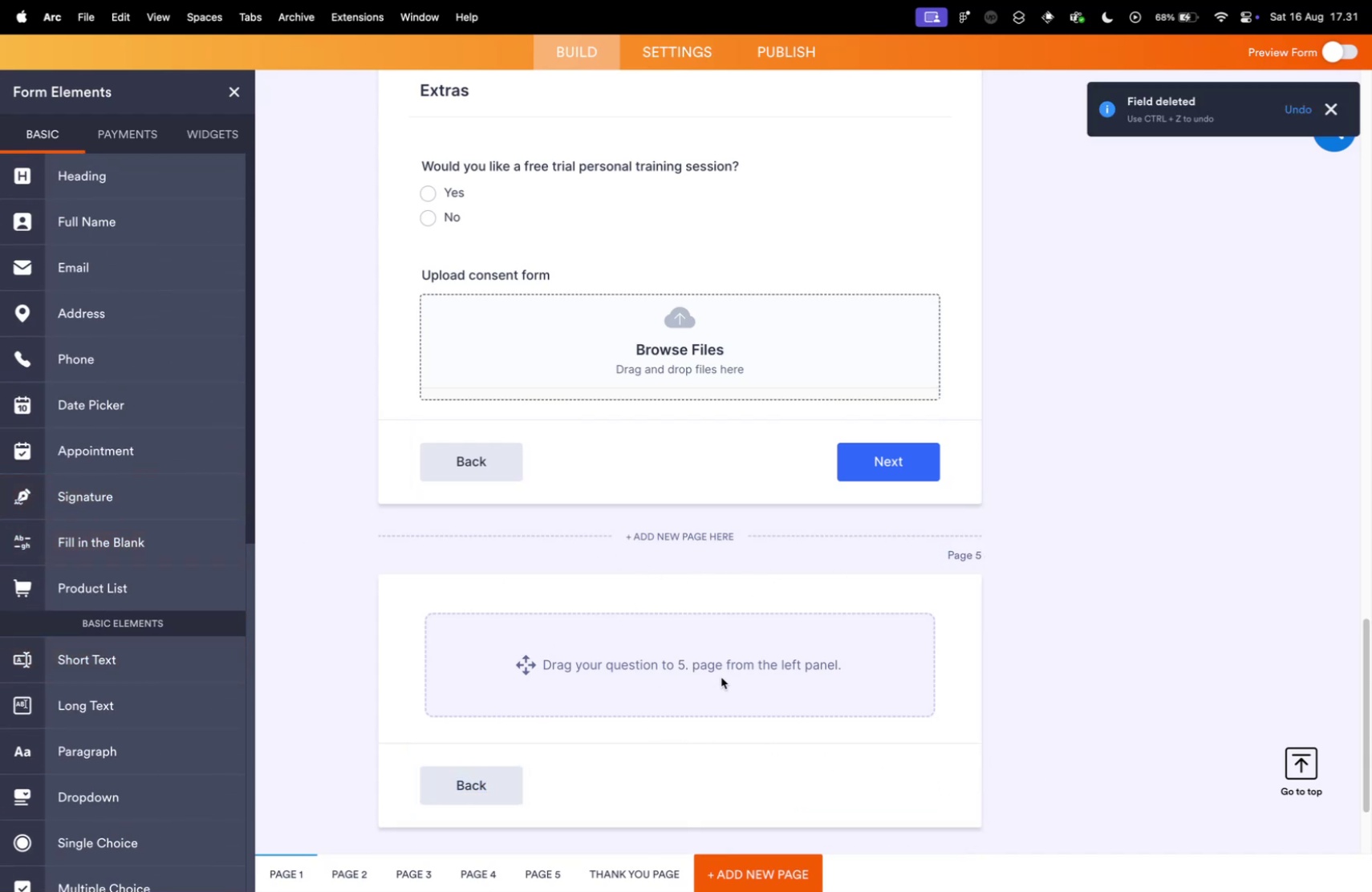 
left_click([957, 555])
 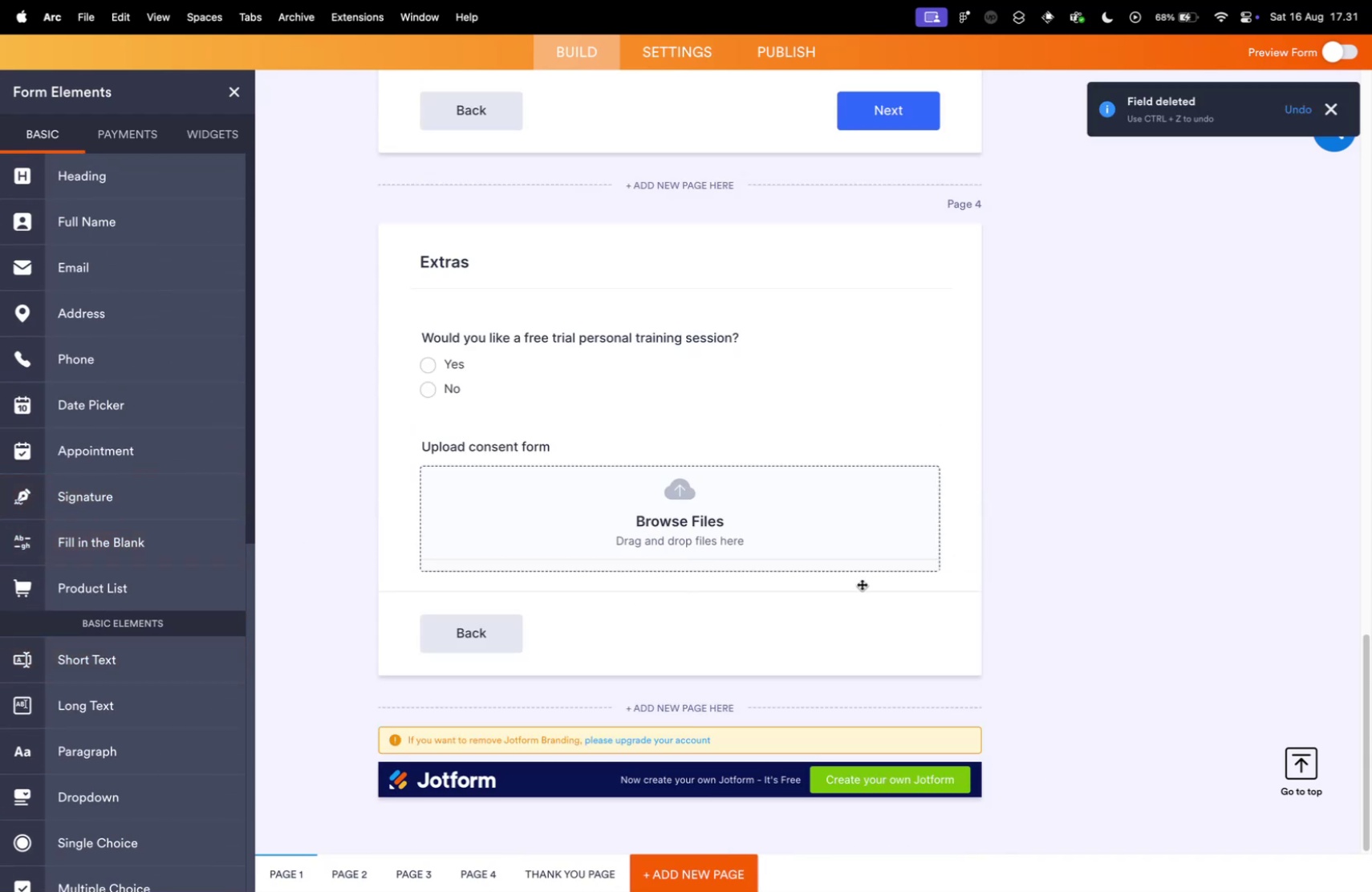 
scroll: coordinate [694, 693], scroll_direction: up, amount: 52.0
 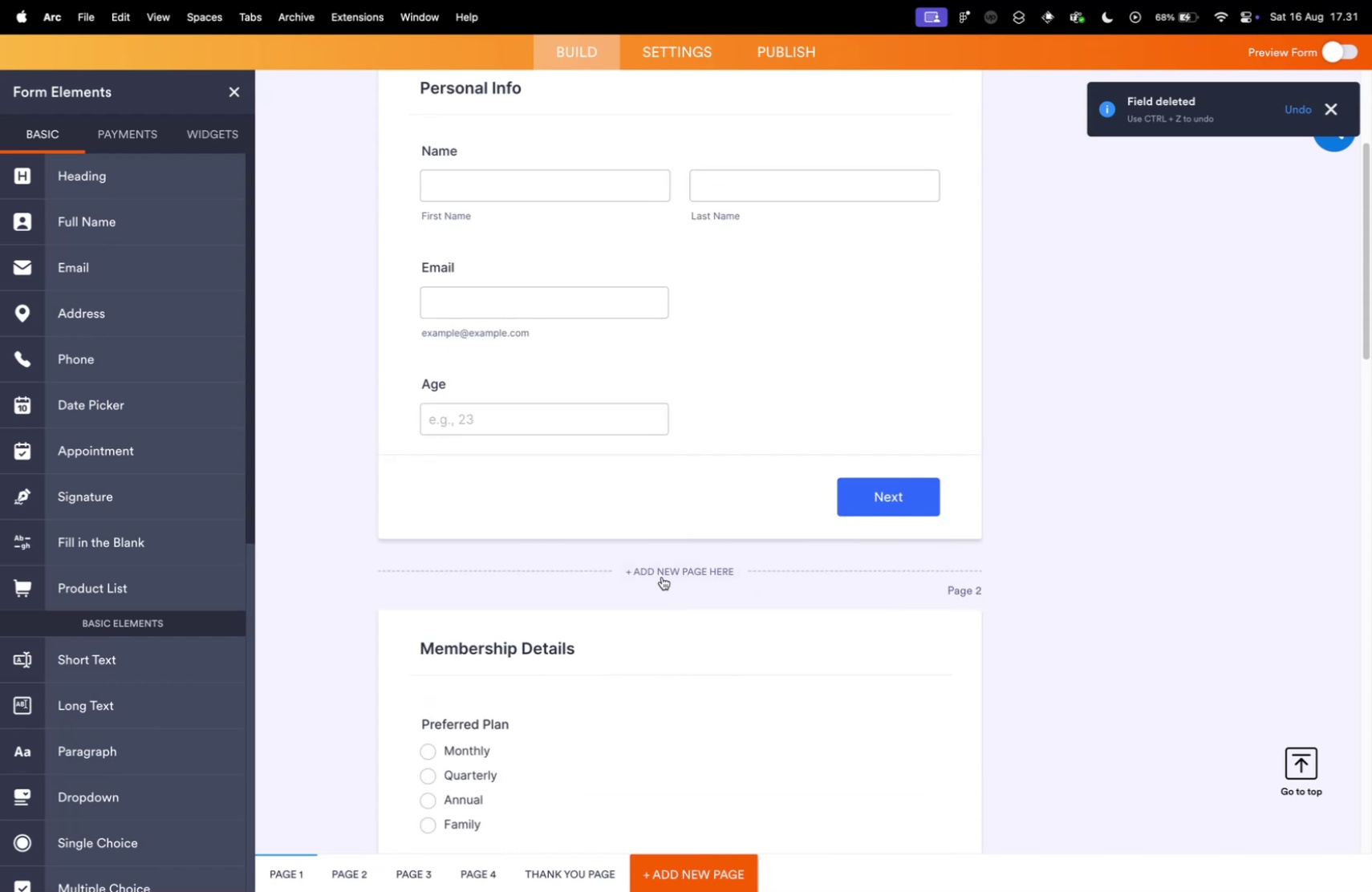 
left_click([660, 575])
 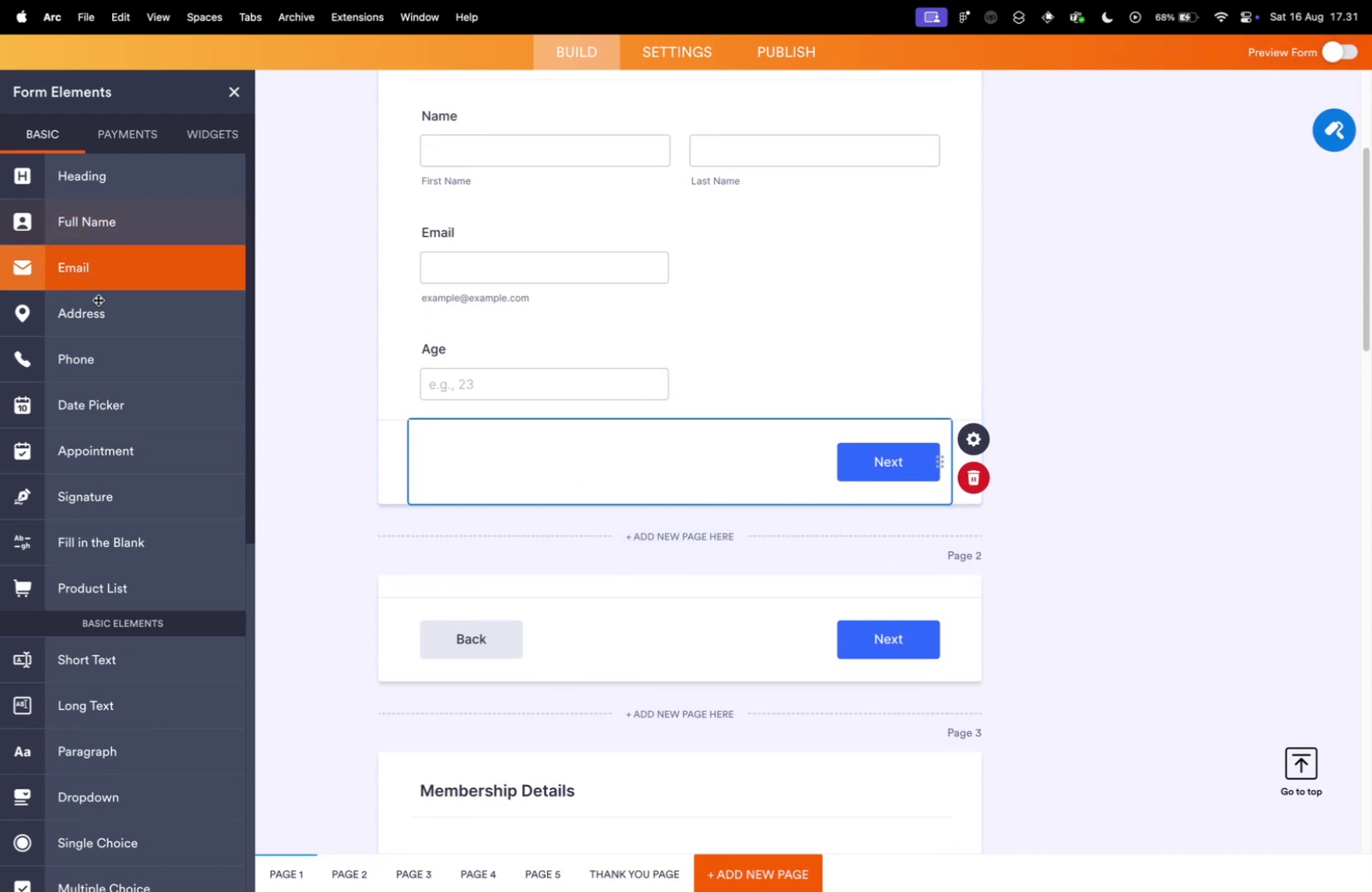 
scroll: coordinate [189, 402], scroll_direction: up, amount: 14.0
 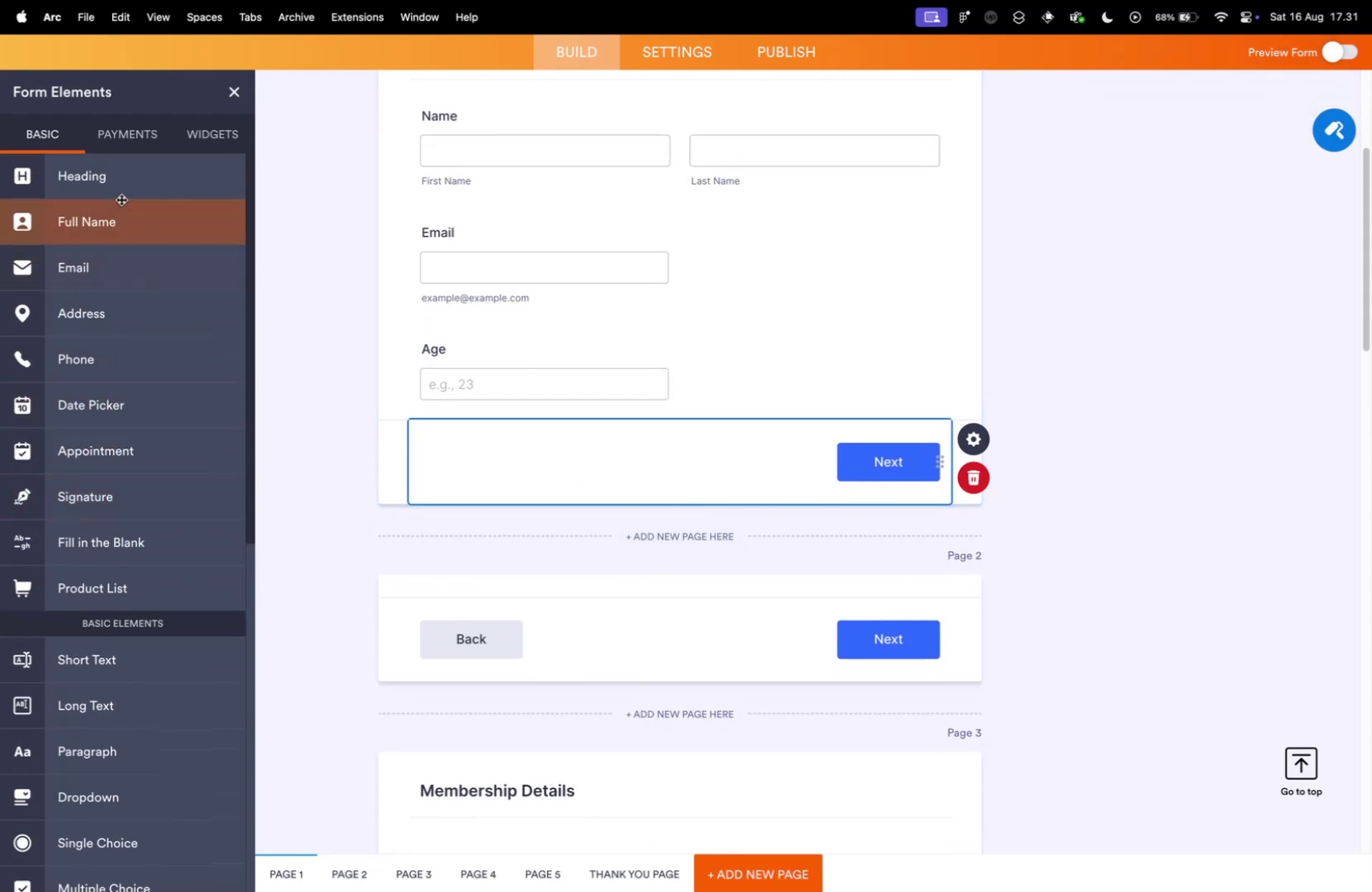 
left_click_drag(start_coordinate=[120, 187], to_coordinate=[596, 653])
 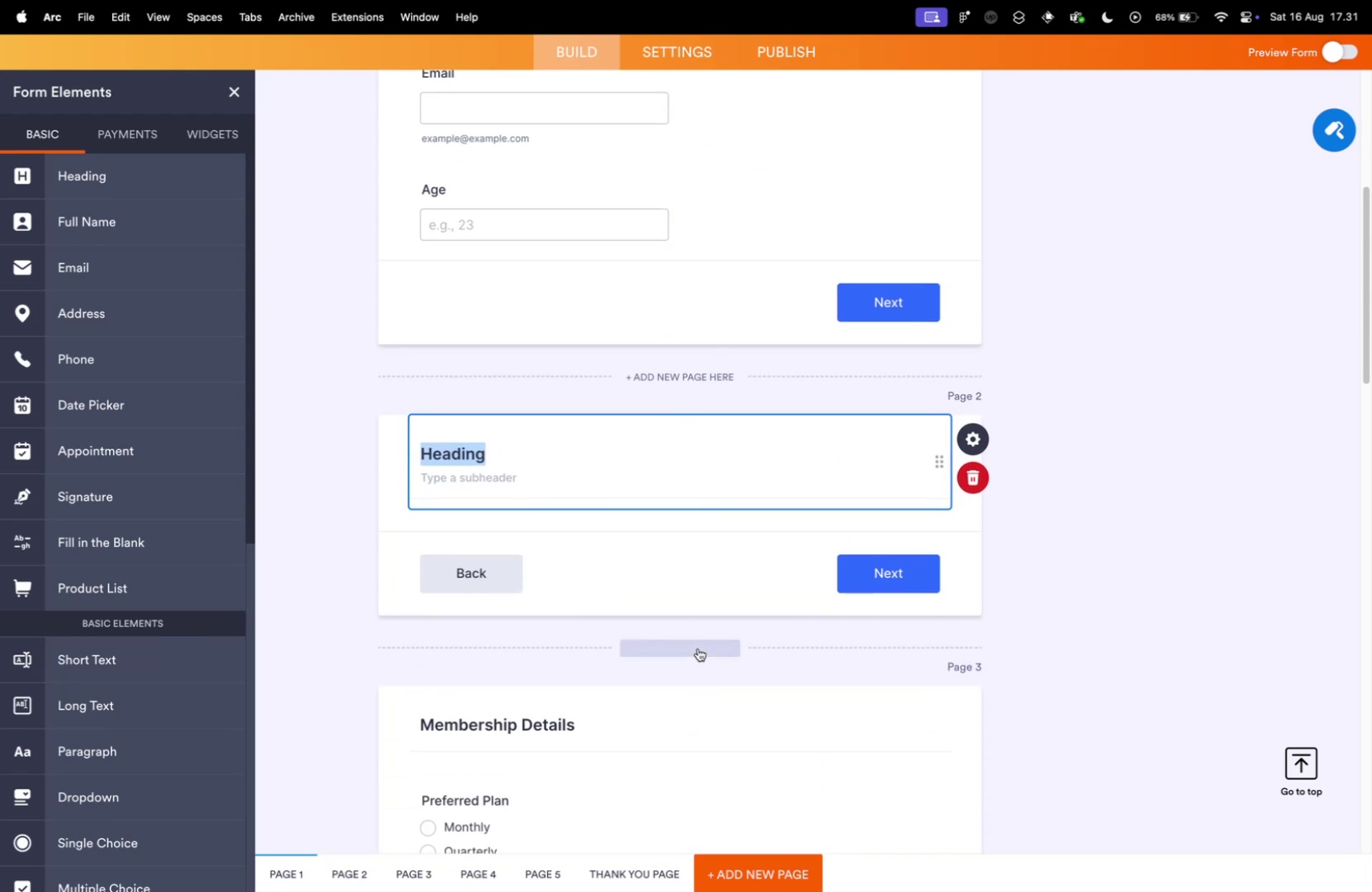 
key(Control+ControlLeft)
 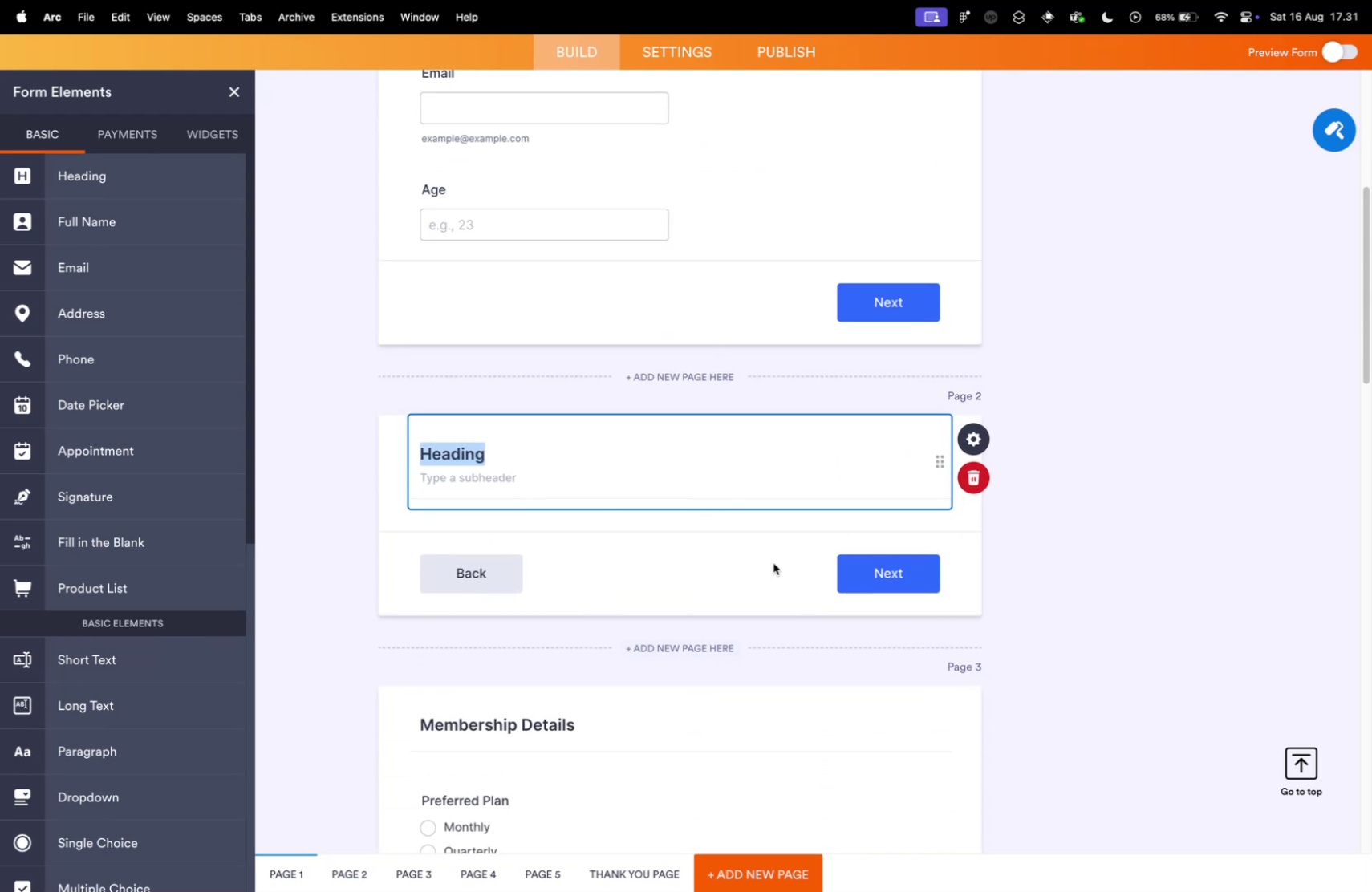 
key(Control+Tab)
 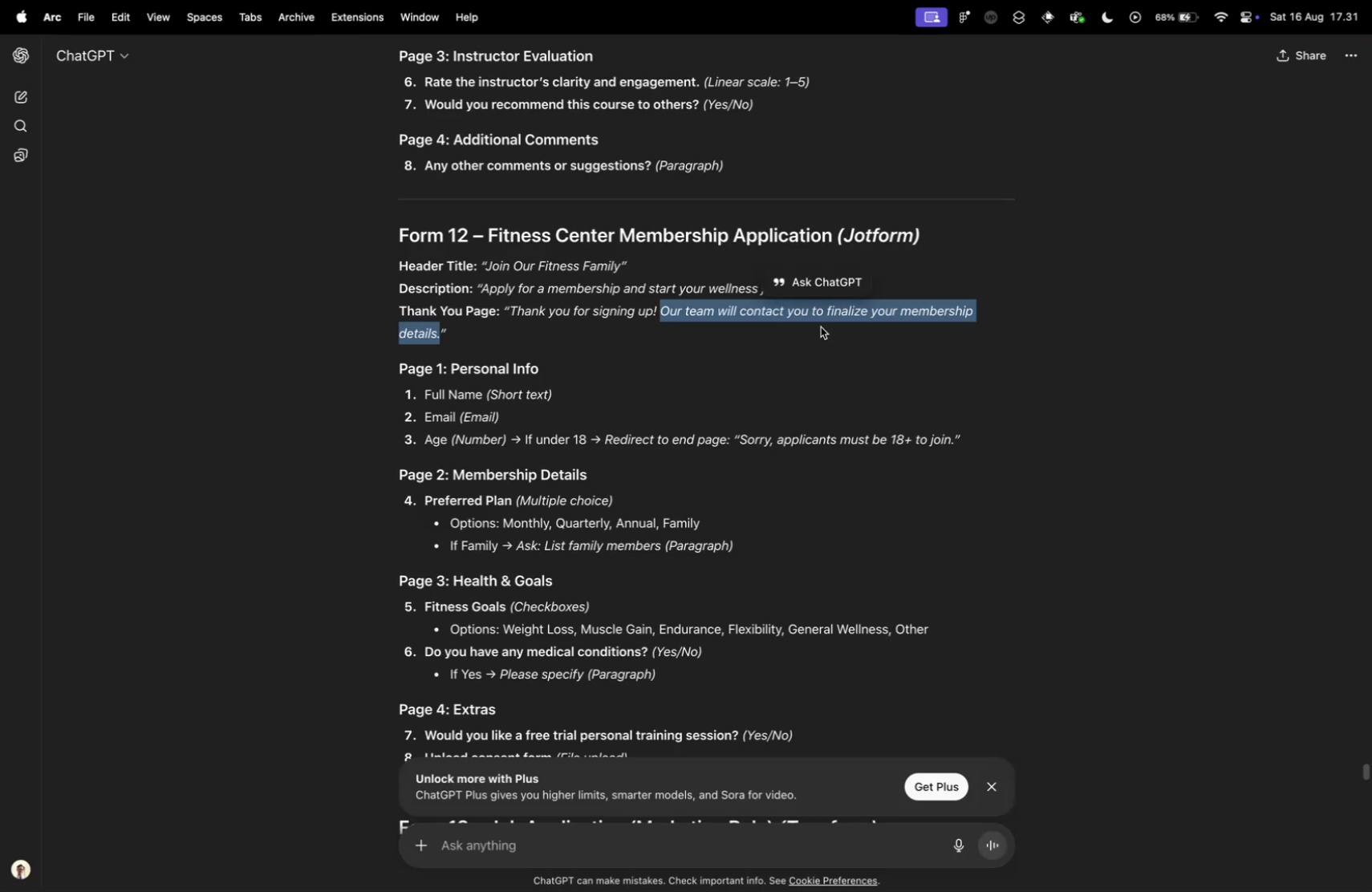 
key(Meta+C)
 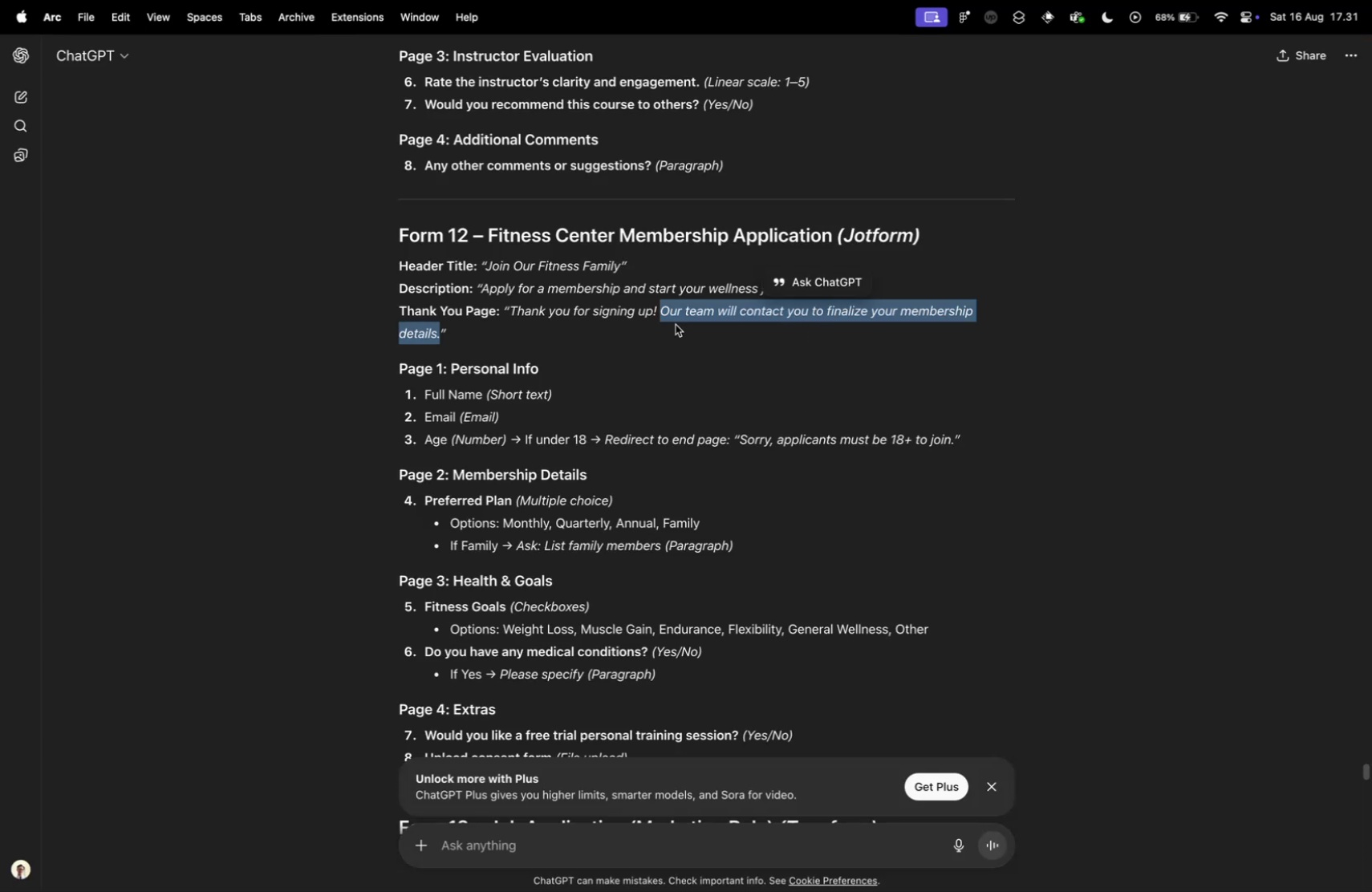 
left_click([582, 322])
 